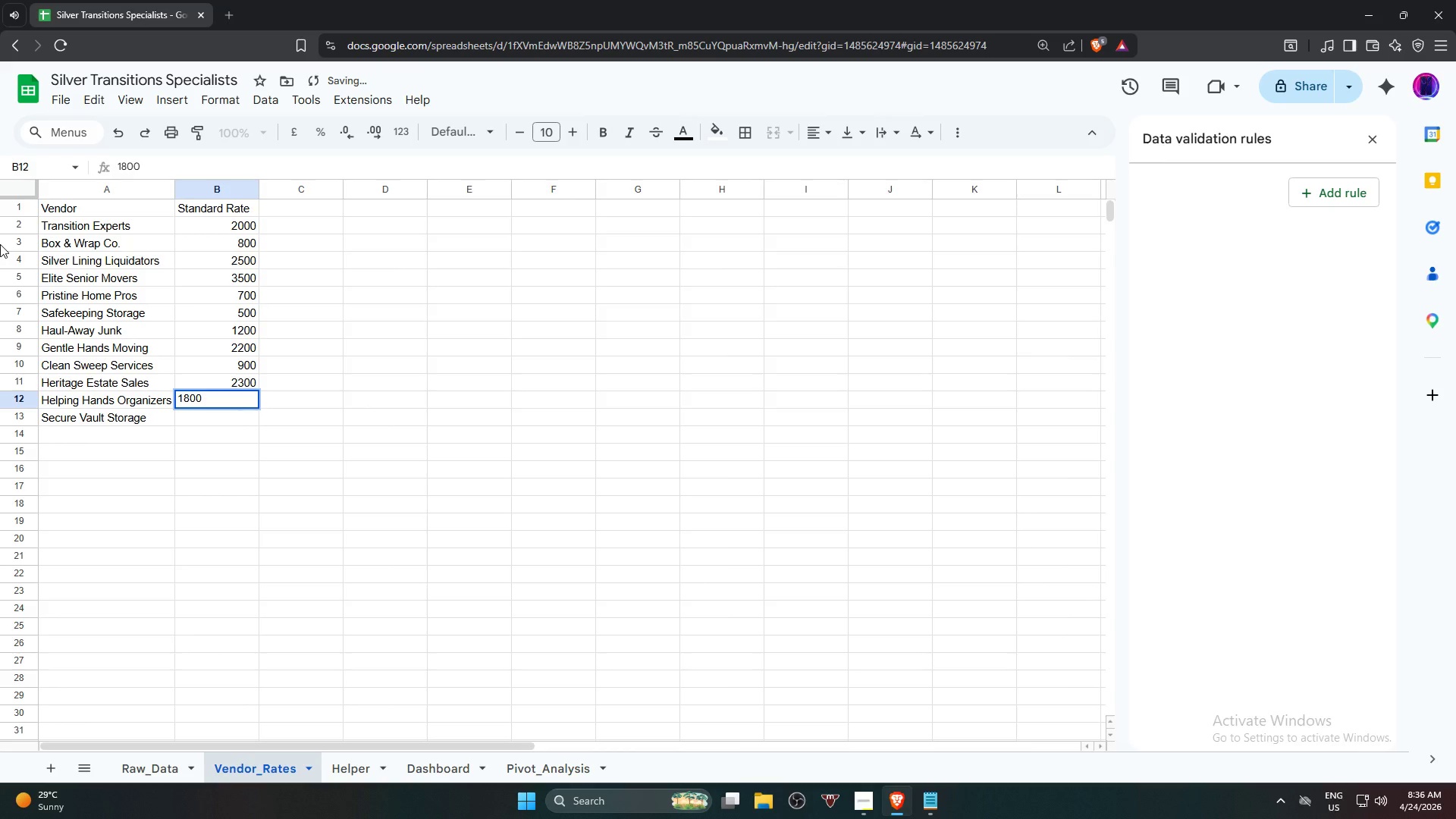 
key(ArrowDown)
 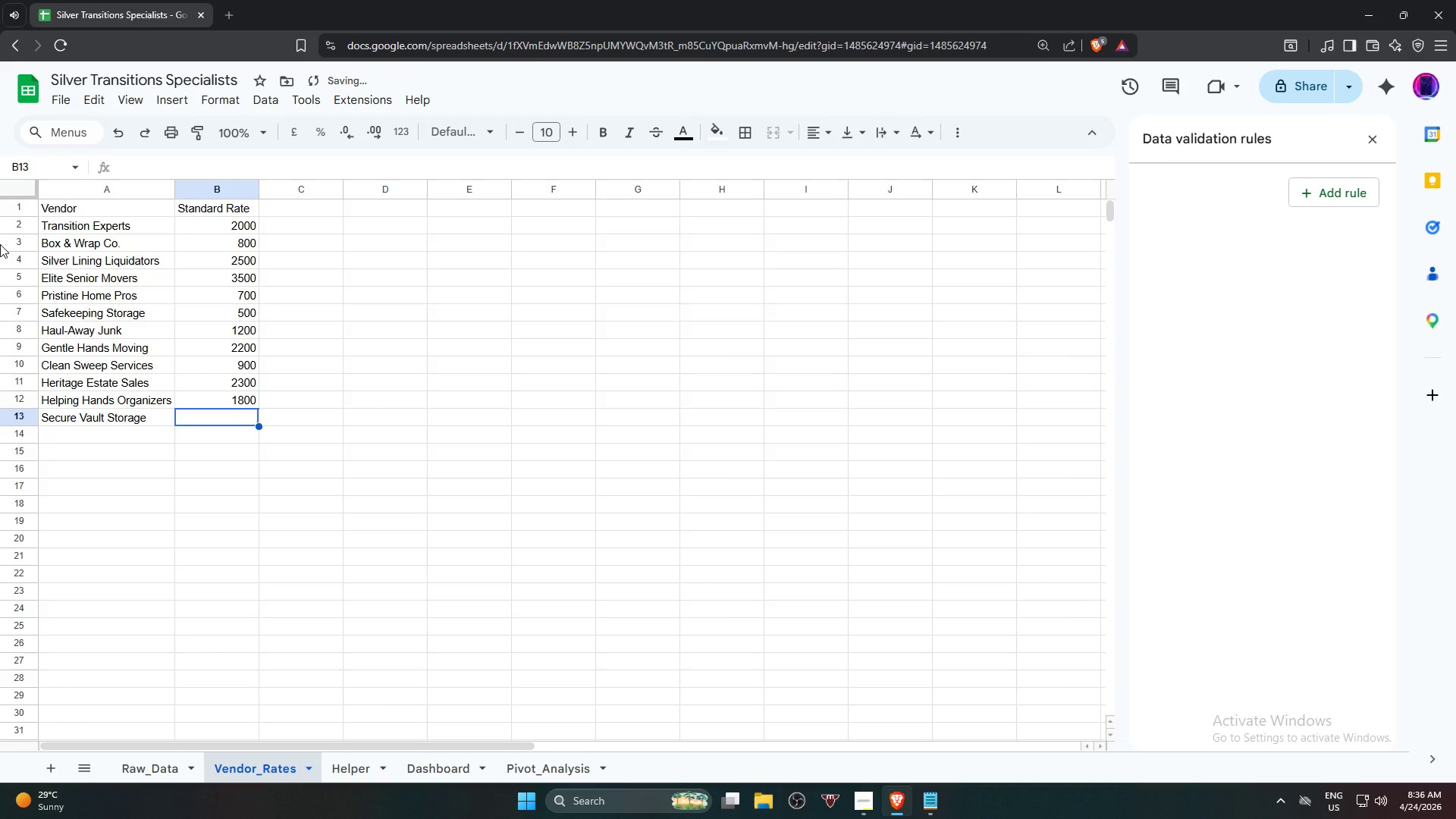 
key(Numpad6)
 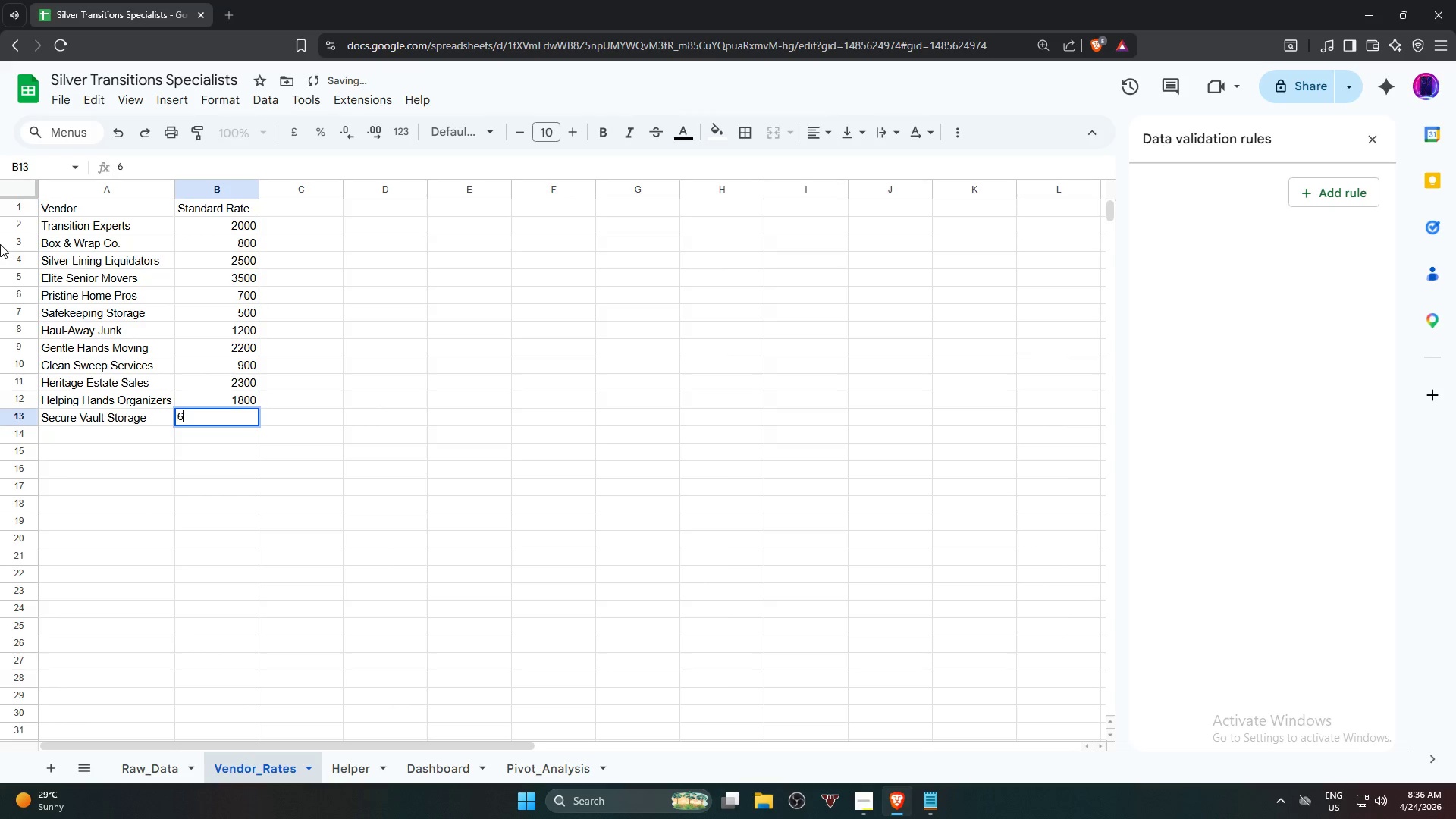 
key(Numpad0)
 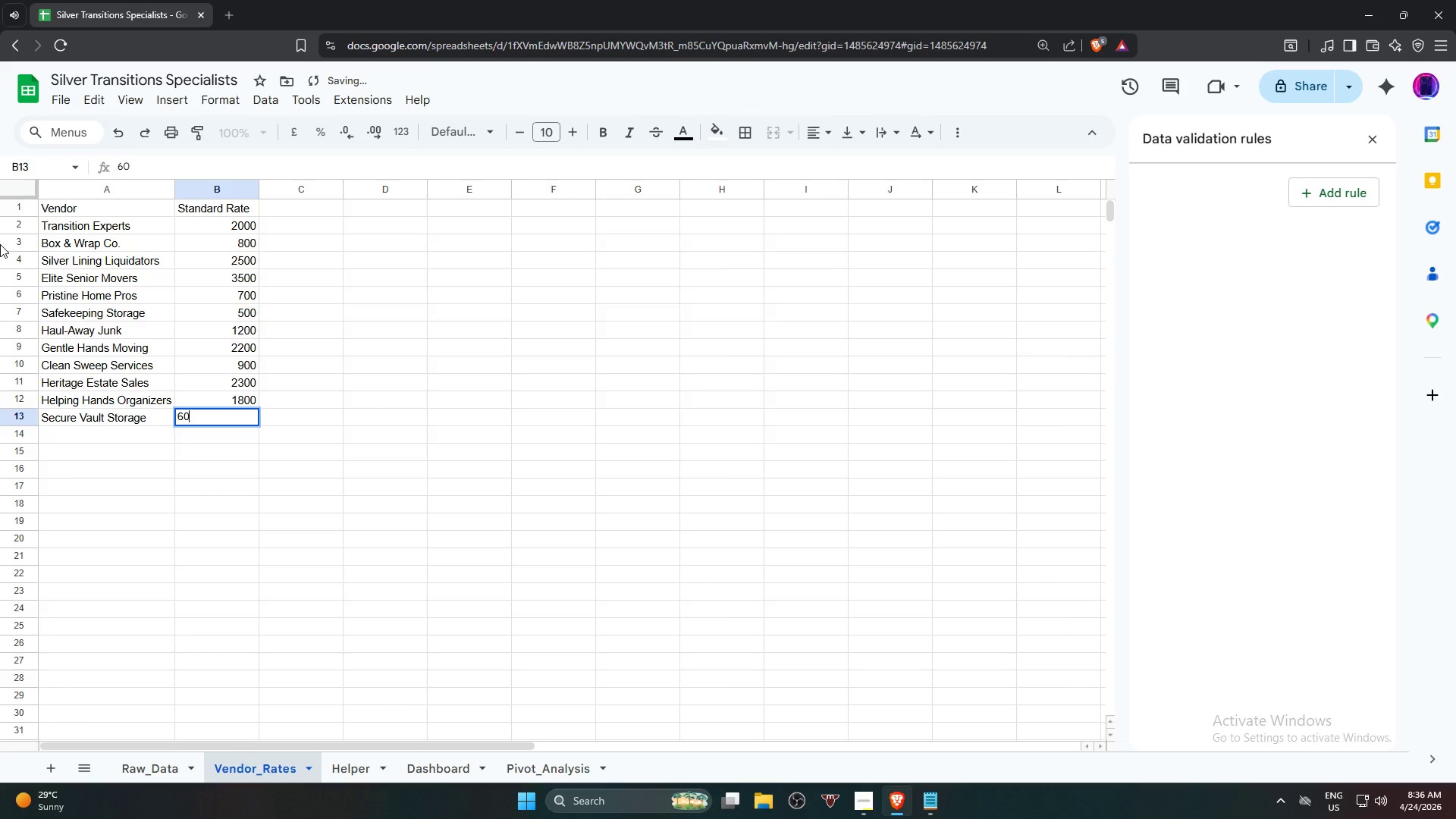 
key(Numpad0)
 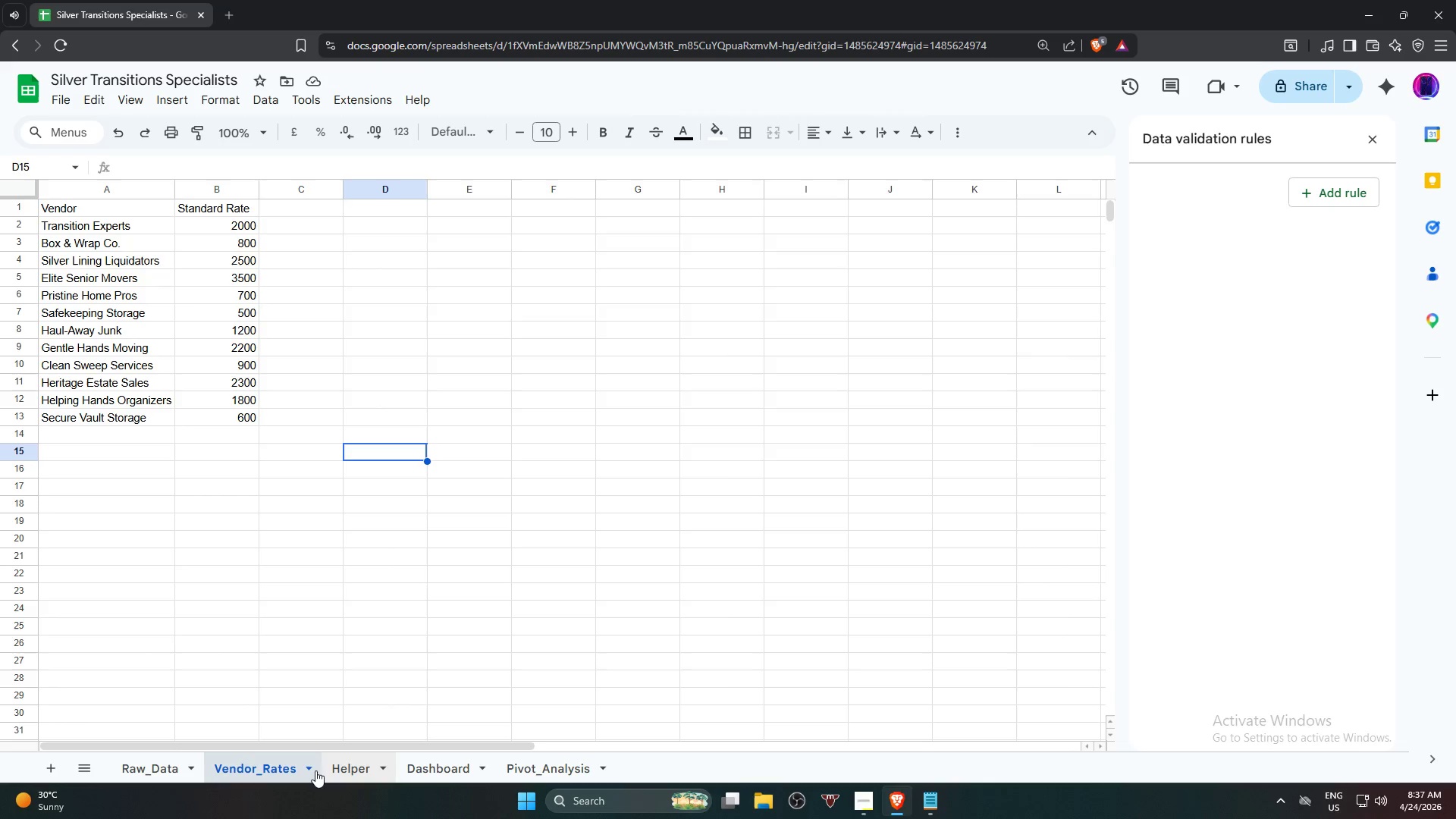 
wait(62.27)
 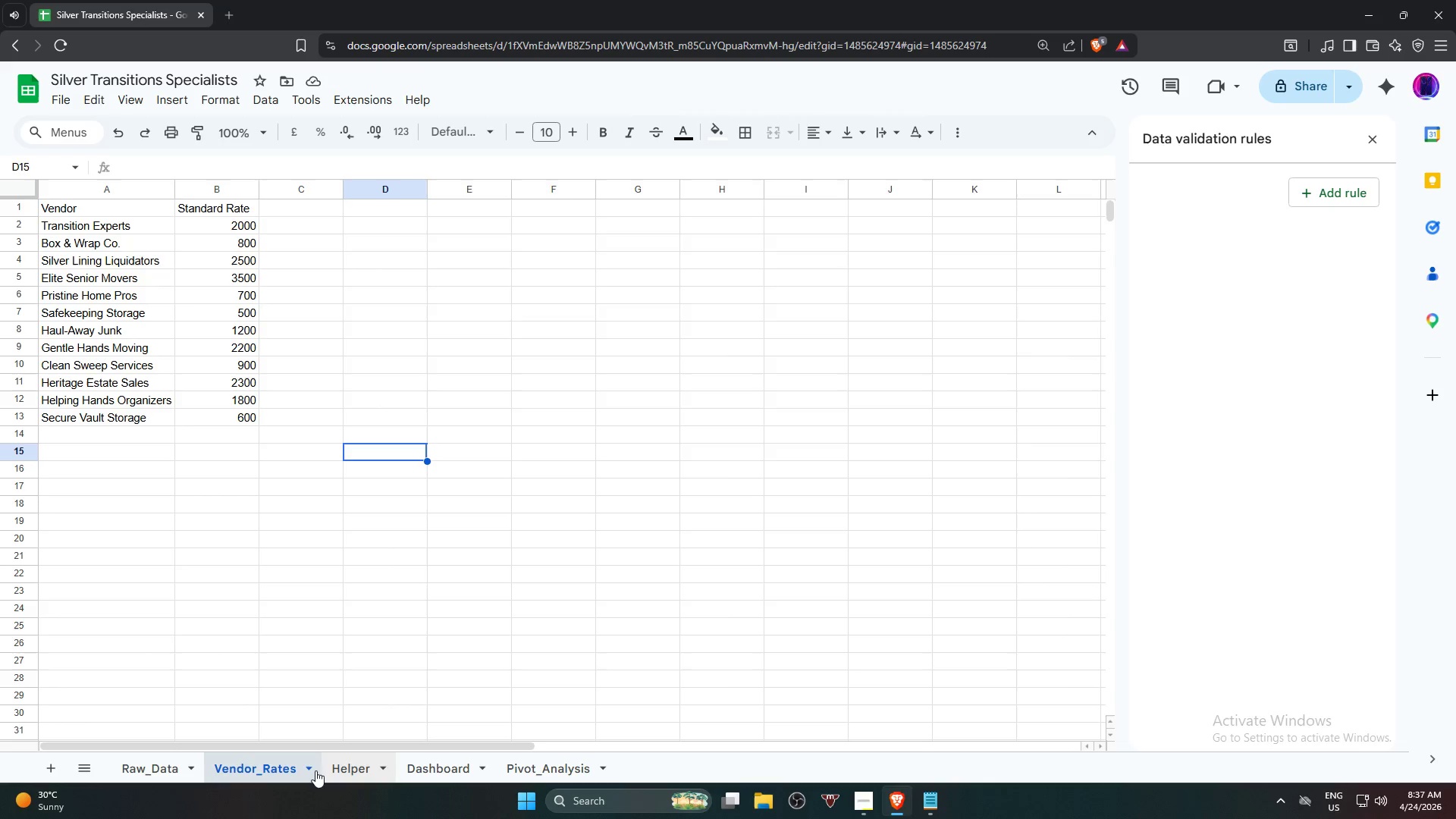 
left_click([144, 769])
 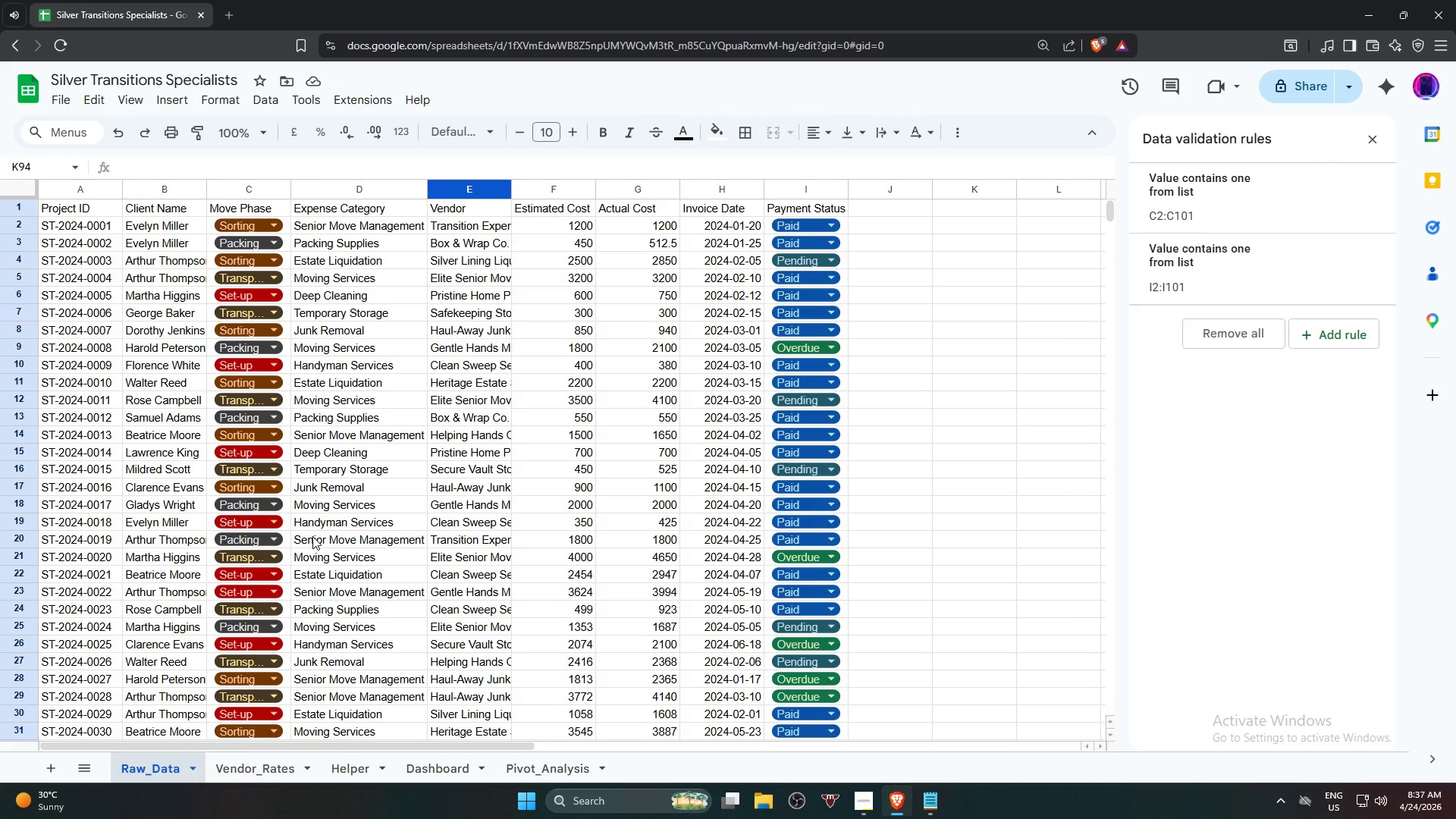 
wait(9.29)
 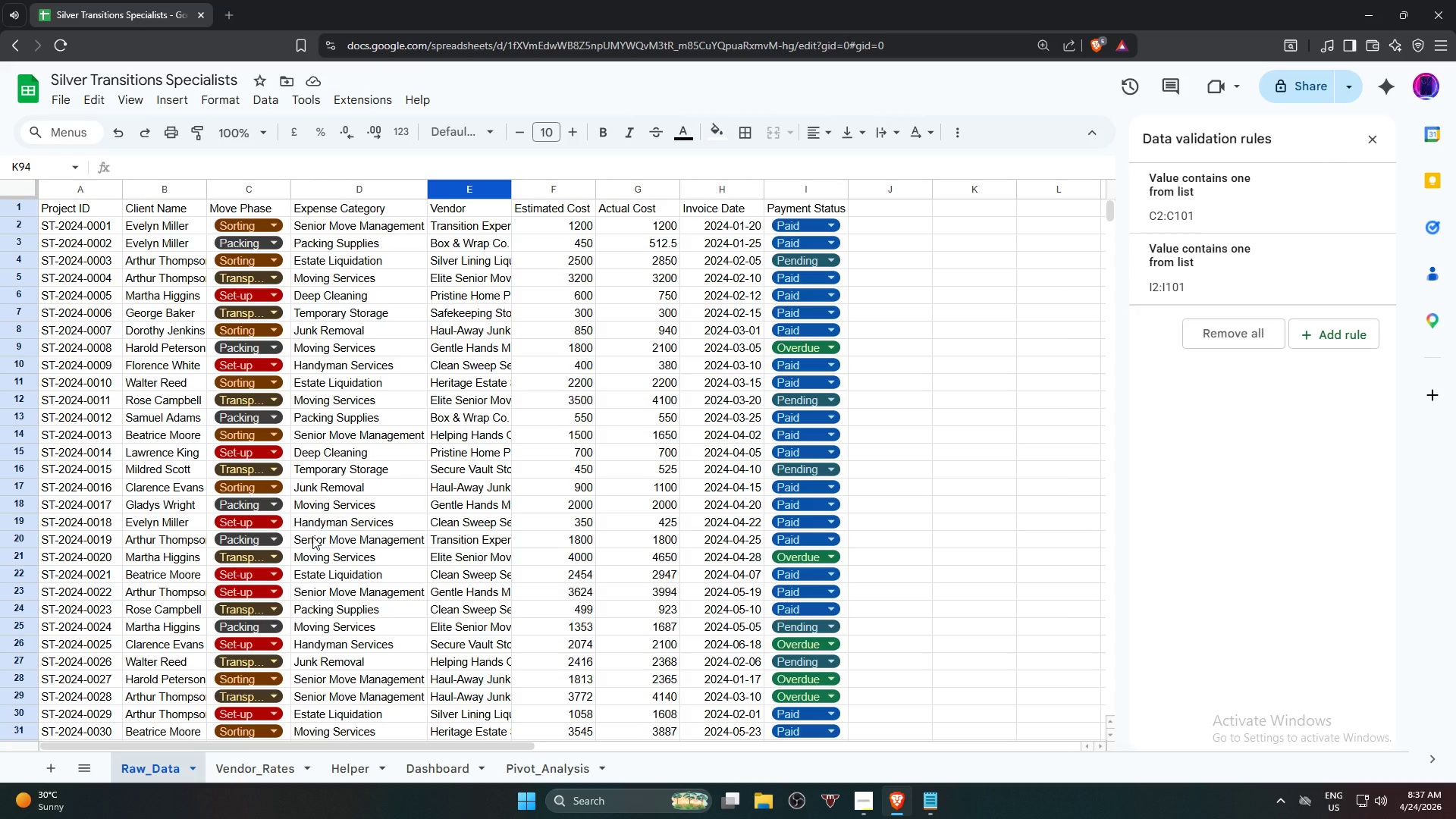 
mouse_move([182, -2])
 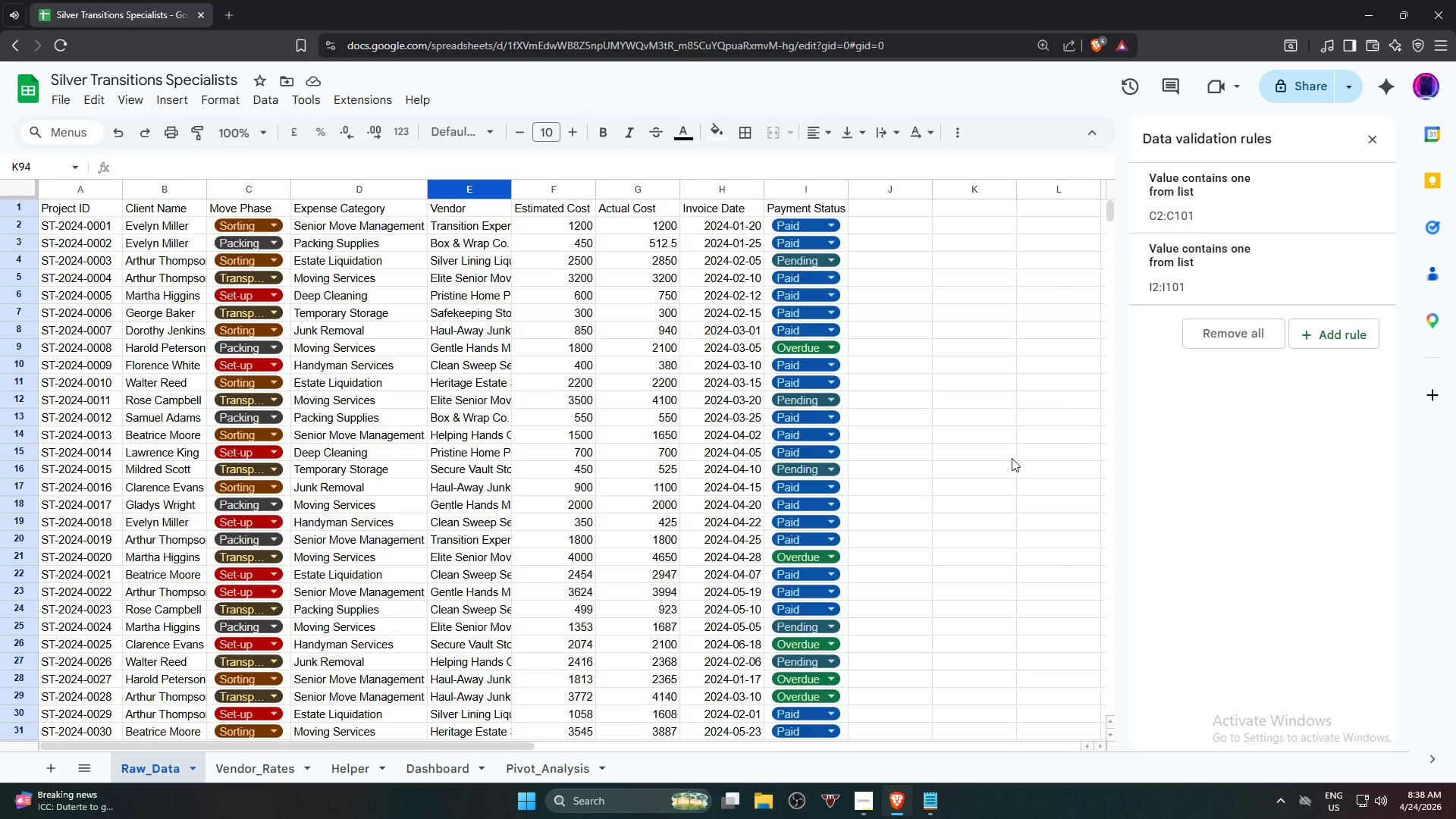 
wait(40.31)
 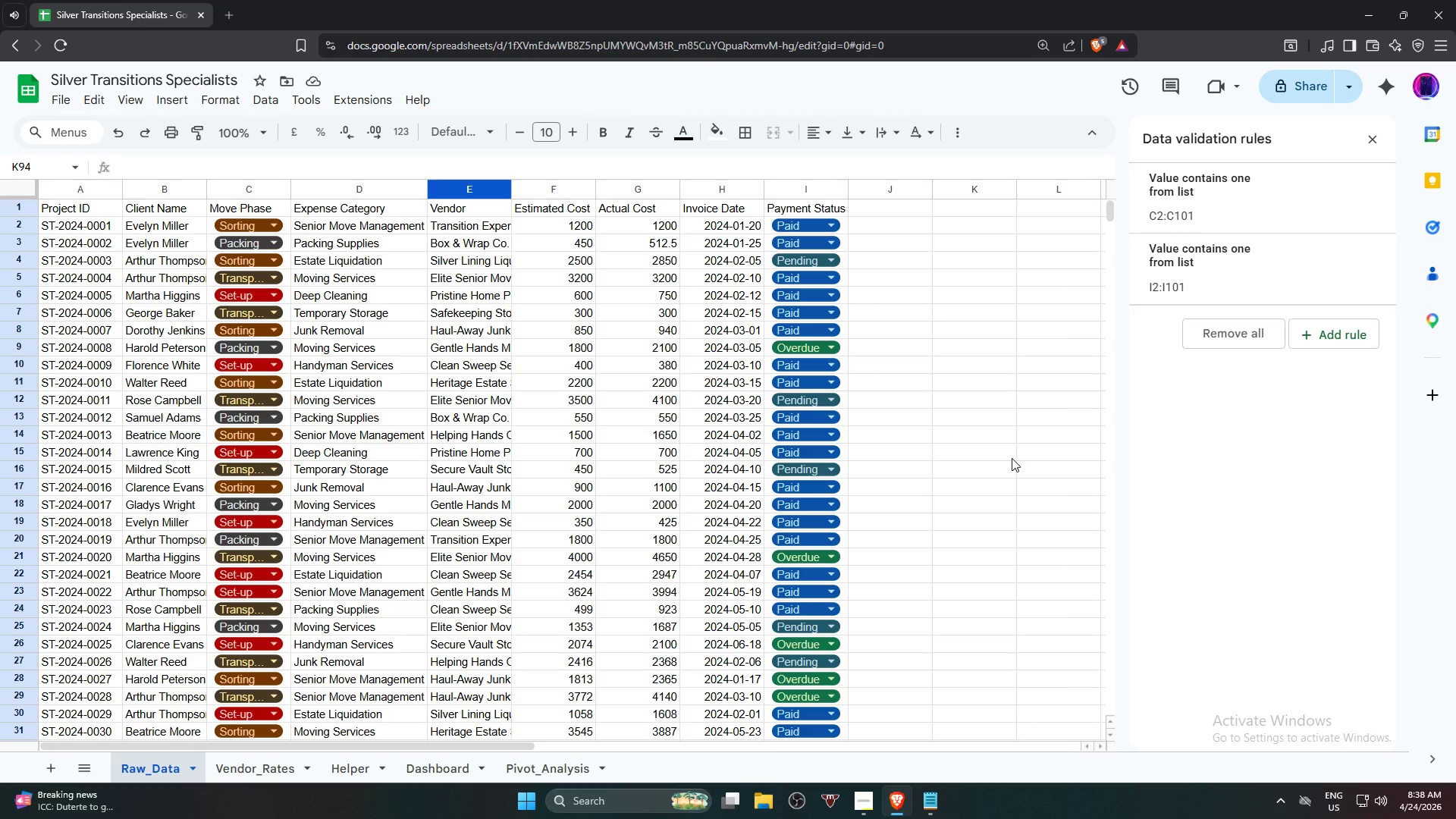 
left_click([58, 207])
 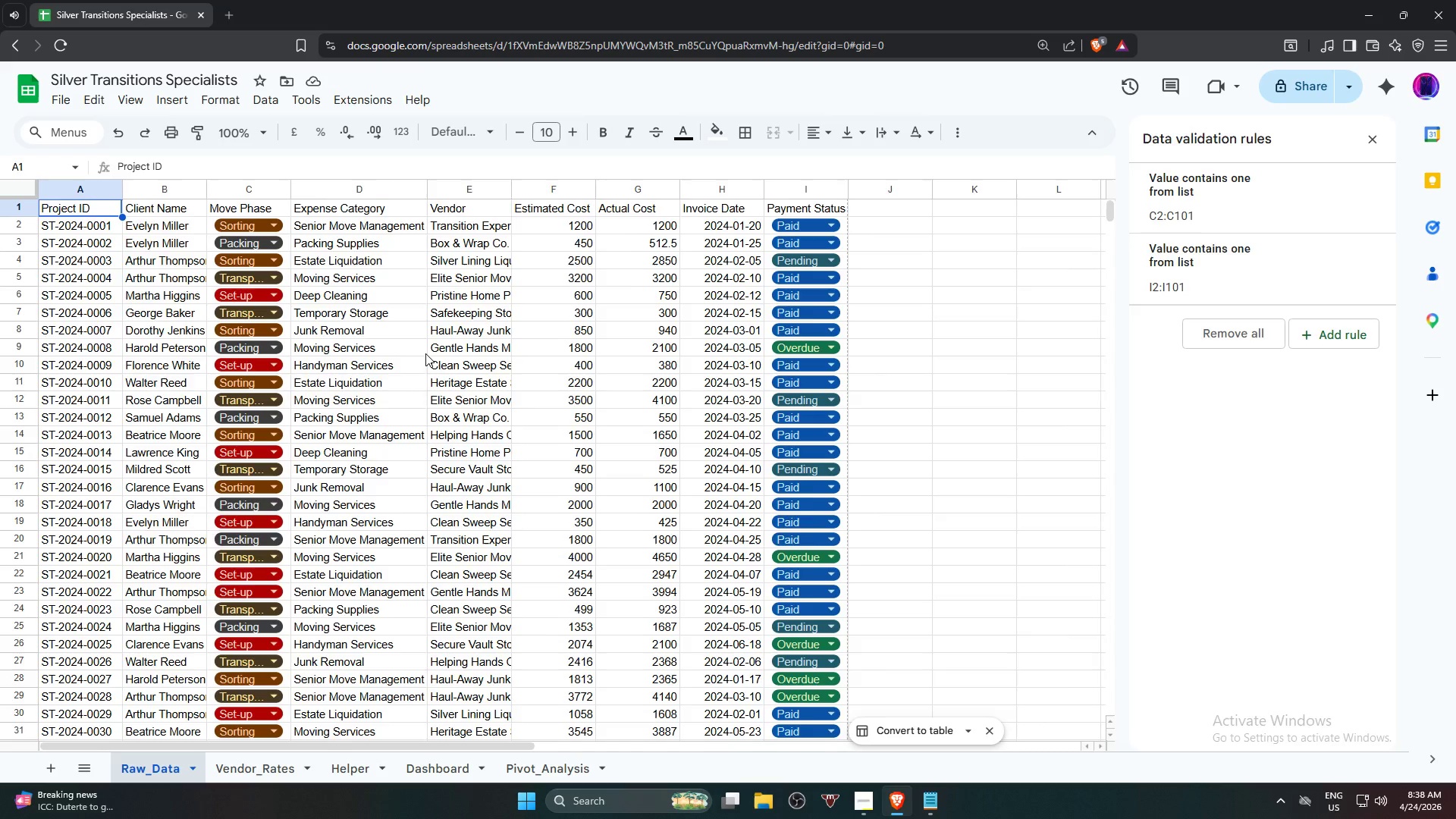 
scroll: coordinate [667, 516], scroll_direction: down, amount: 20.0
 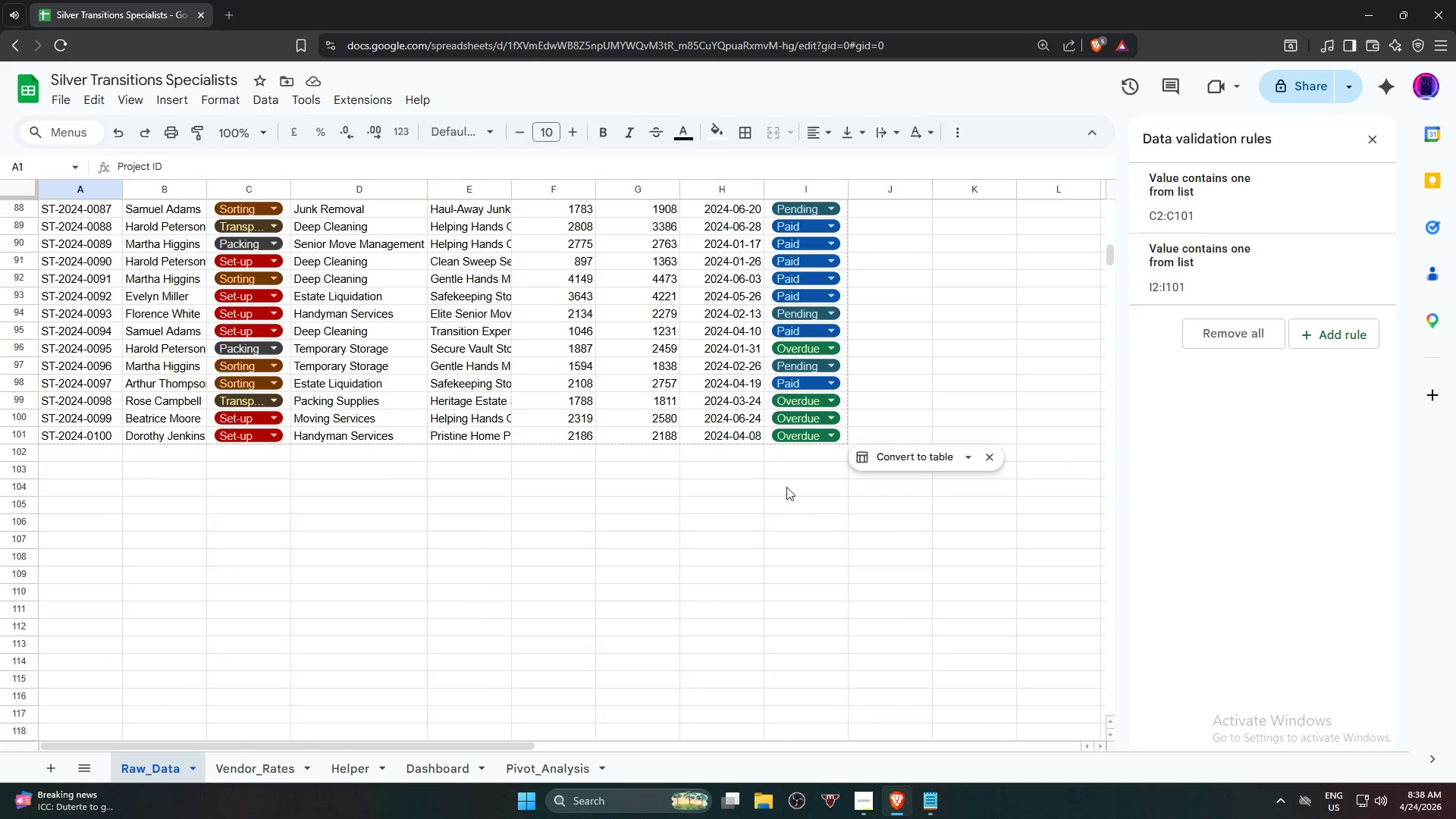 
hold_key(key=ShiftLeft, duration=0.81)
 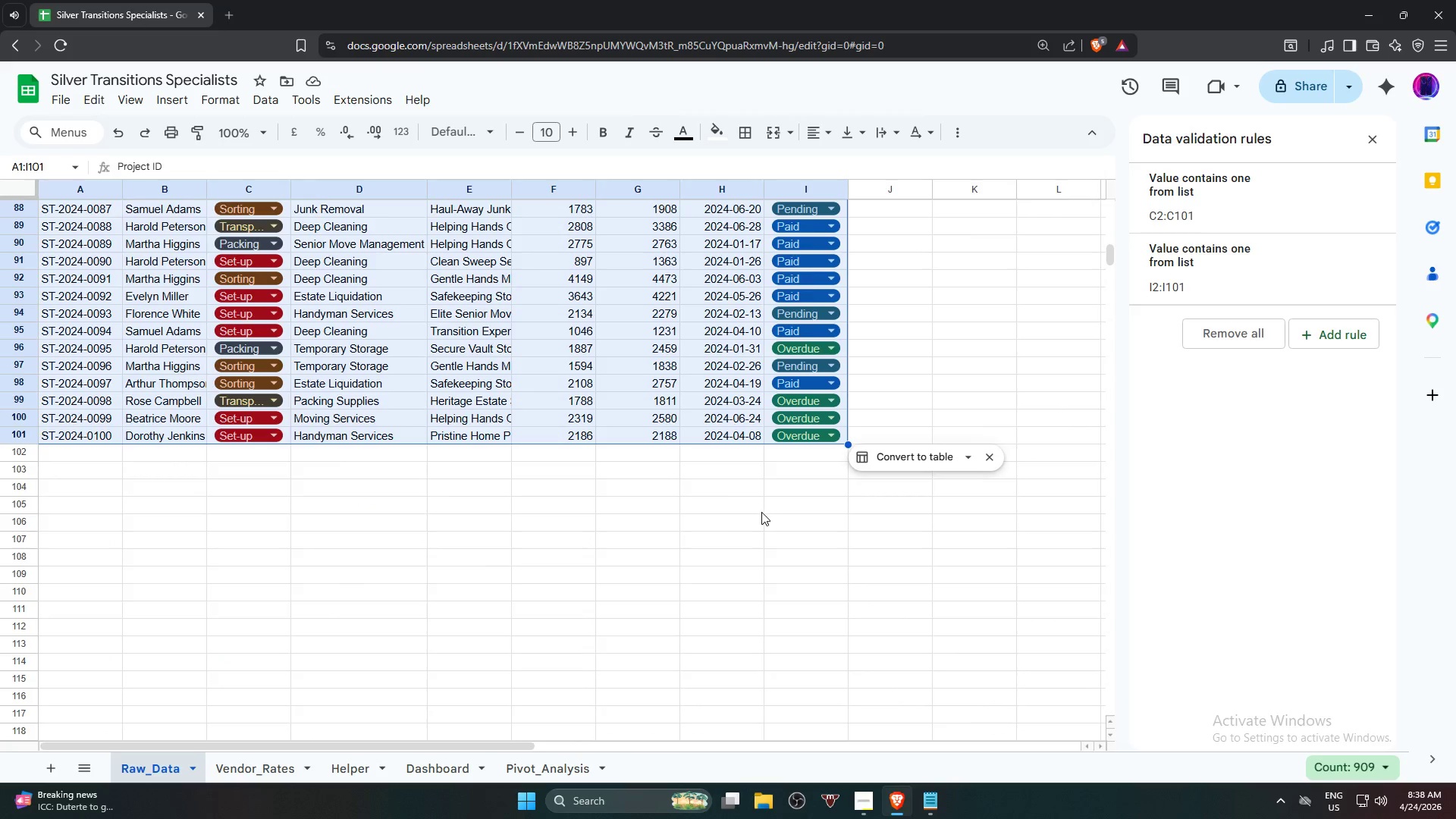 
key(Control+C)
 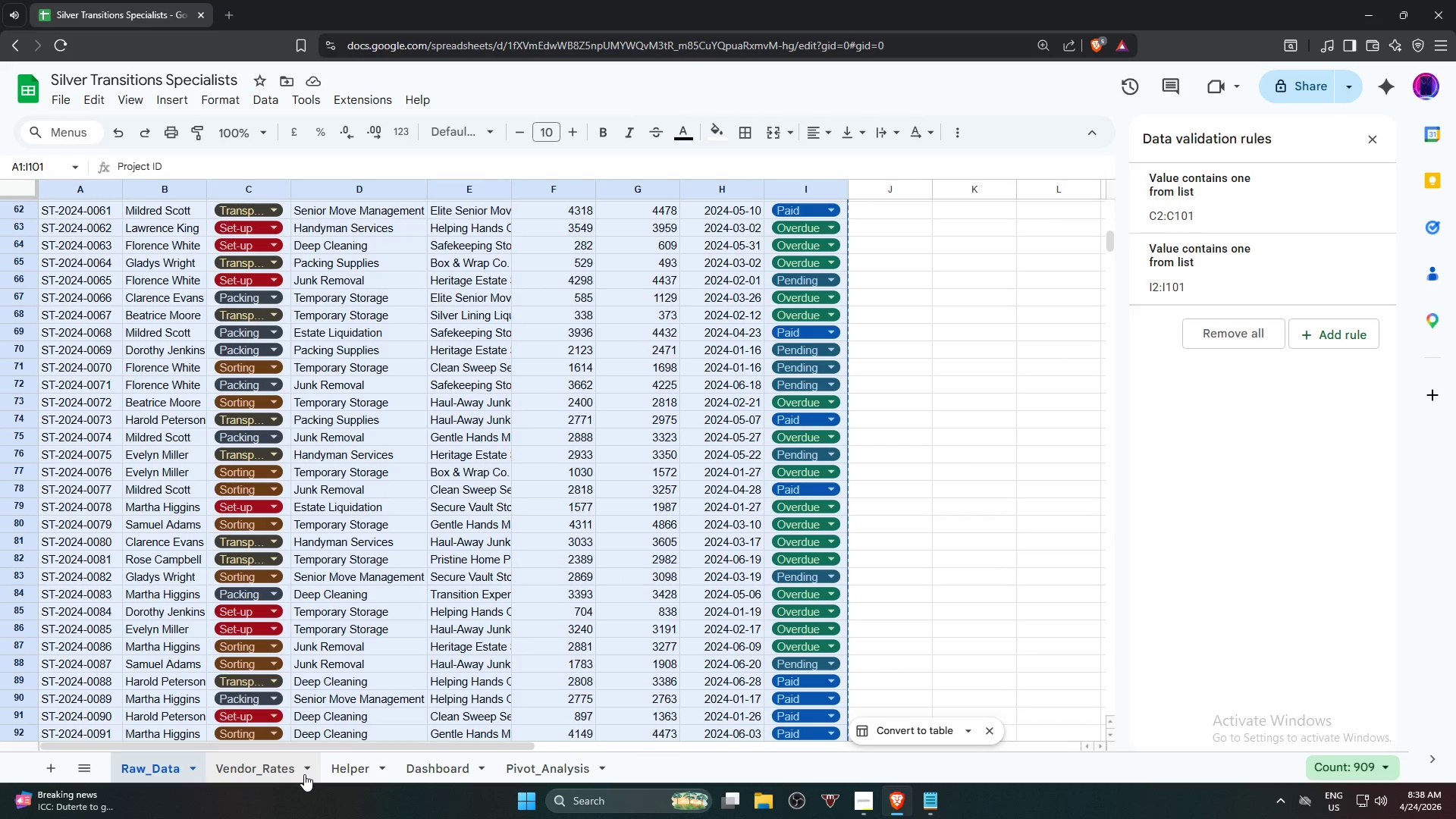 
scroll: coordinate [764, 525], scroll_direction: up, amount: 6.0
 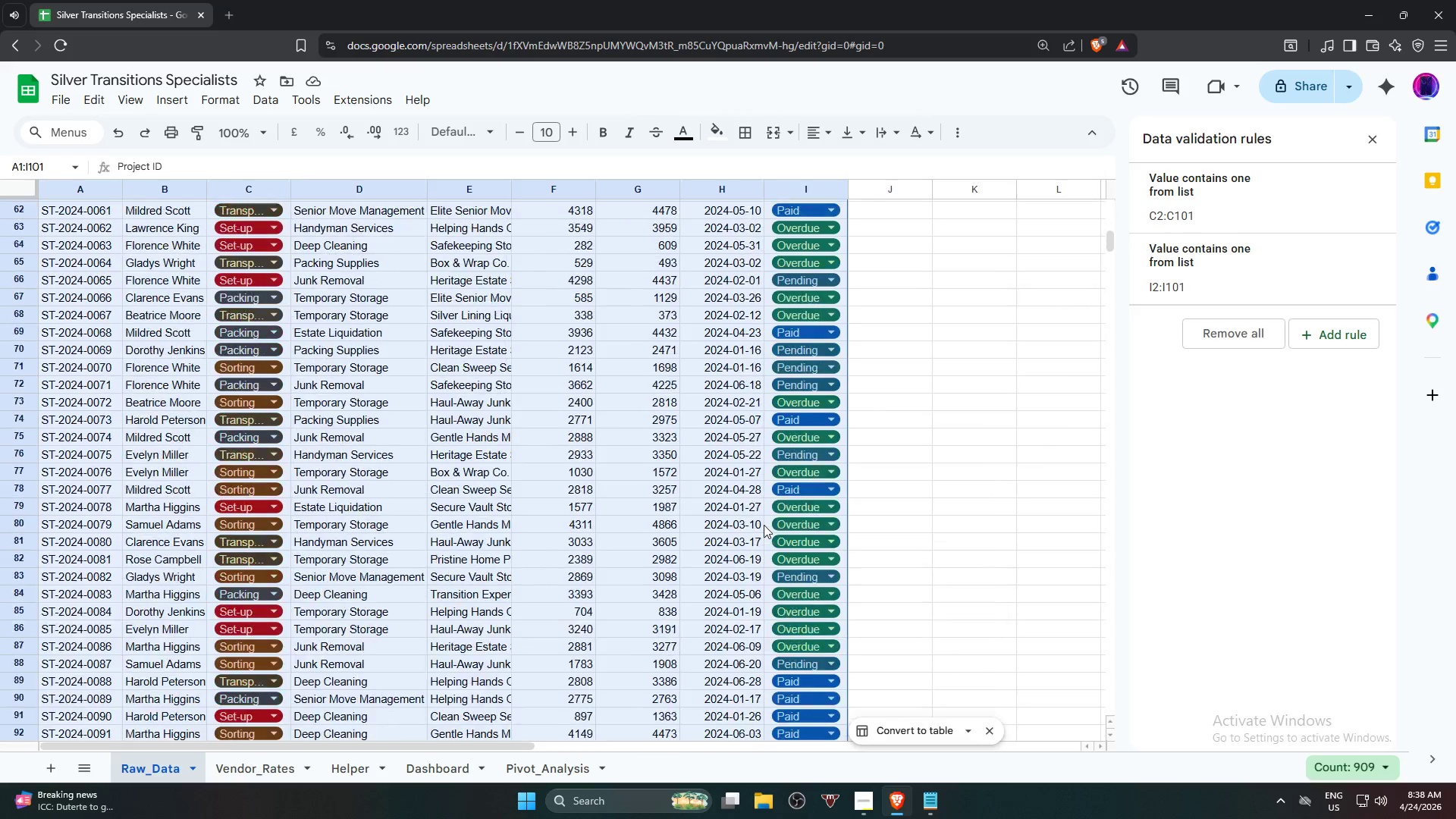 
left_click([347, 768])
 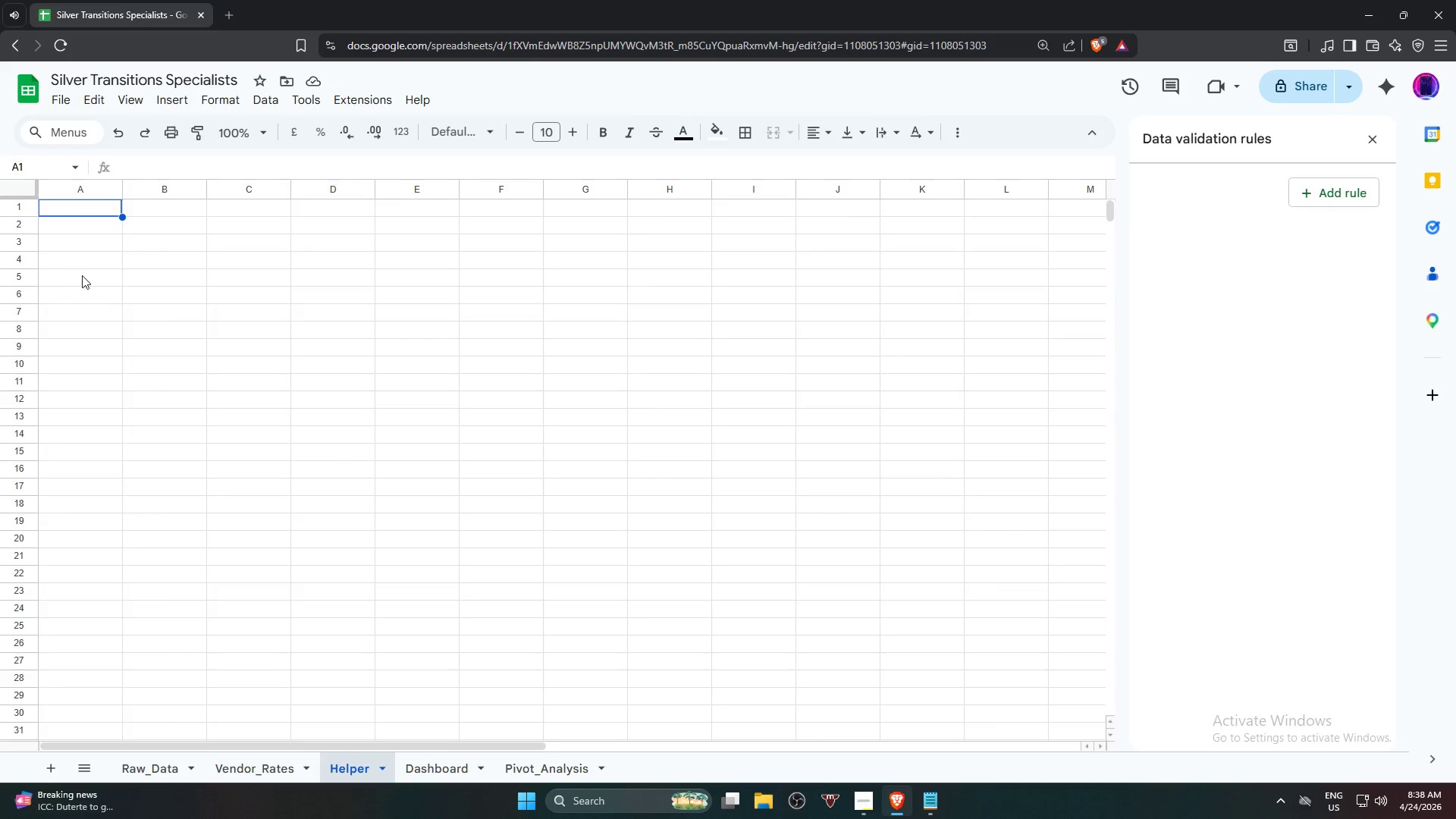 
key(Control+V)
 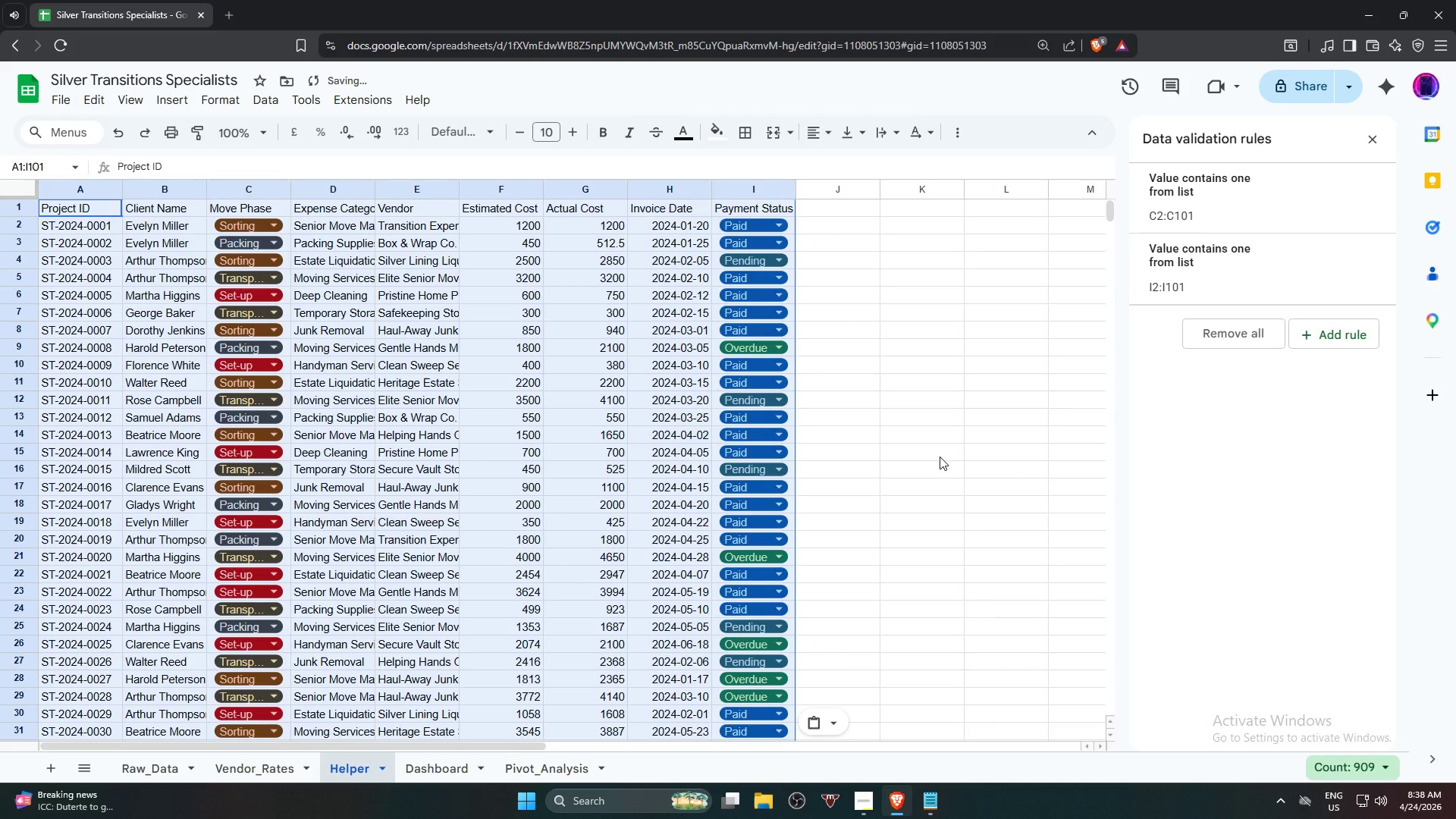 
left_click([940, 457])
 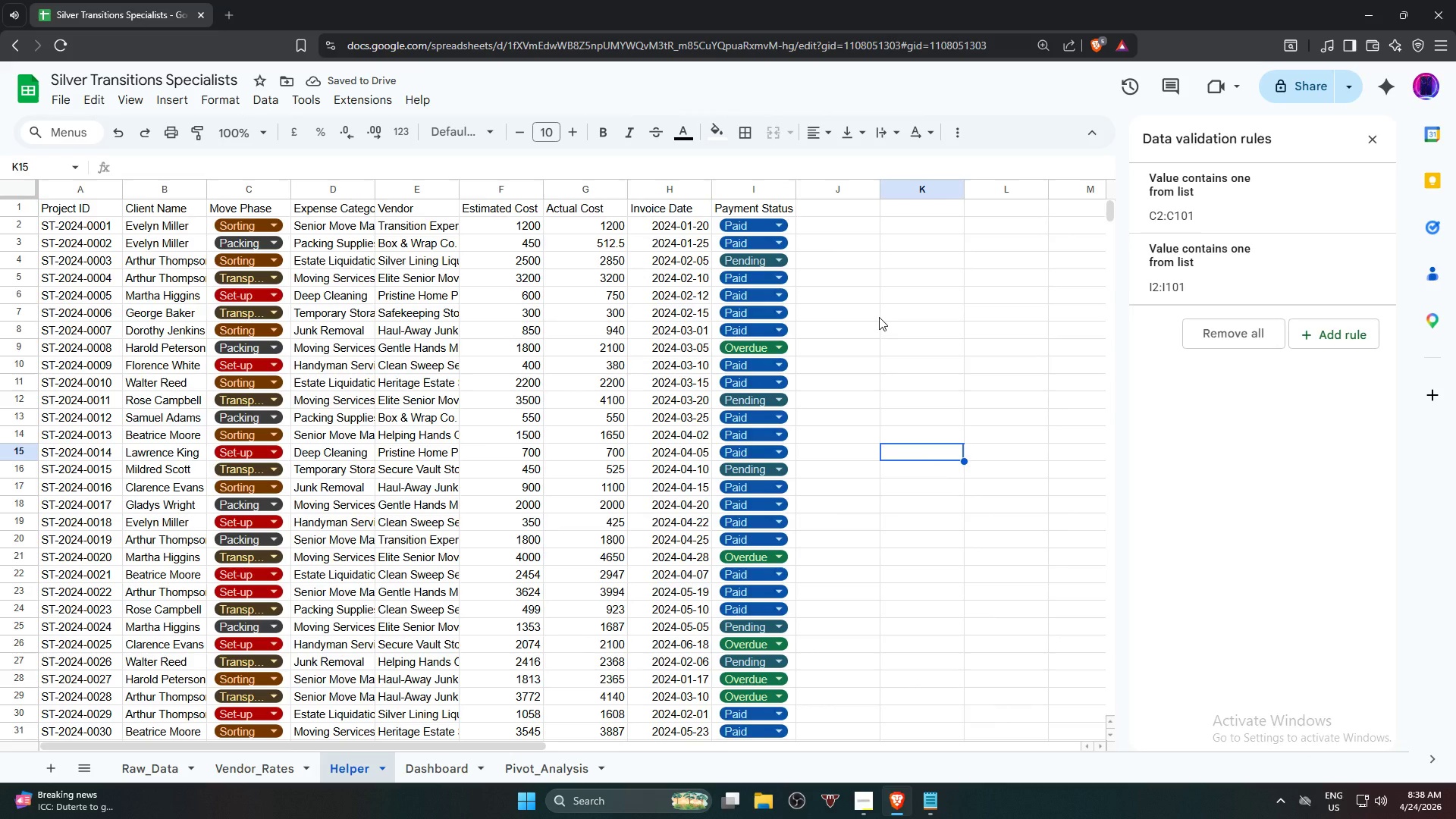 
left_click([879, 317])
 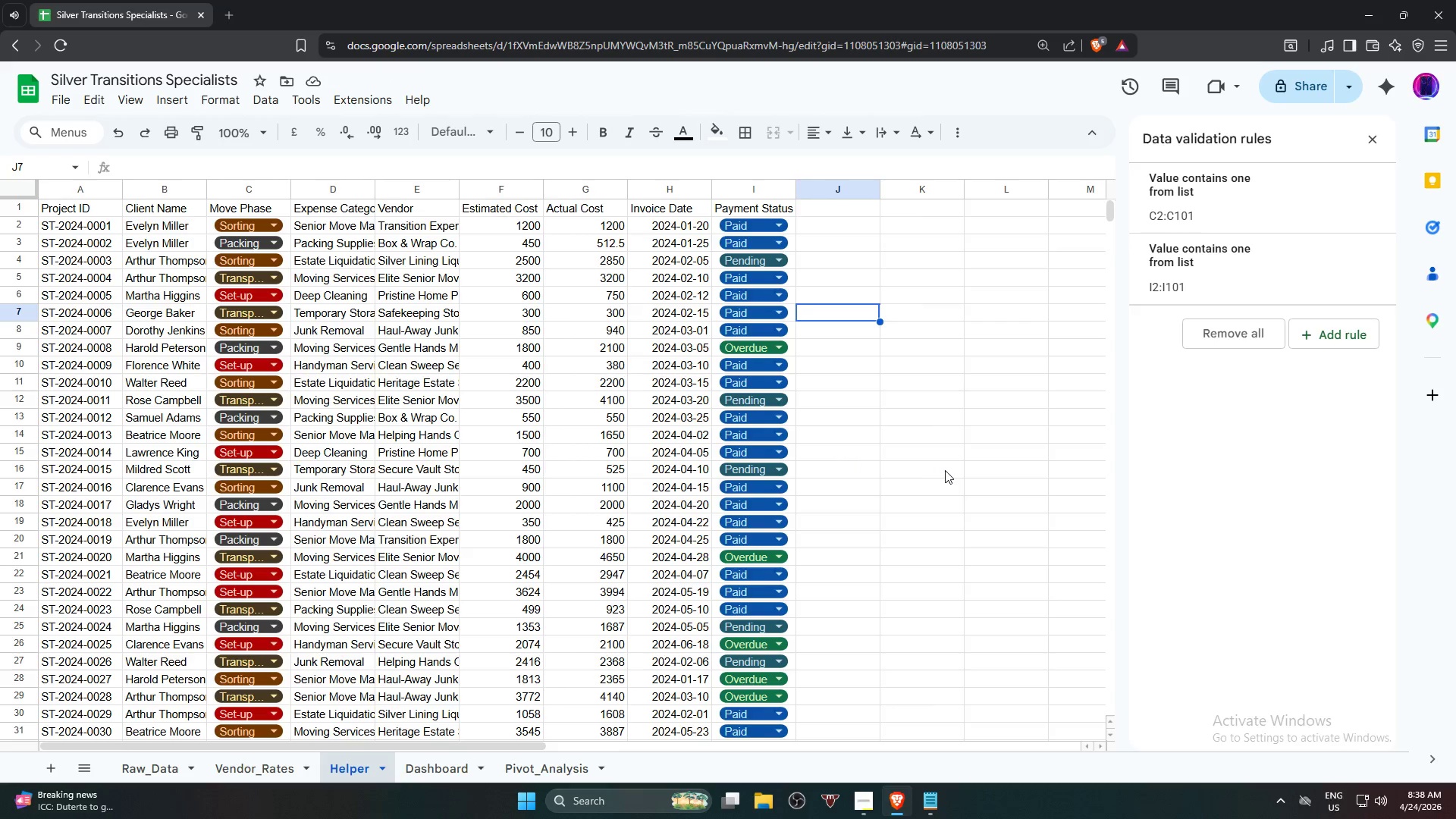 
wait(14.98)
 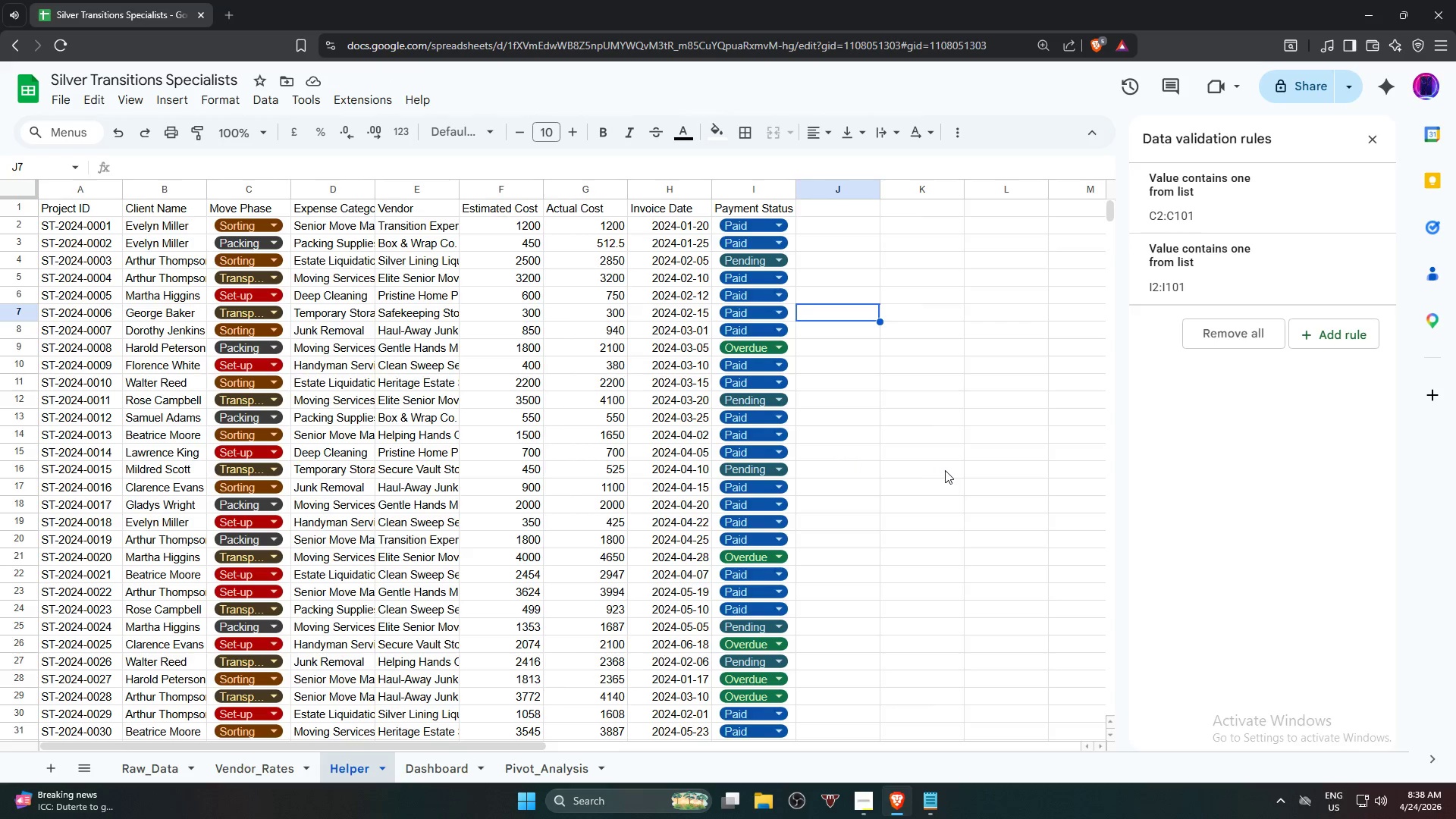 
left_click([846, 255])
 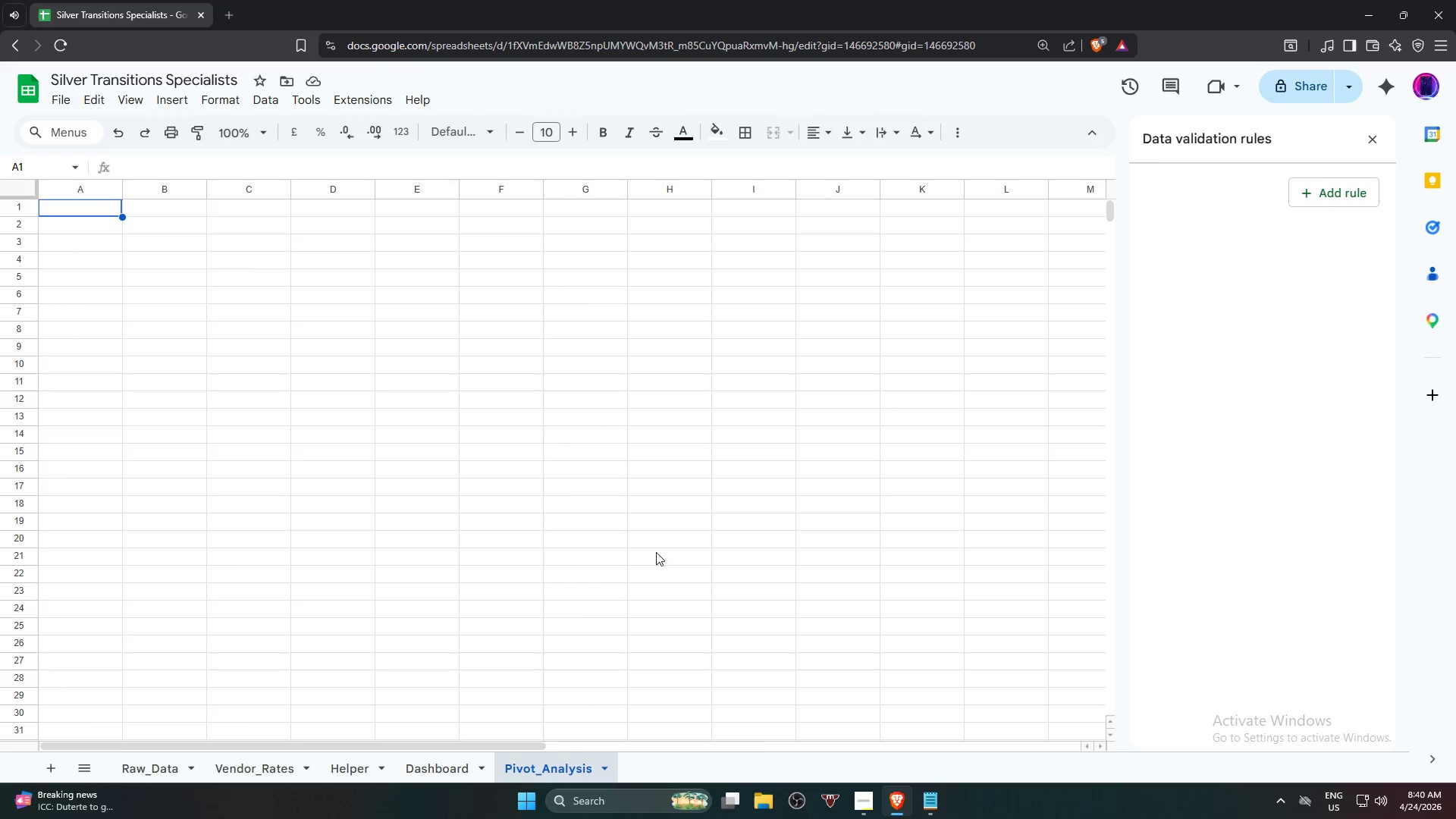 
wait(108.83)
 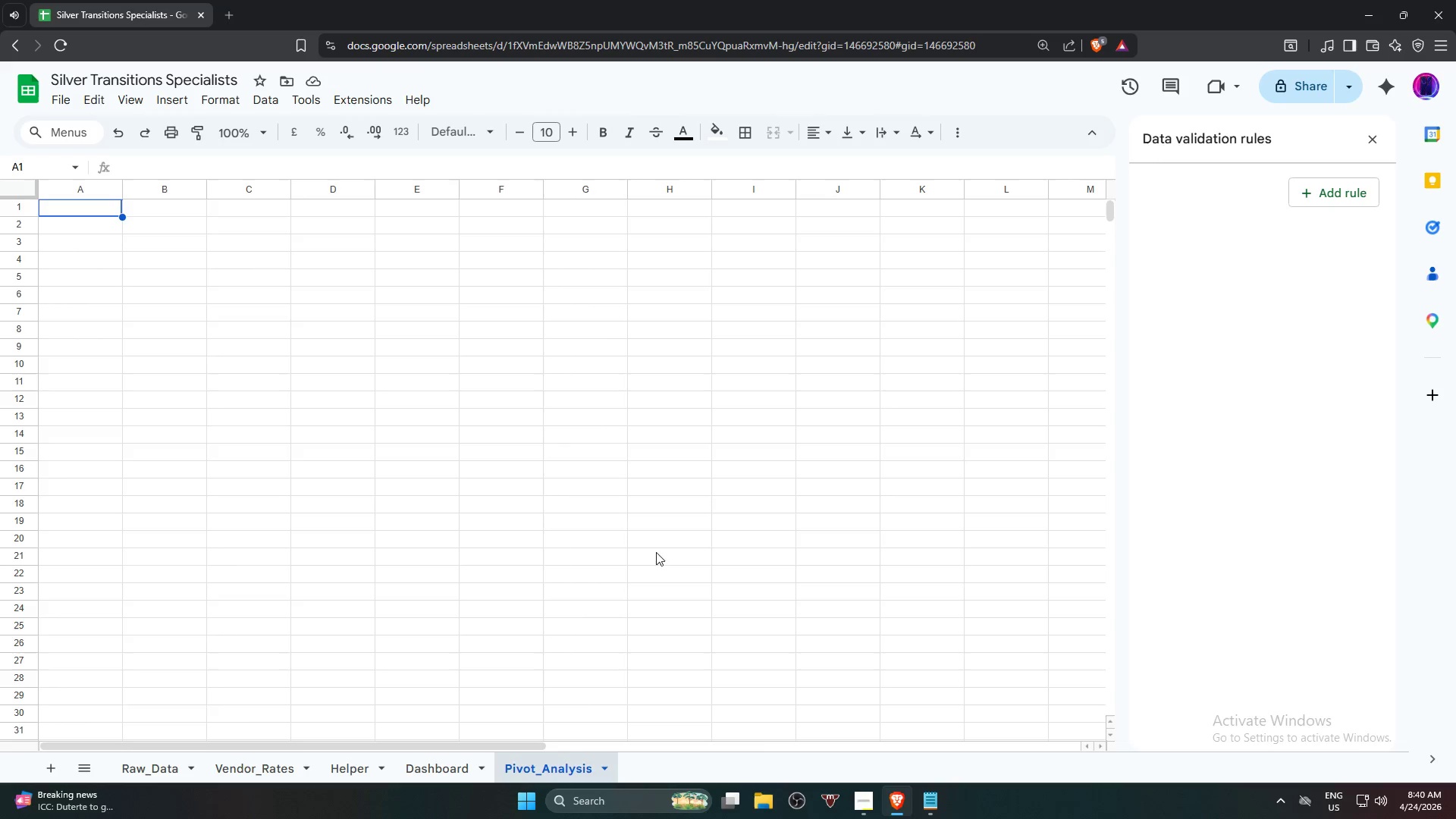 
scroll: coordinate [620, 340], scroll_direction: up, amount: 11.0
 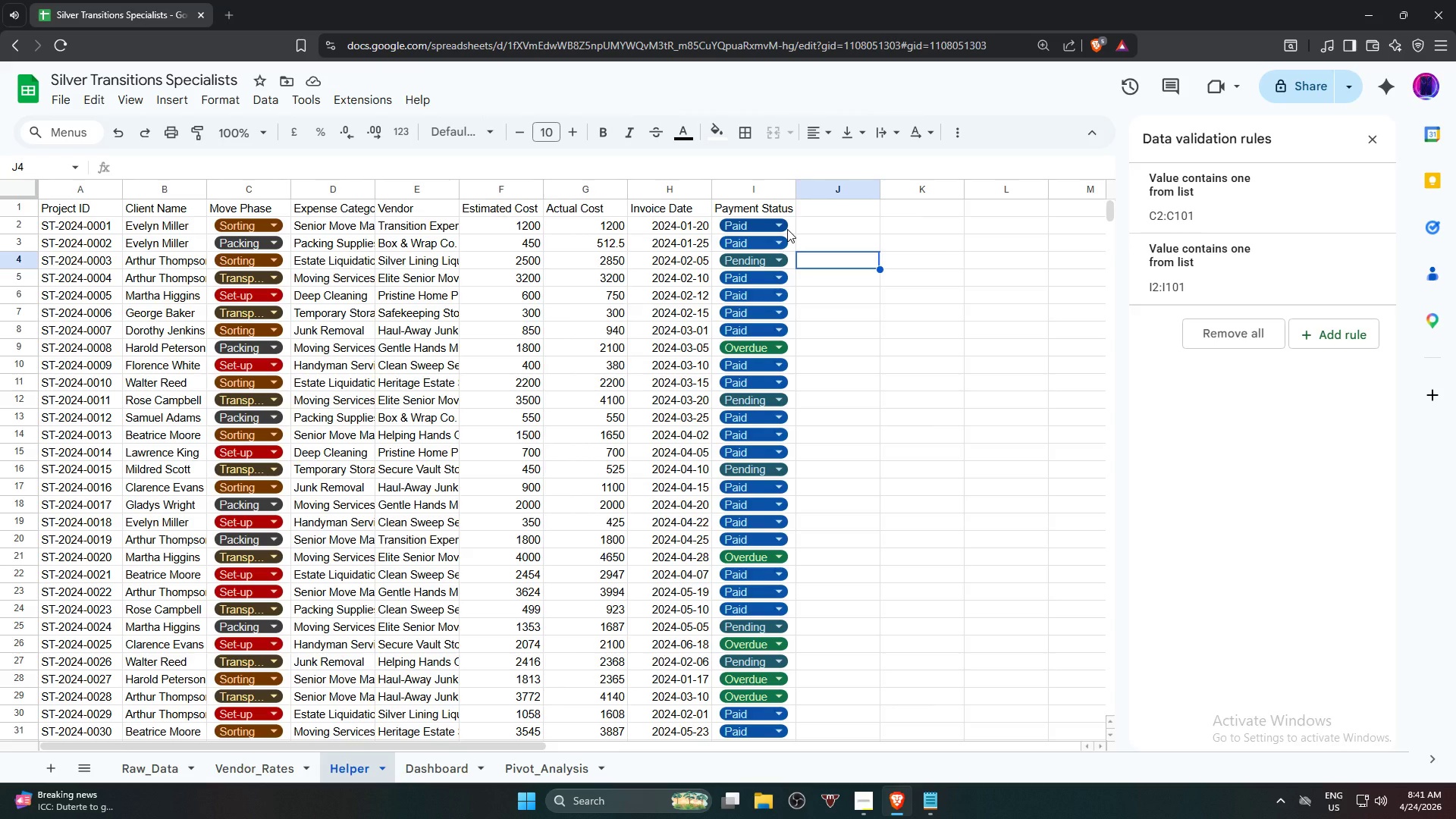 
wait(14.18)
 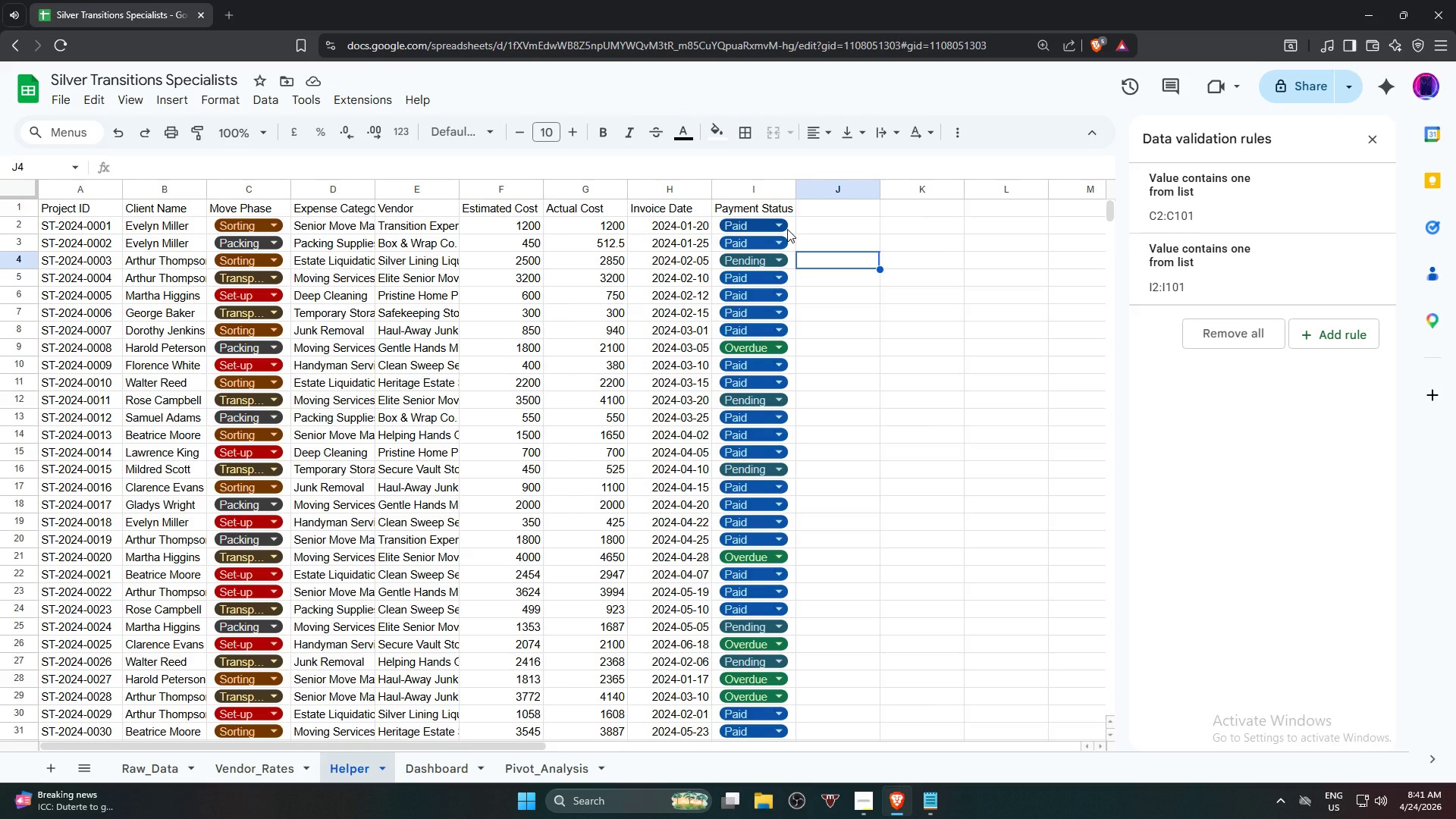 
left_click([850, 209])
 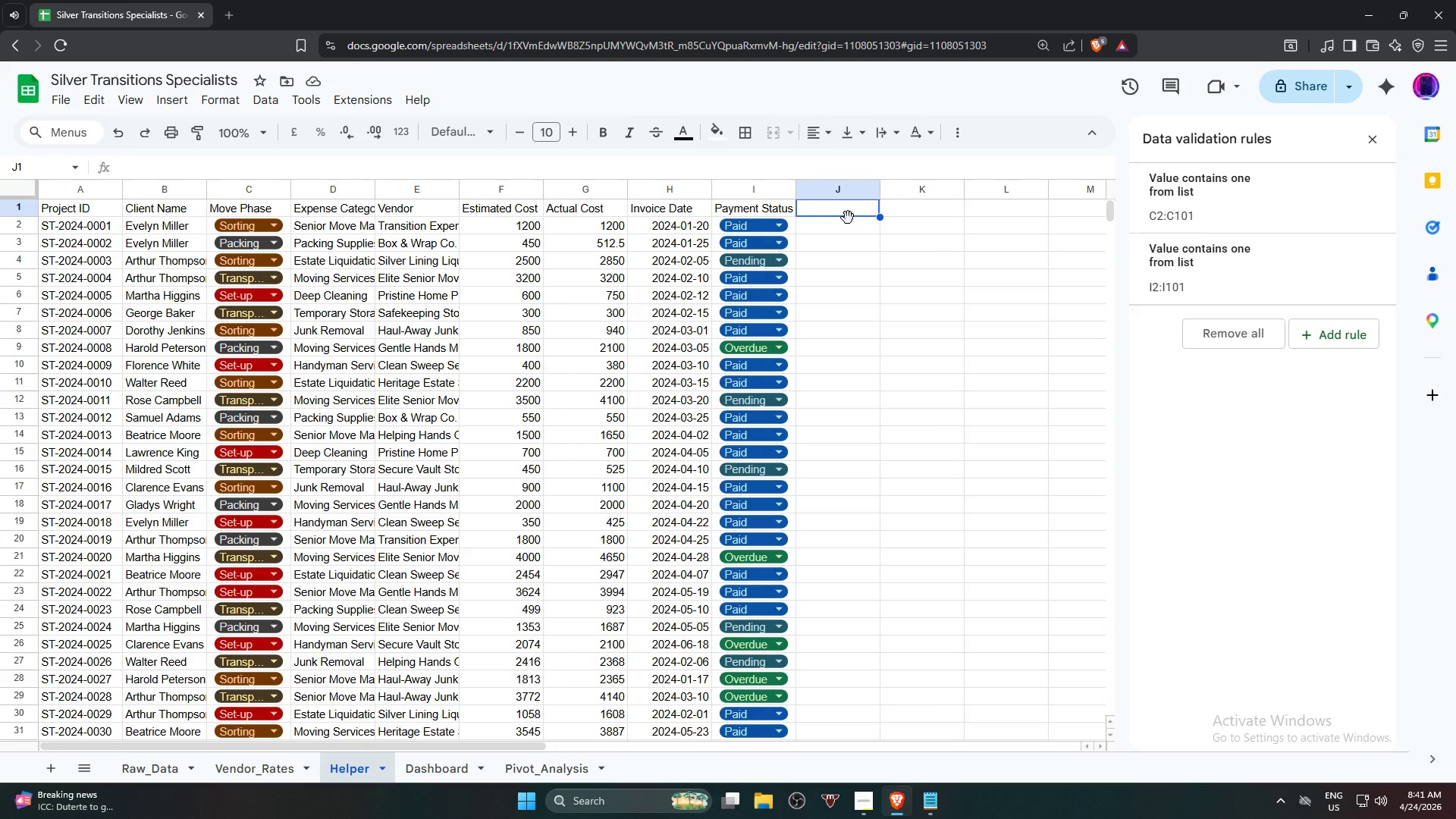 
type(St)
 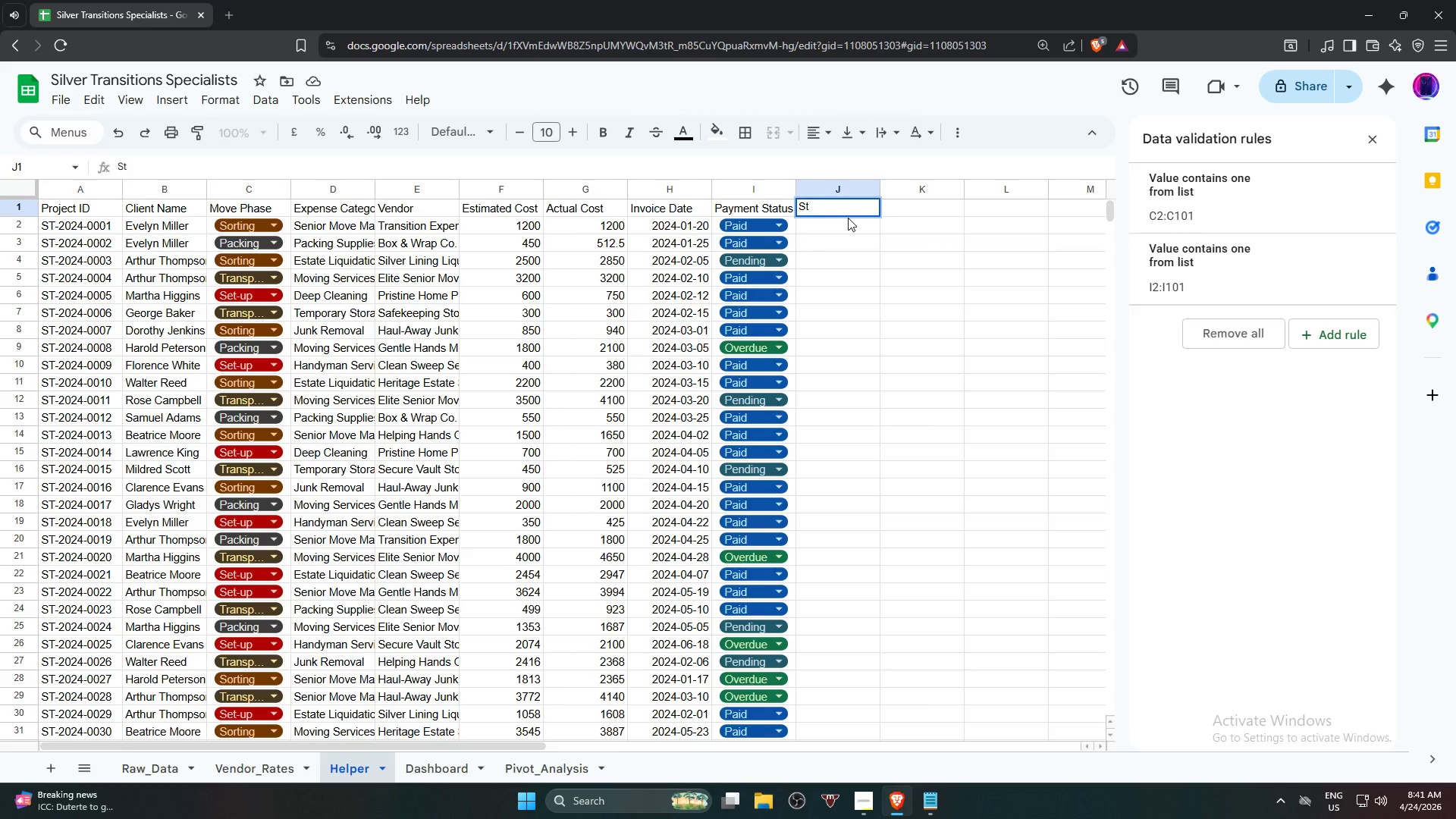 
type(andard Rate)
 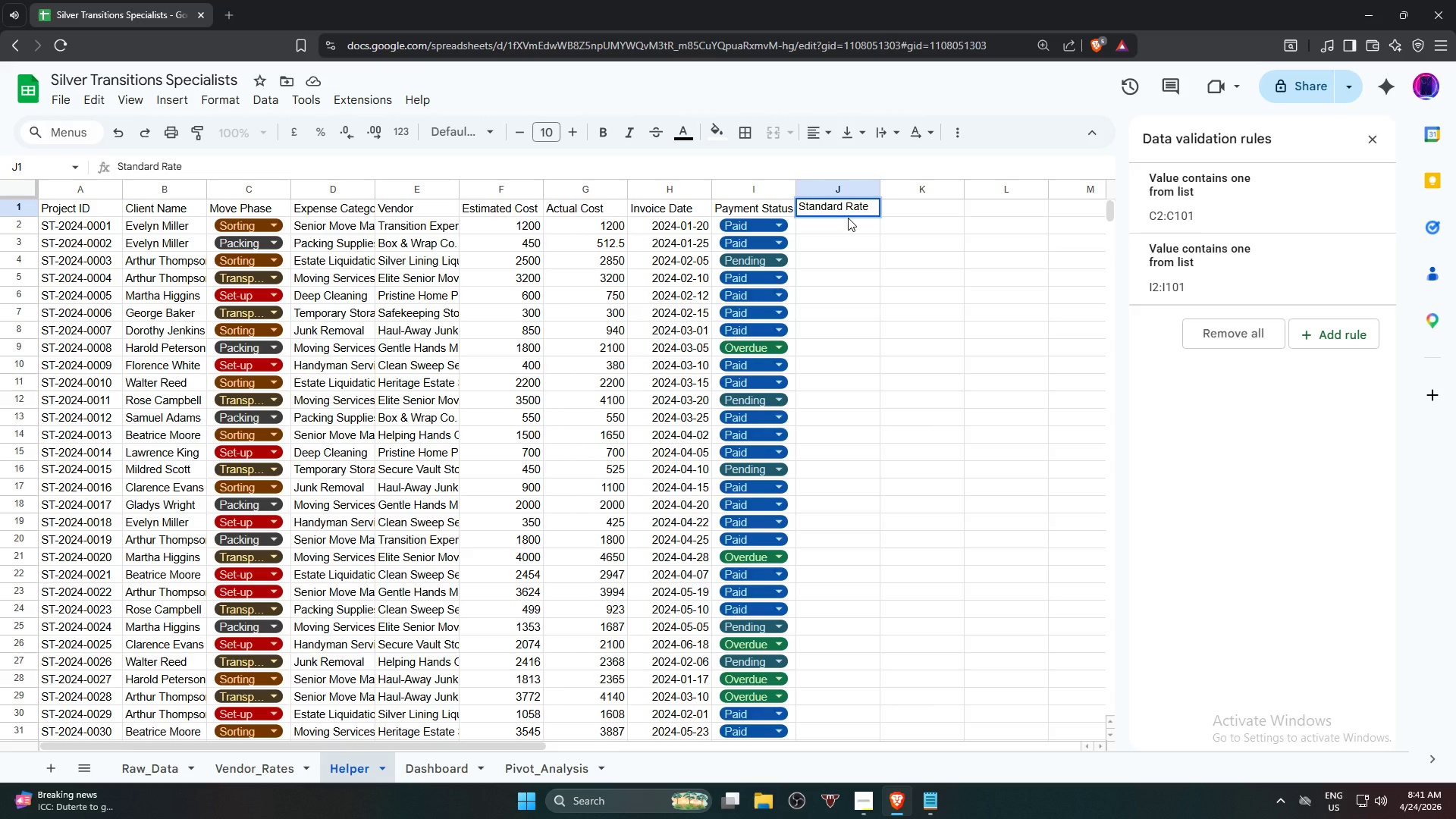 
key(ArrowRight)
 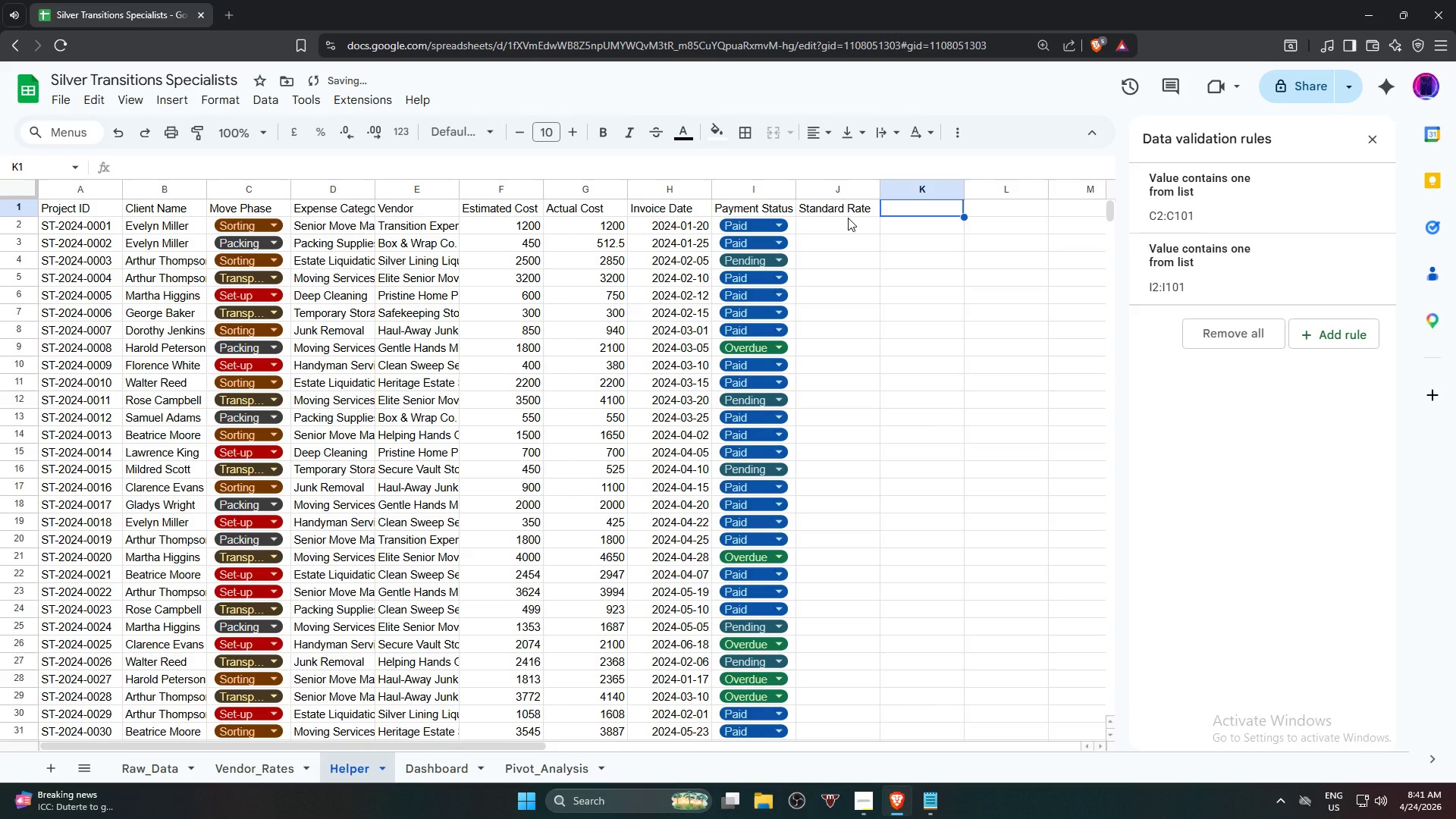 
type(Variance)
 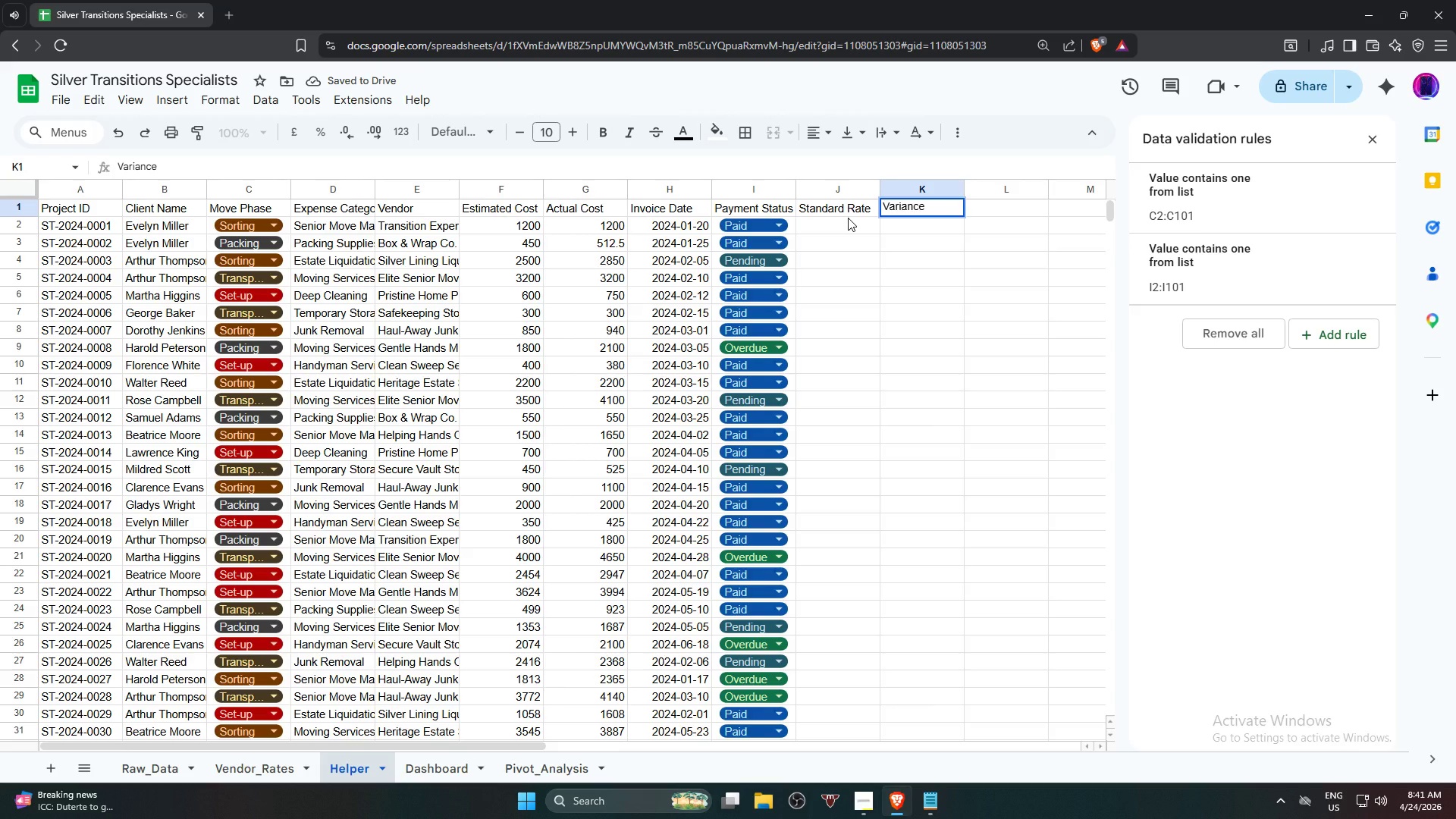 
key(ArrowRight)
 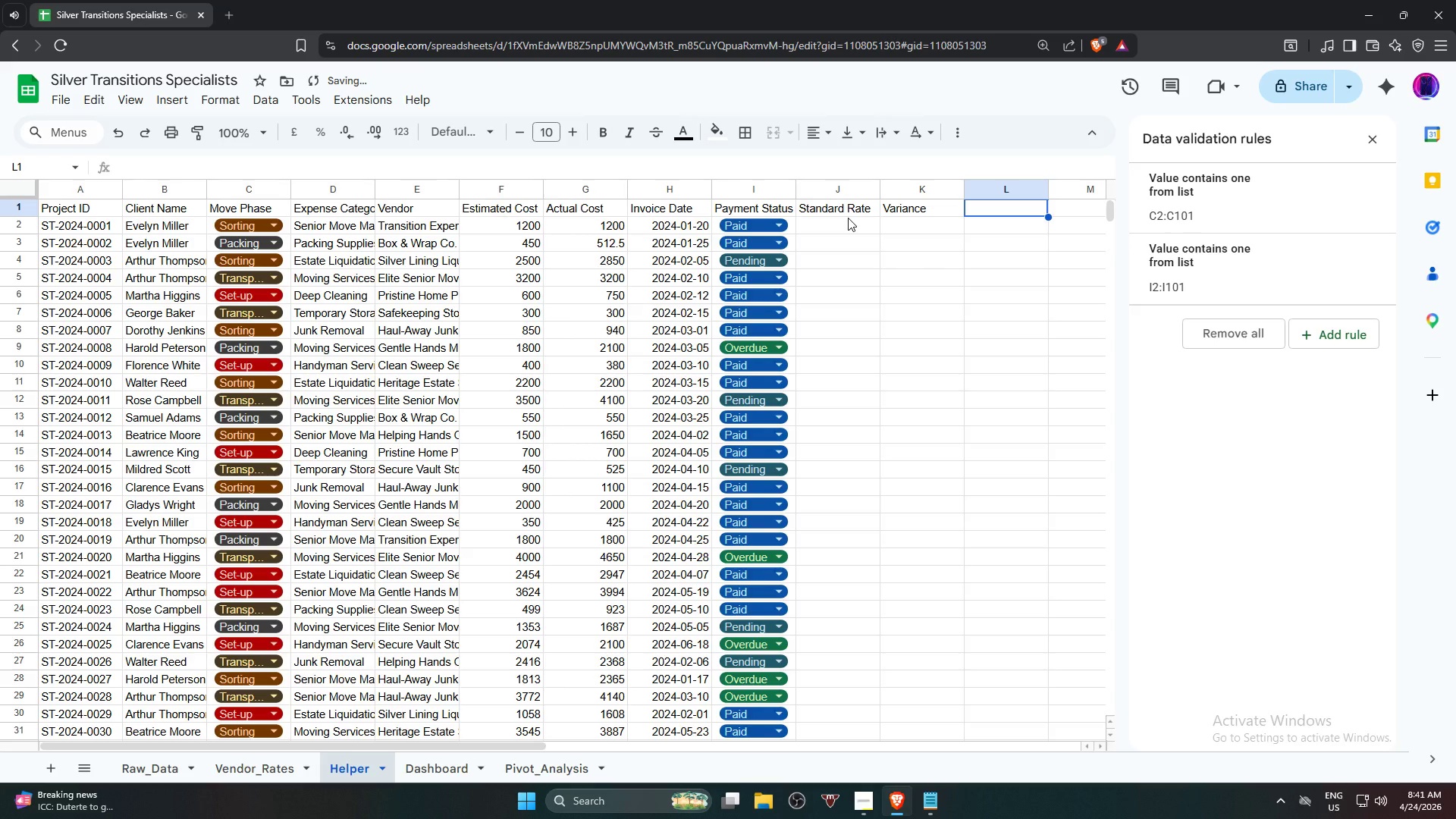 
type(Variance %)
 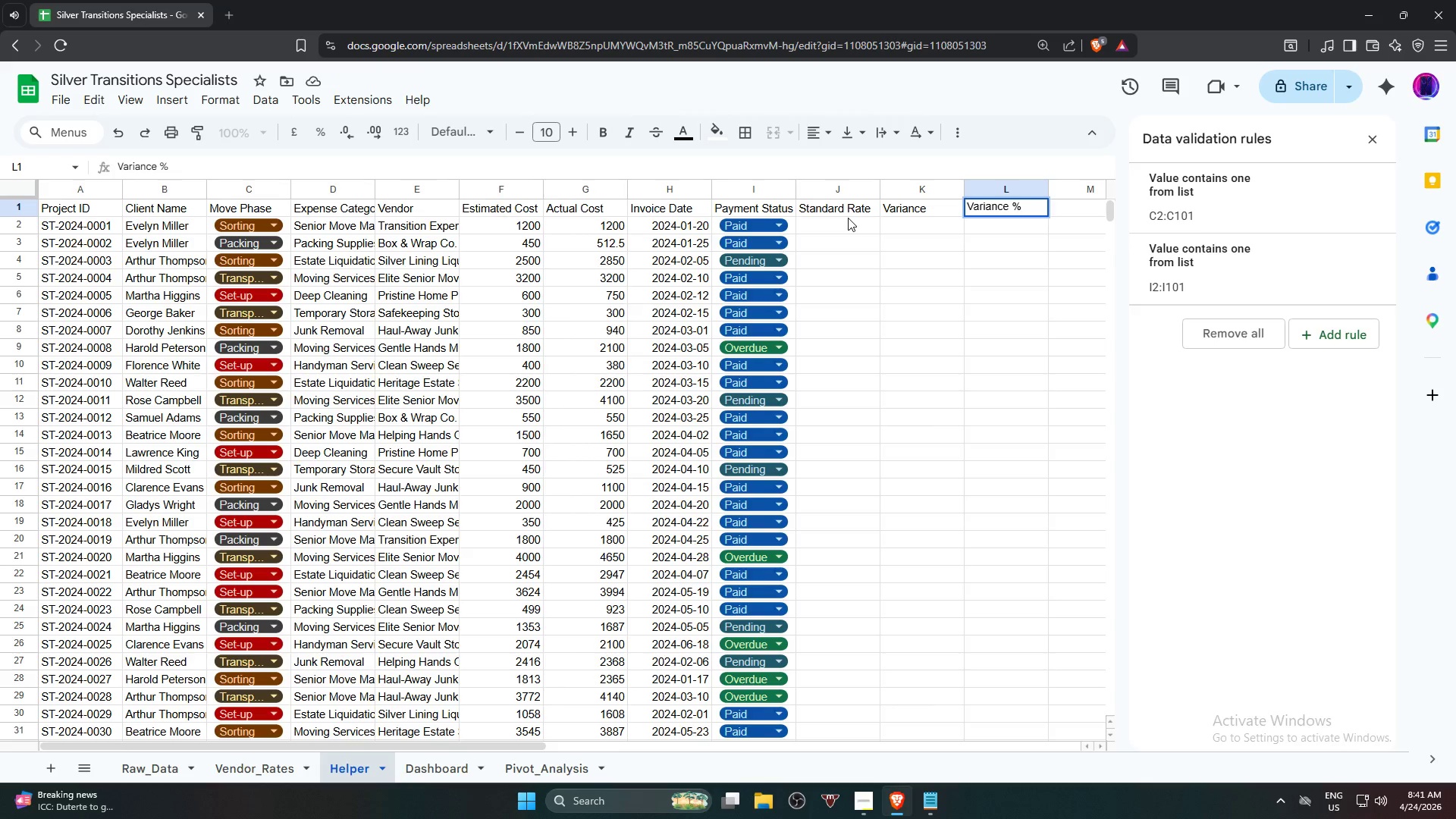 
key(ArrowRight)
 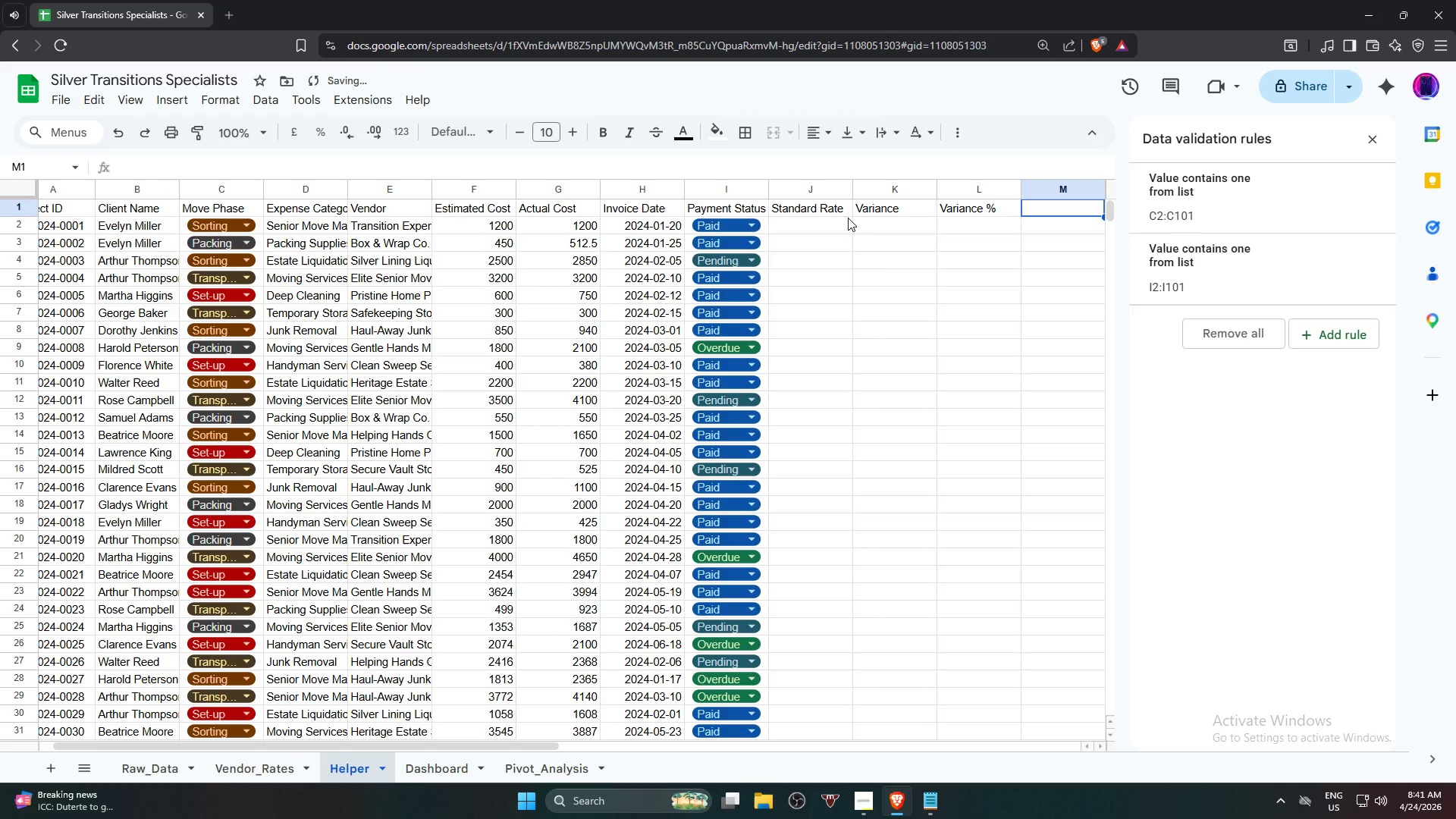 
type(Over Budget)
 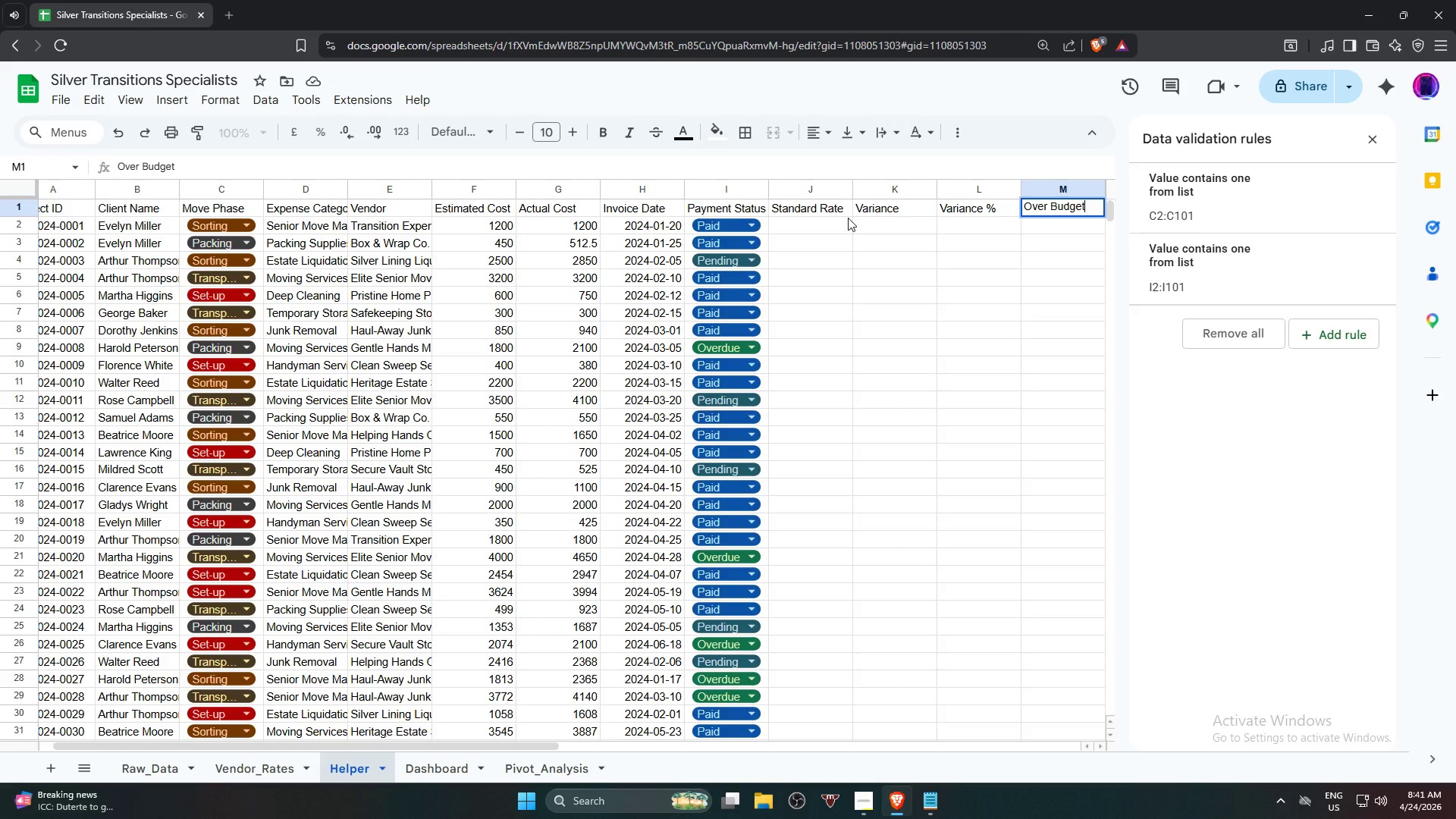 
key(ArrowRight)
 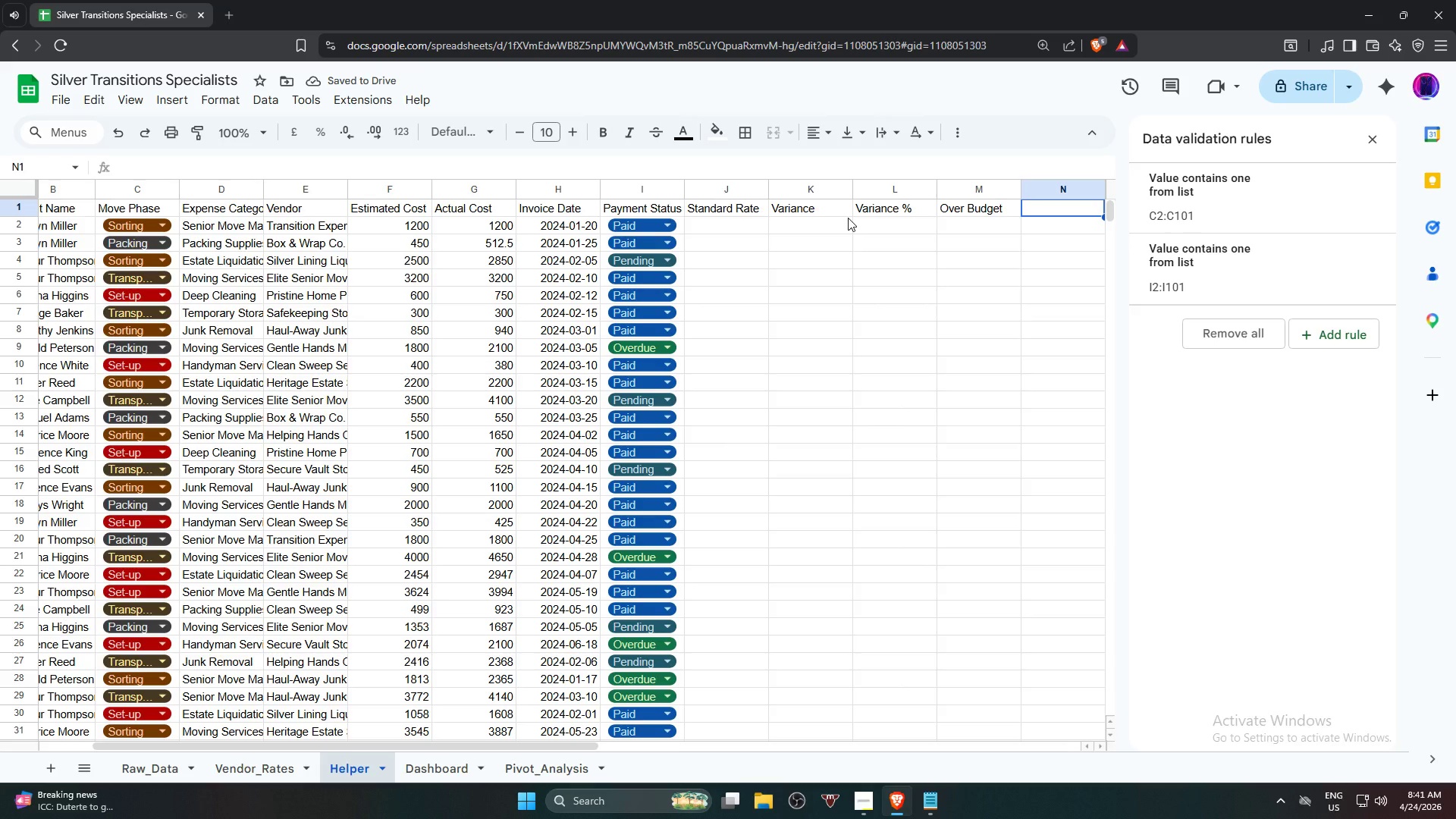 
left_click([983, 213])
 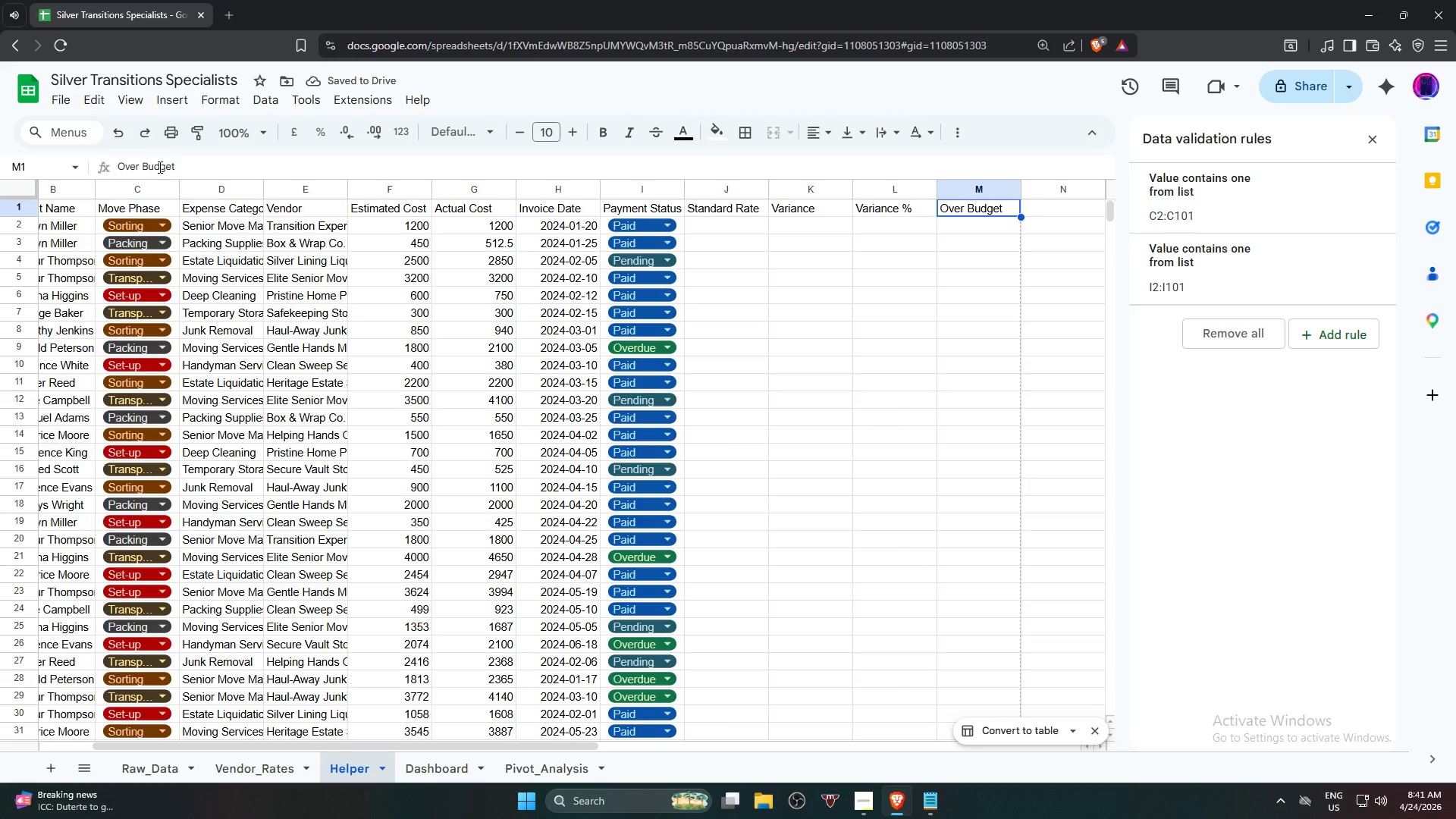 
left_click([194, 175])
 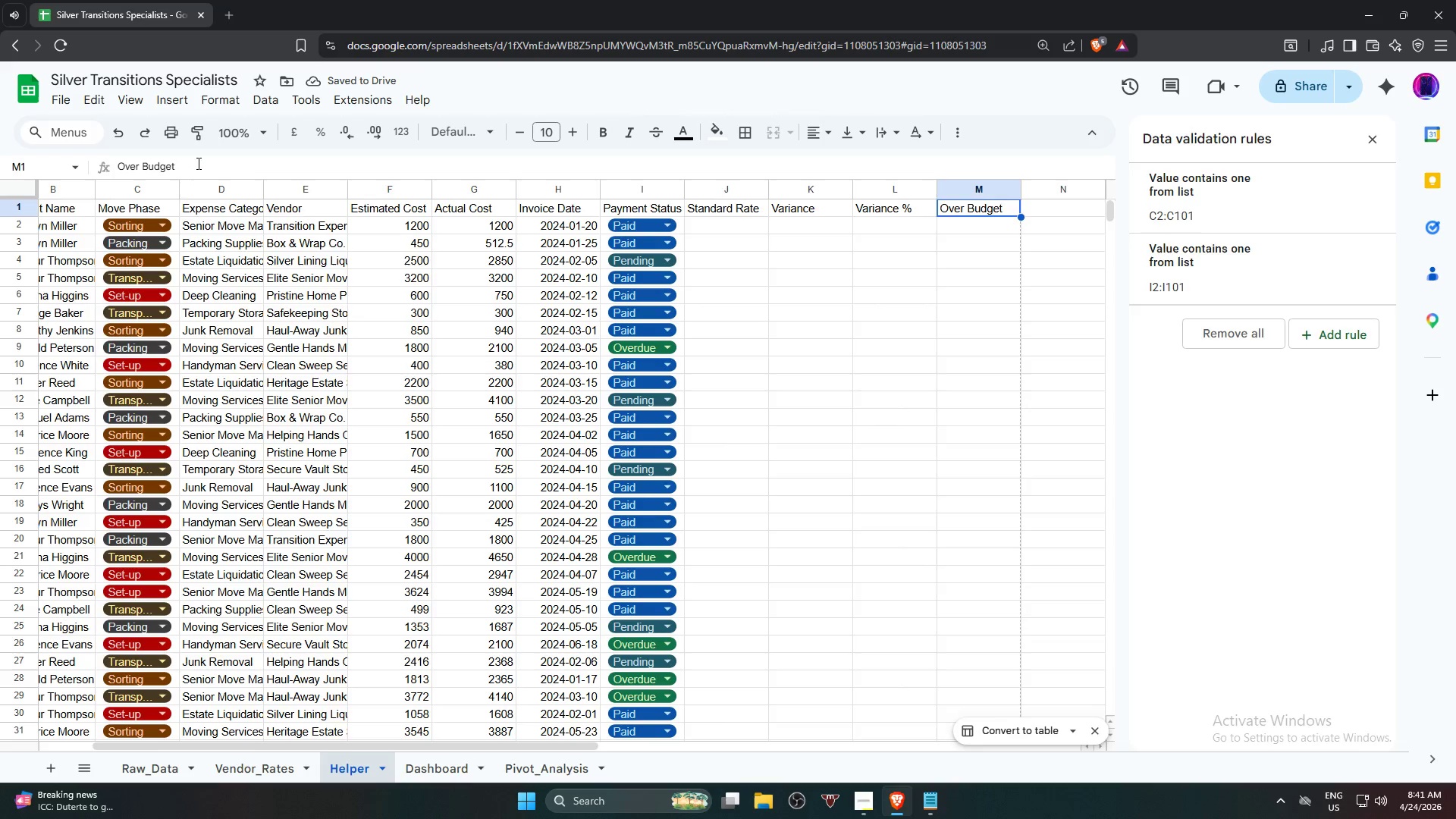 
left_click([198, 163])
 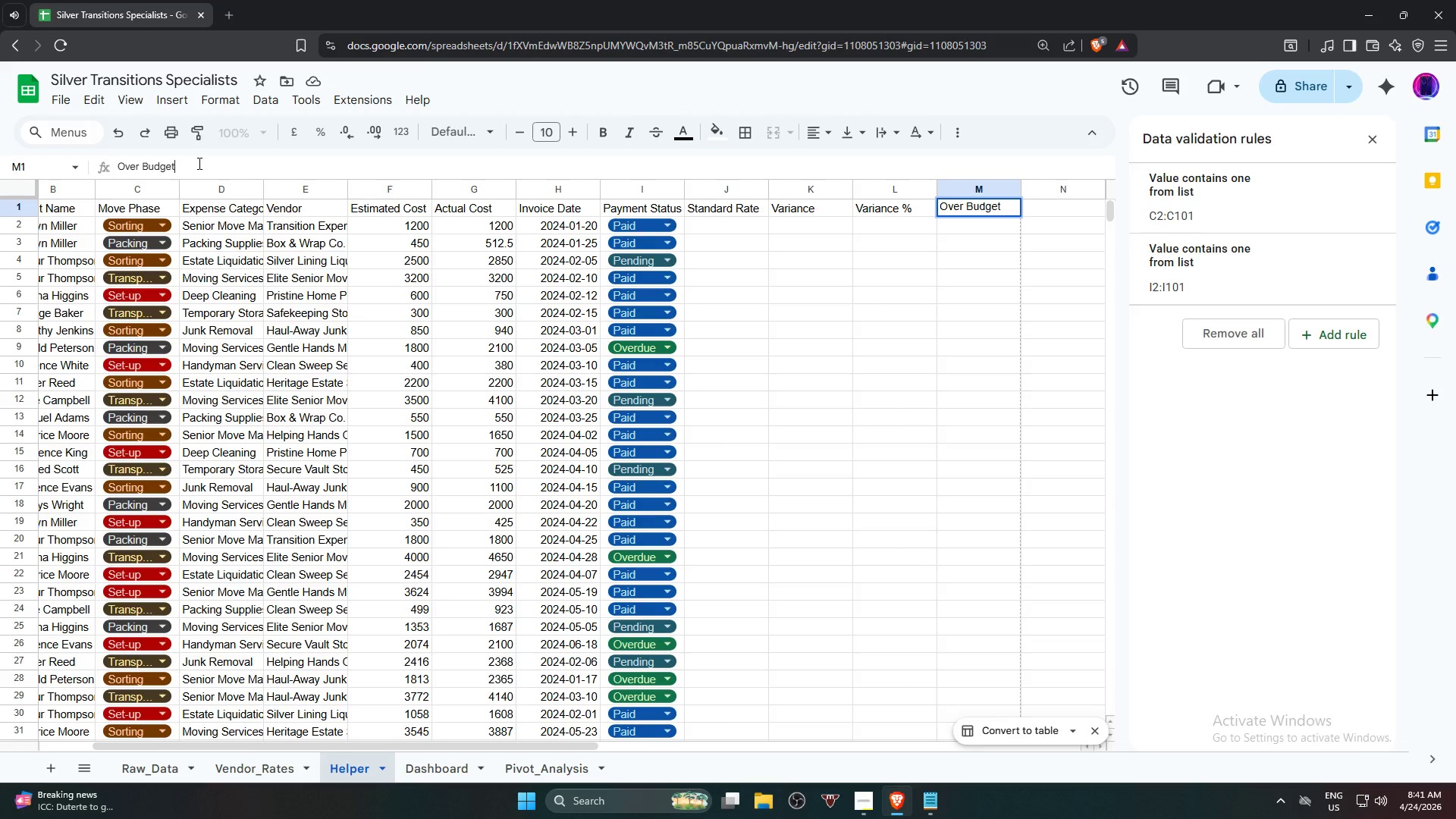 
type( Flag)
 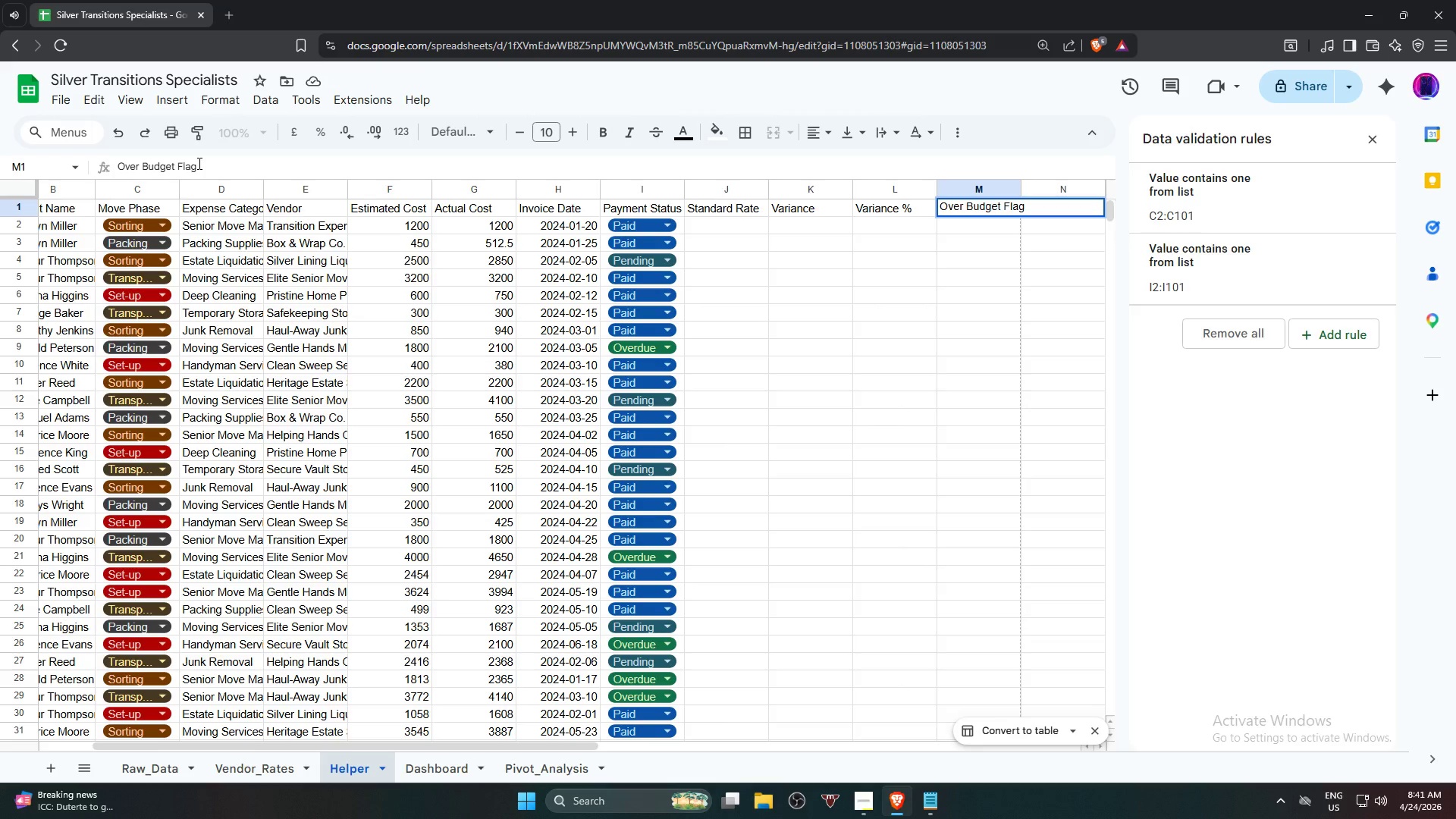 
wait(23.88)
 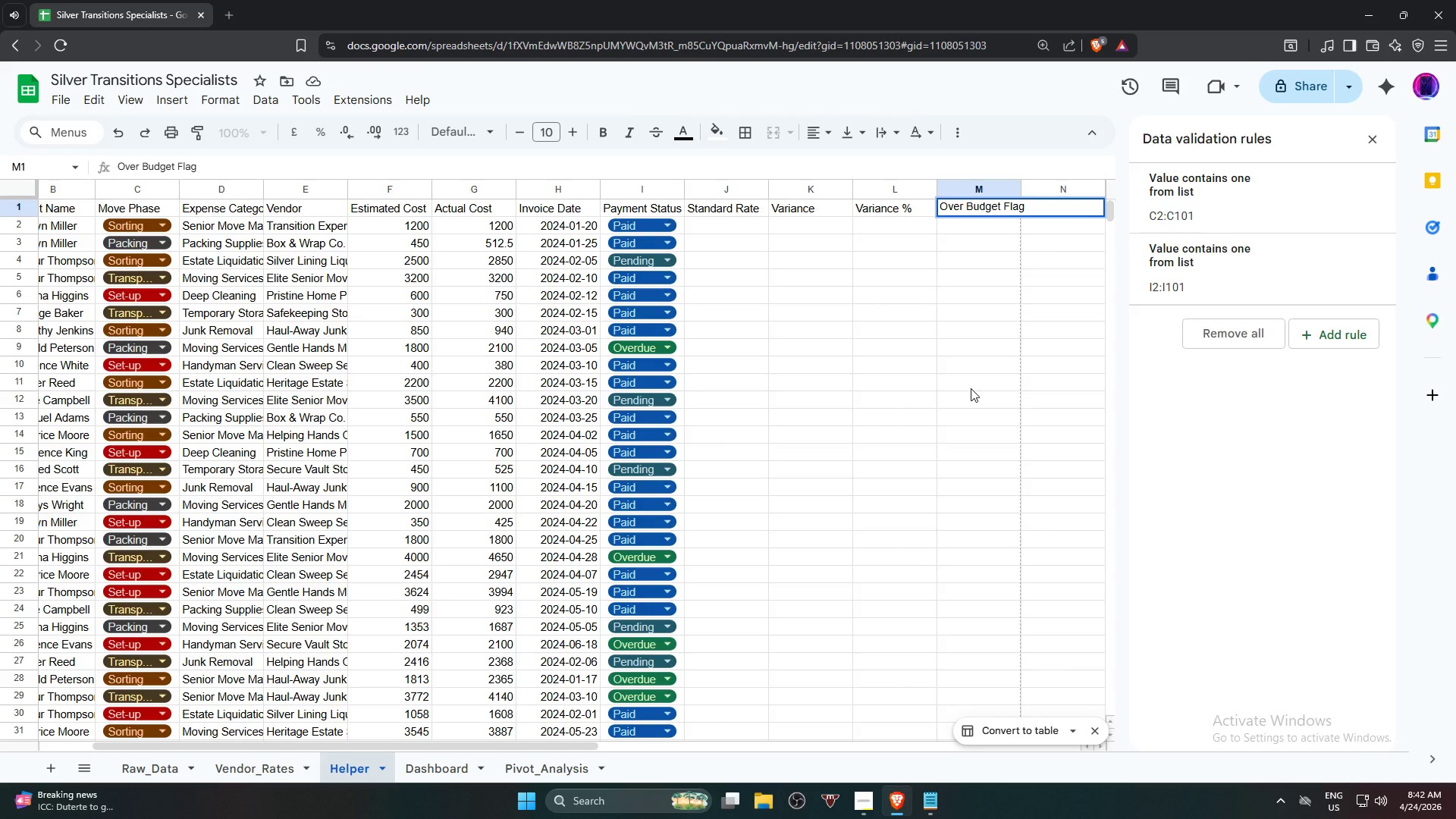 
key(ArrowRight)
 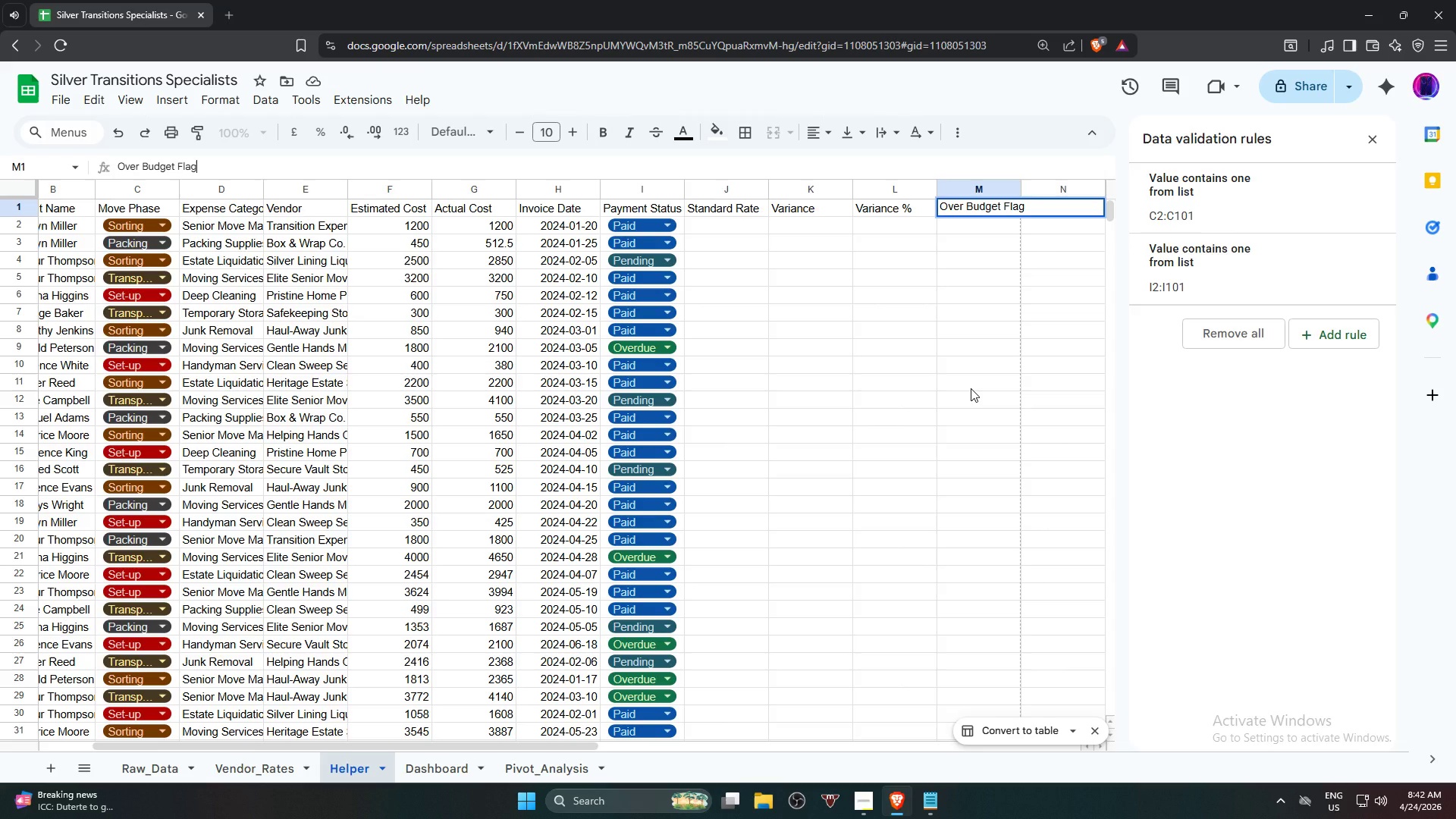 
key(ArrowDown)
 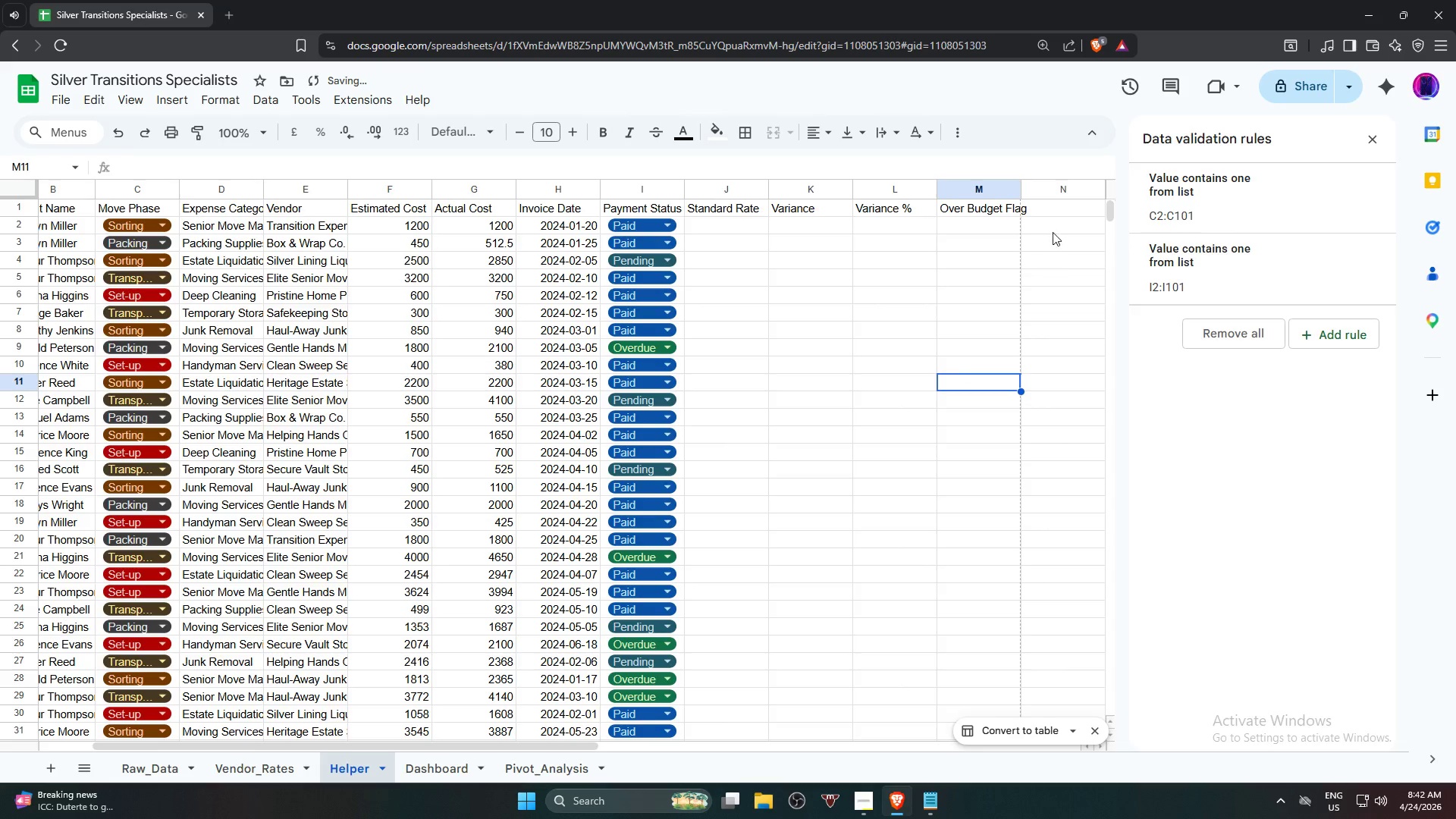 
double_click([1024, 191])
 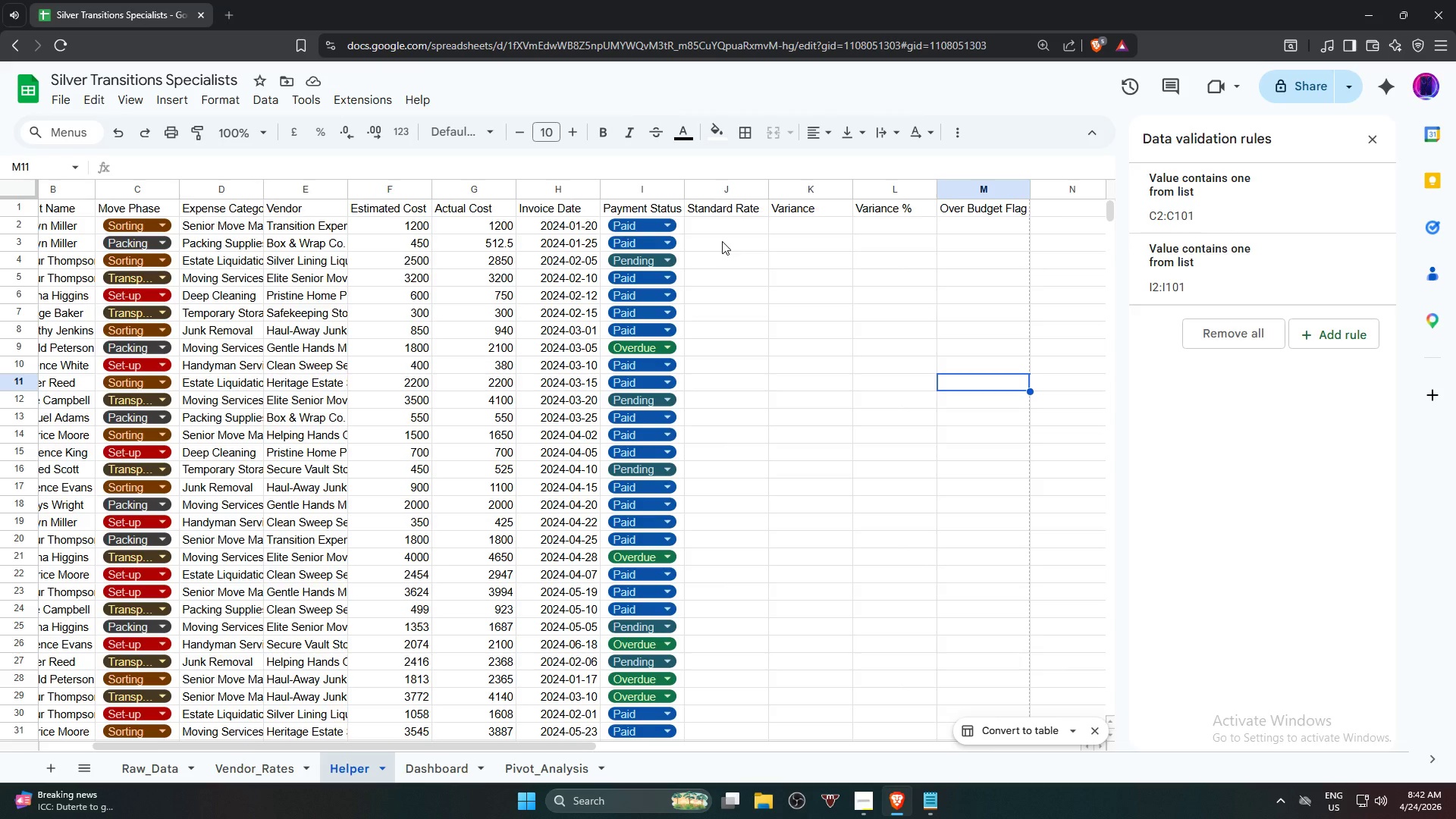 
wait(24.89)
 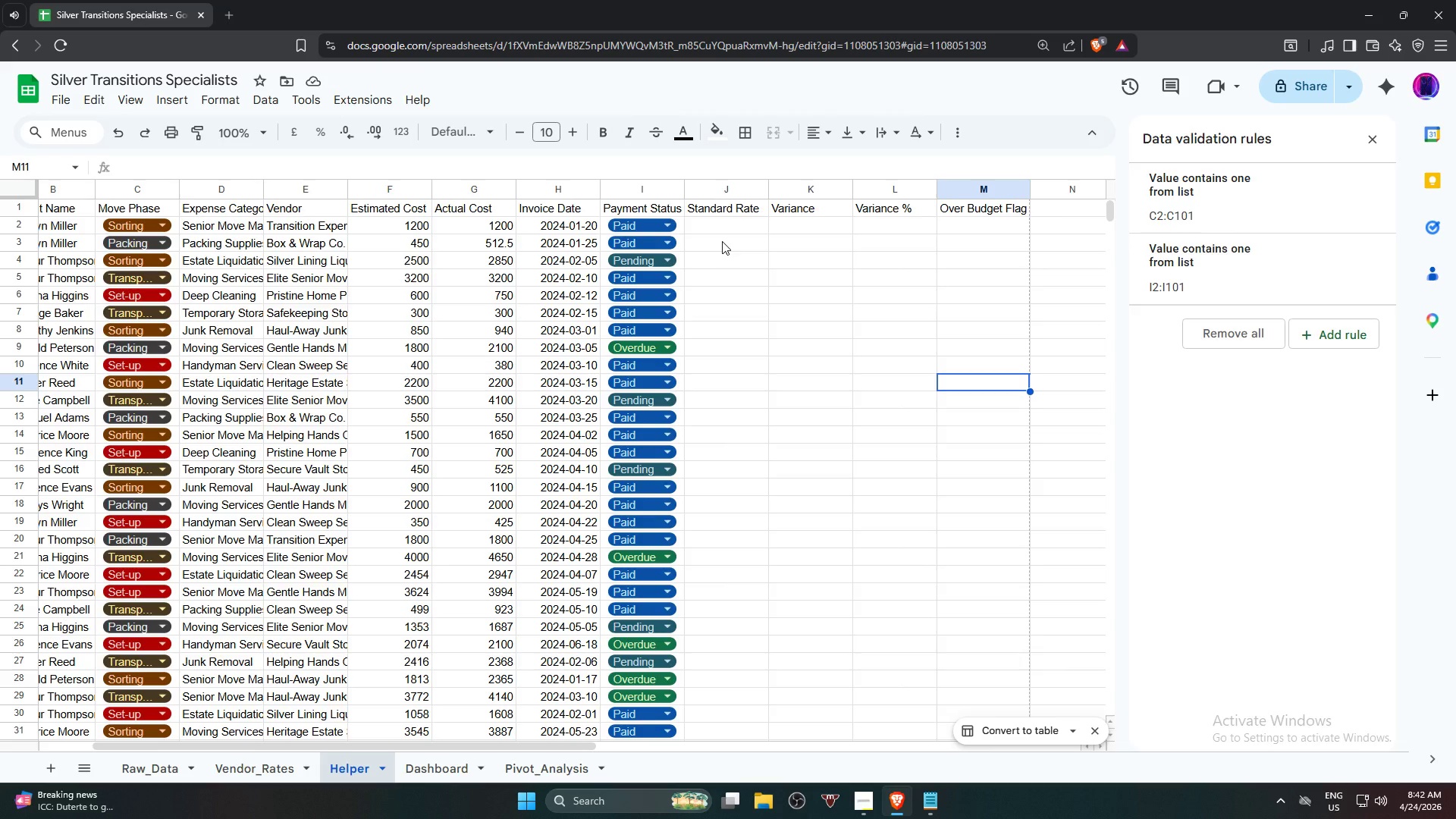 
left_click([726, 226])
 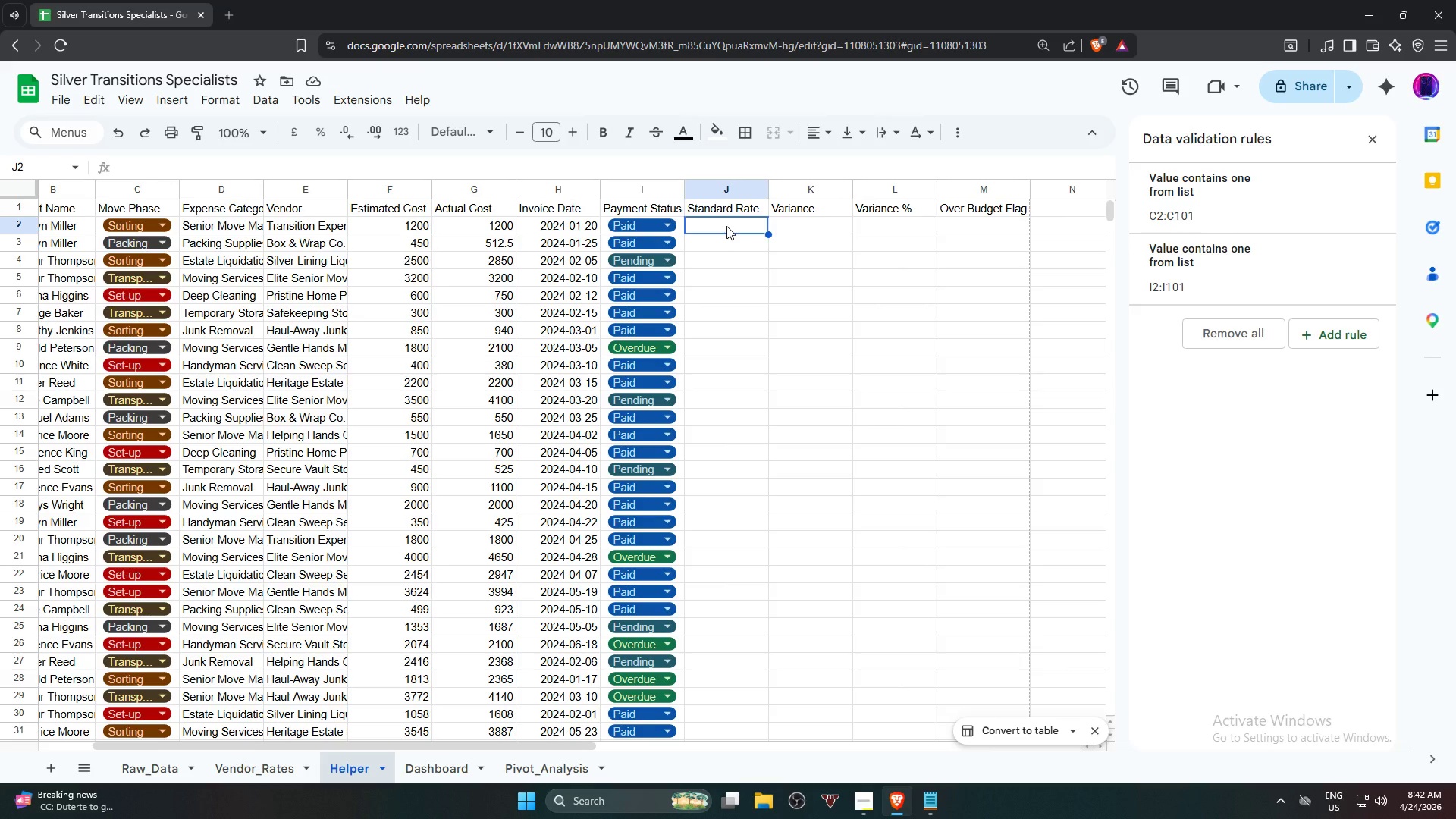 
type(=ife)
 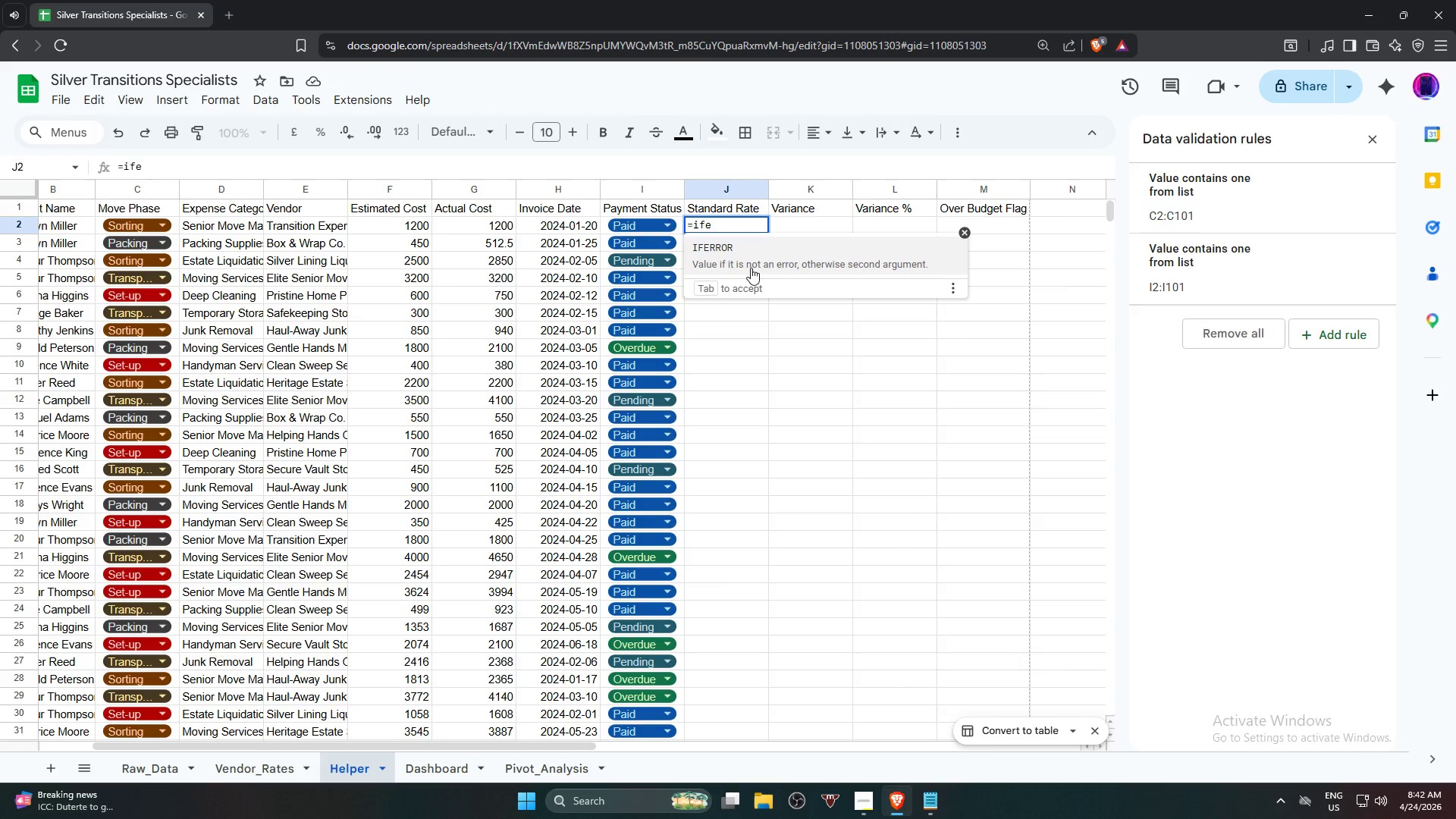 
left_click([777, 256])
 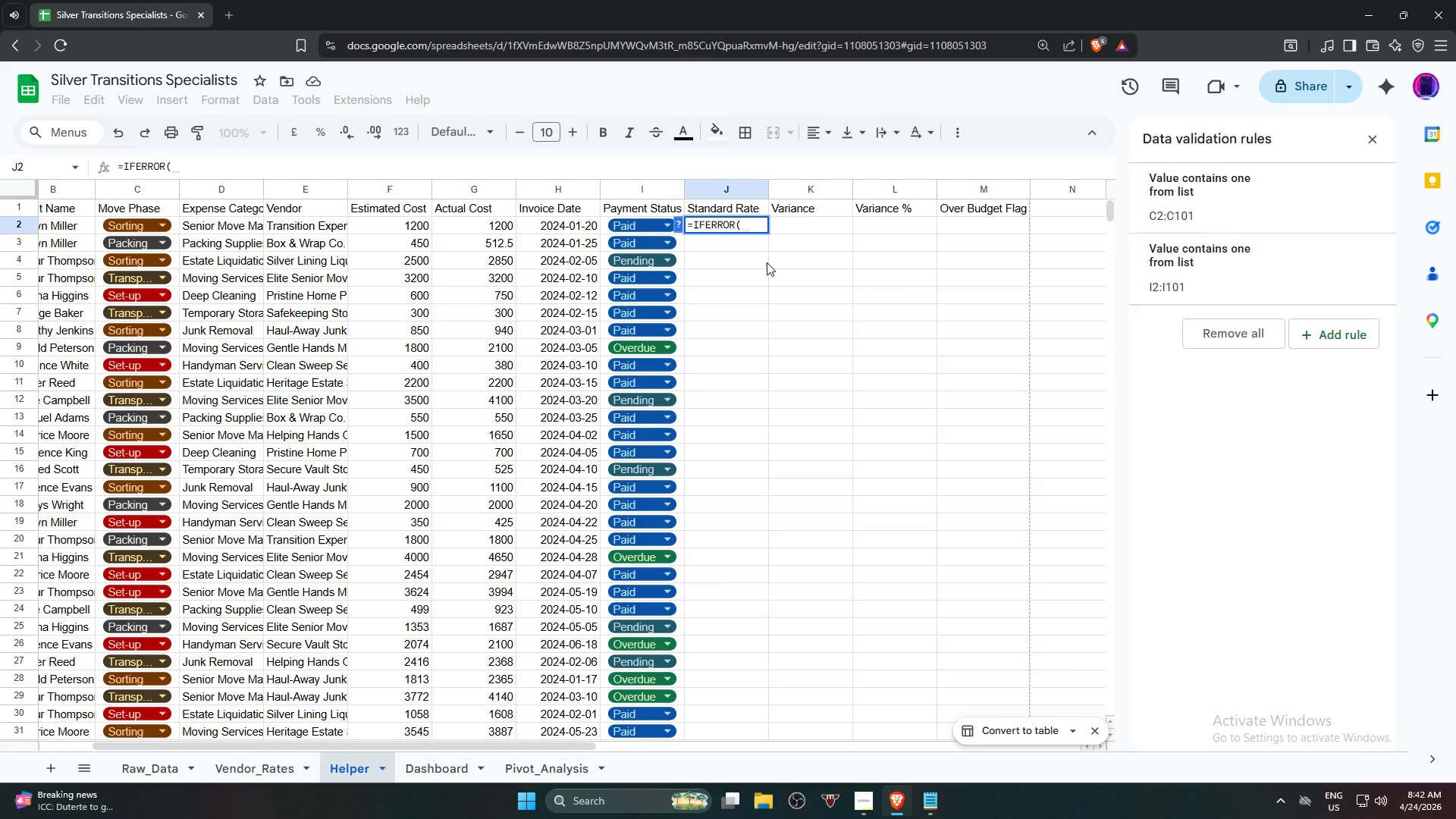 
type(vloo)
 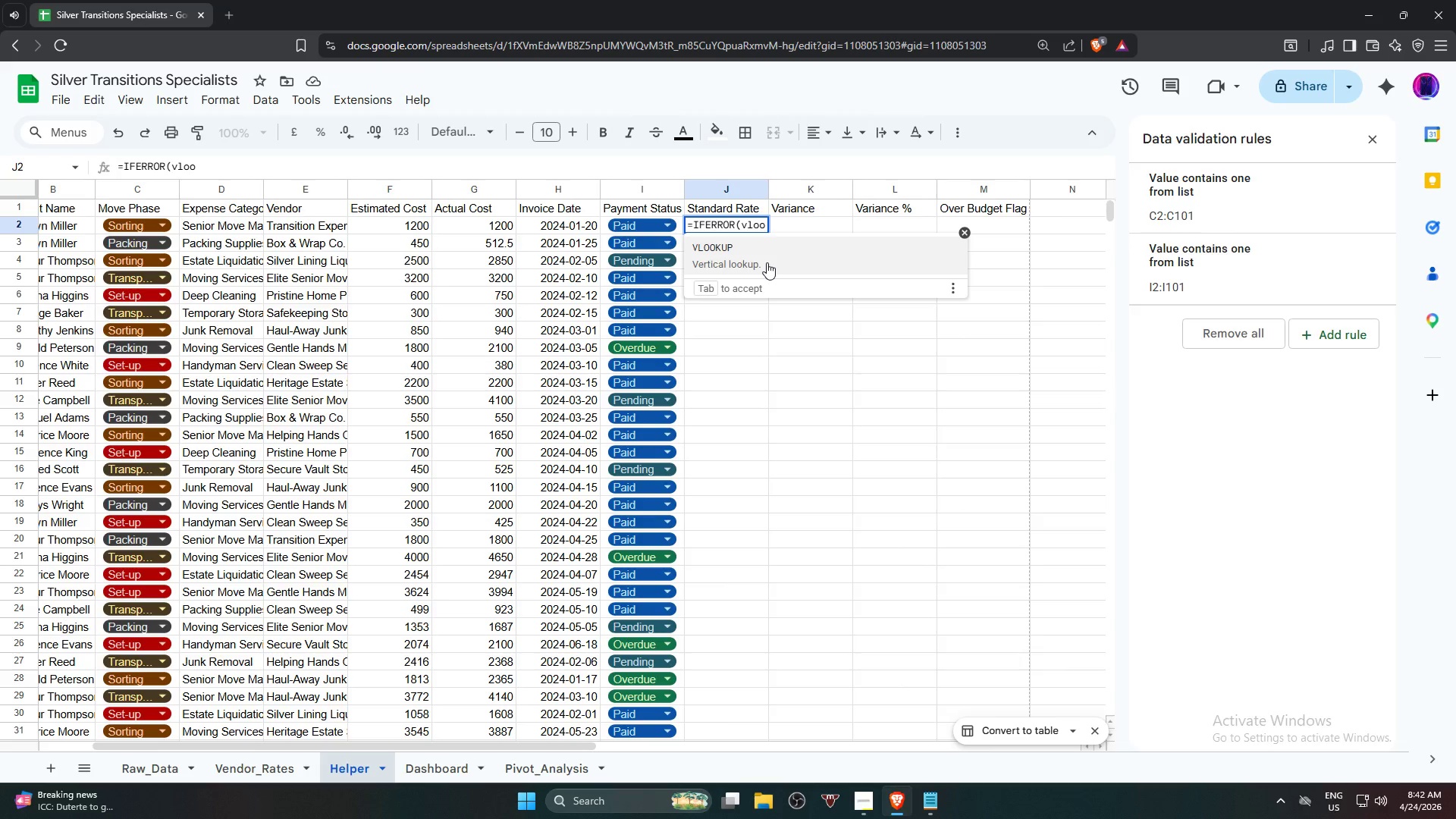 
left_click([767, 262])
 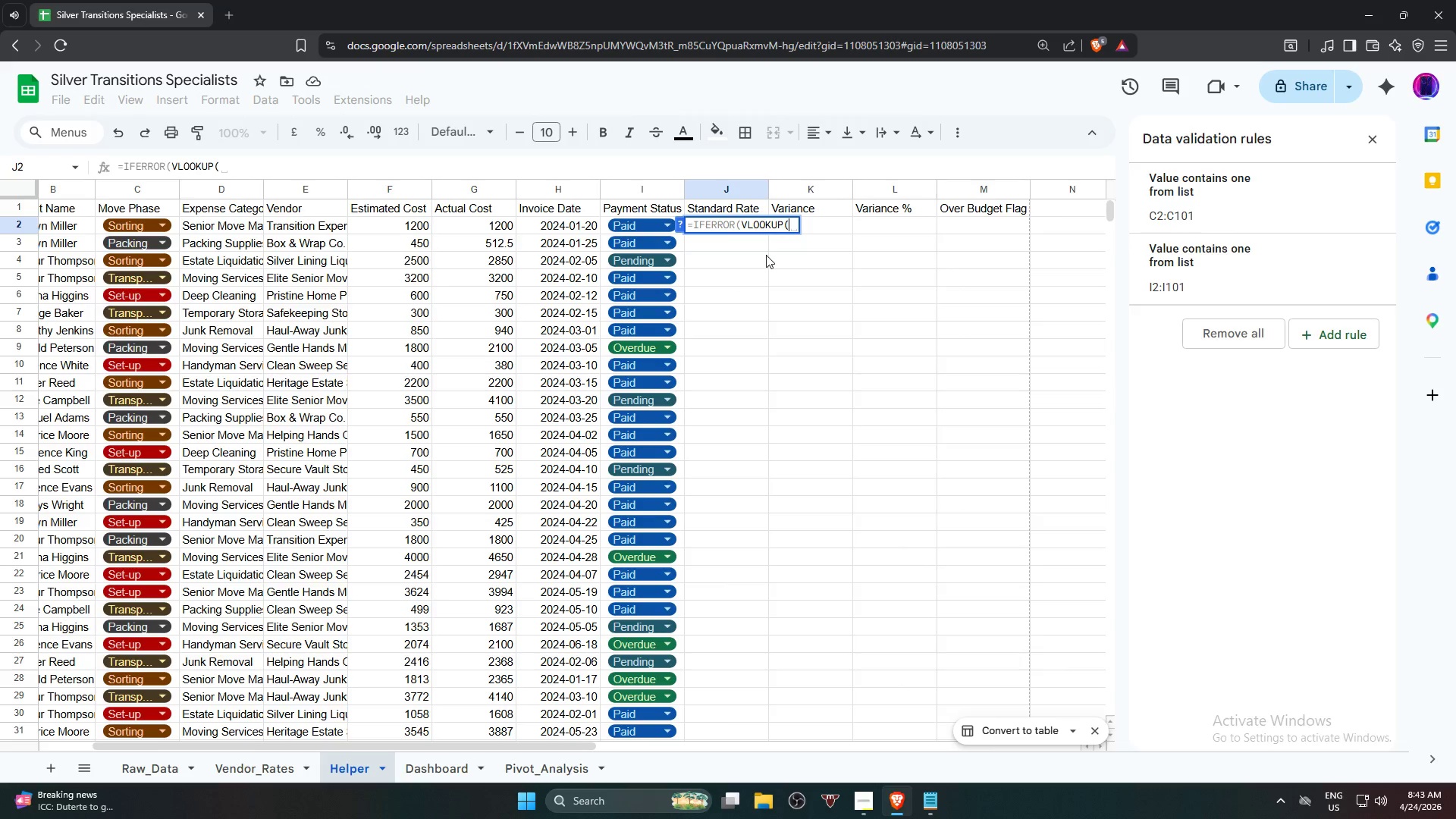 
left_click([319, 228])
 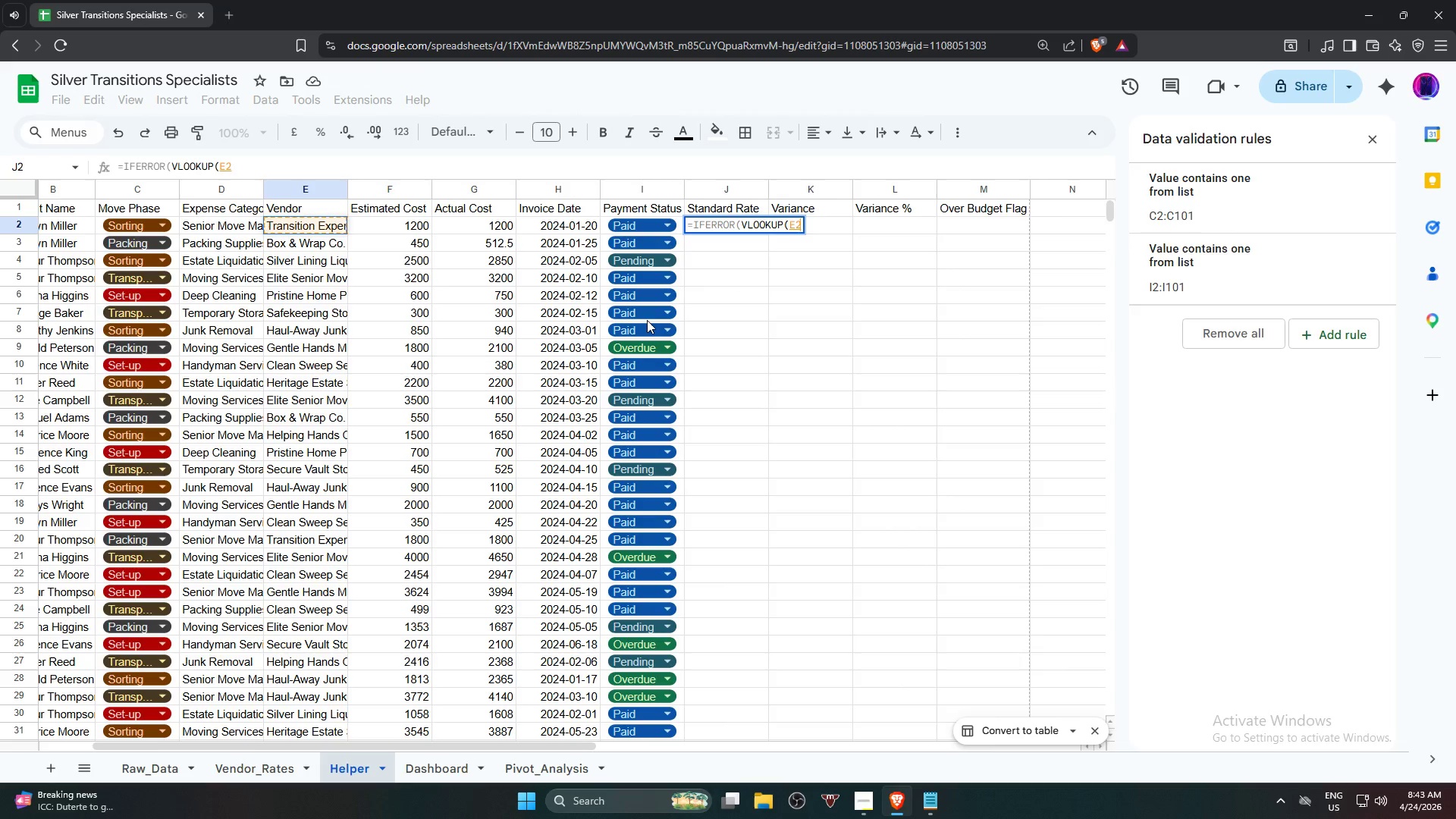 
key(Comma)
 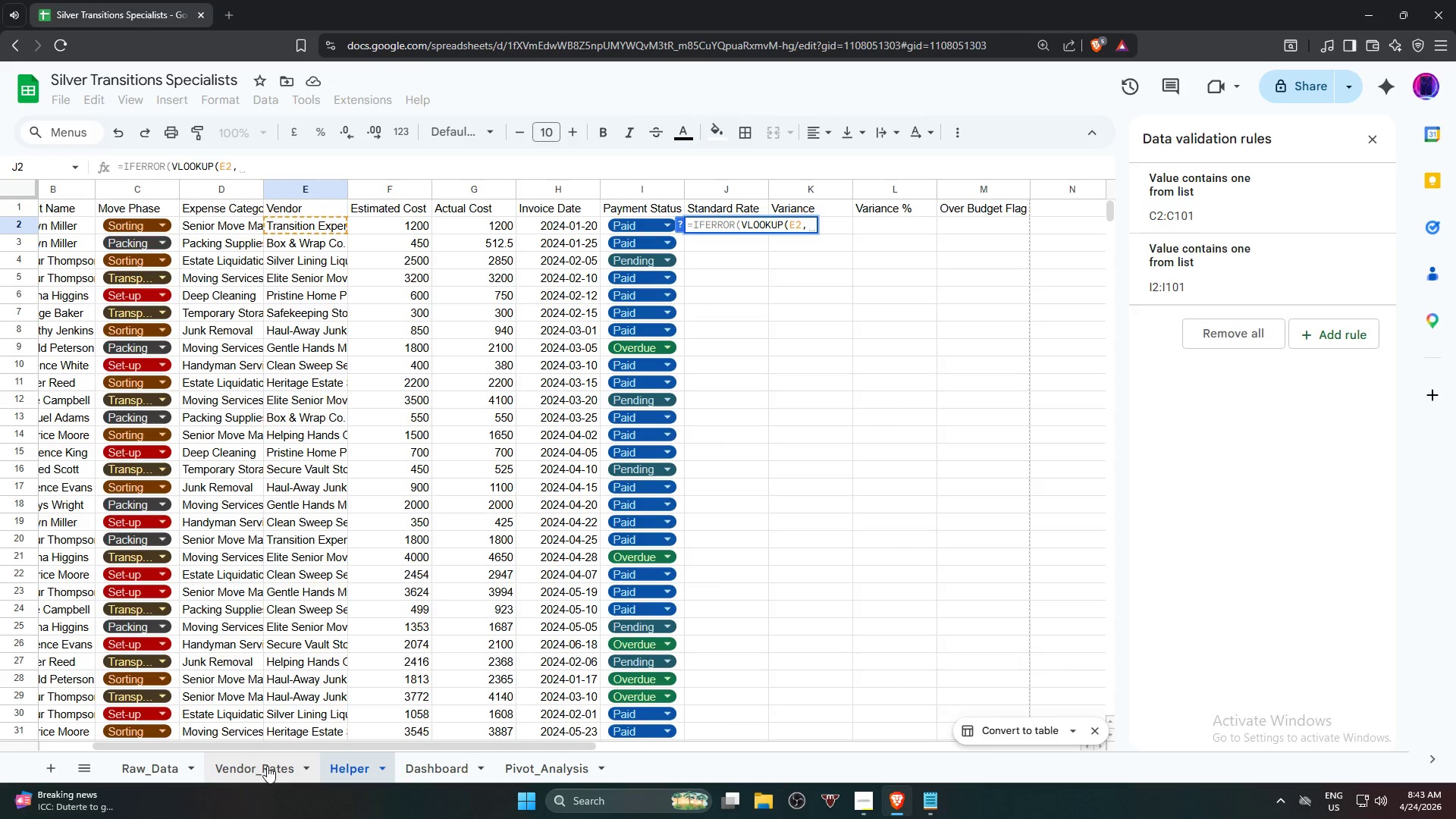 
left_click([267, 766])
 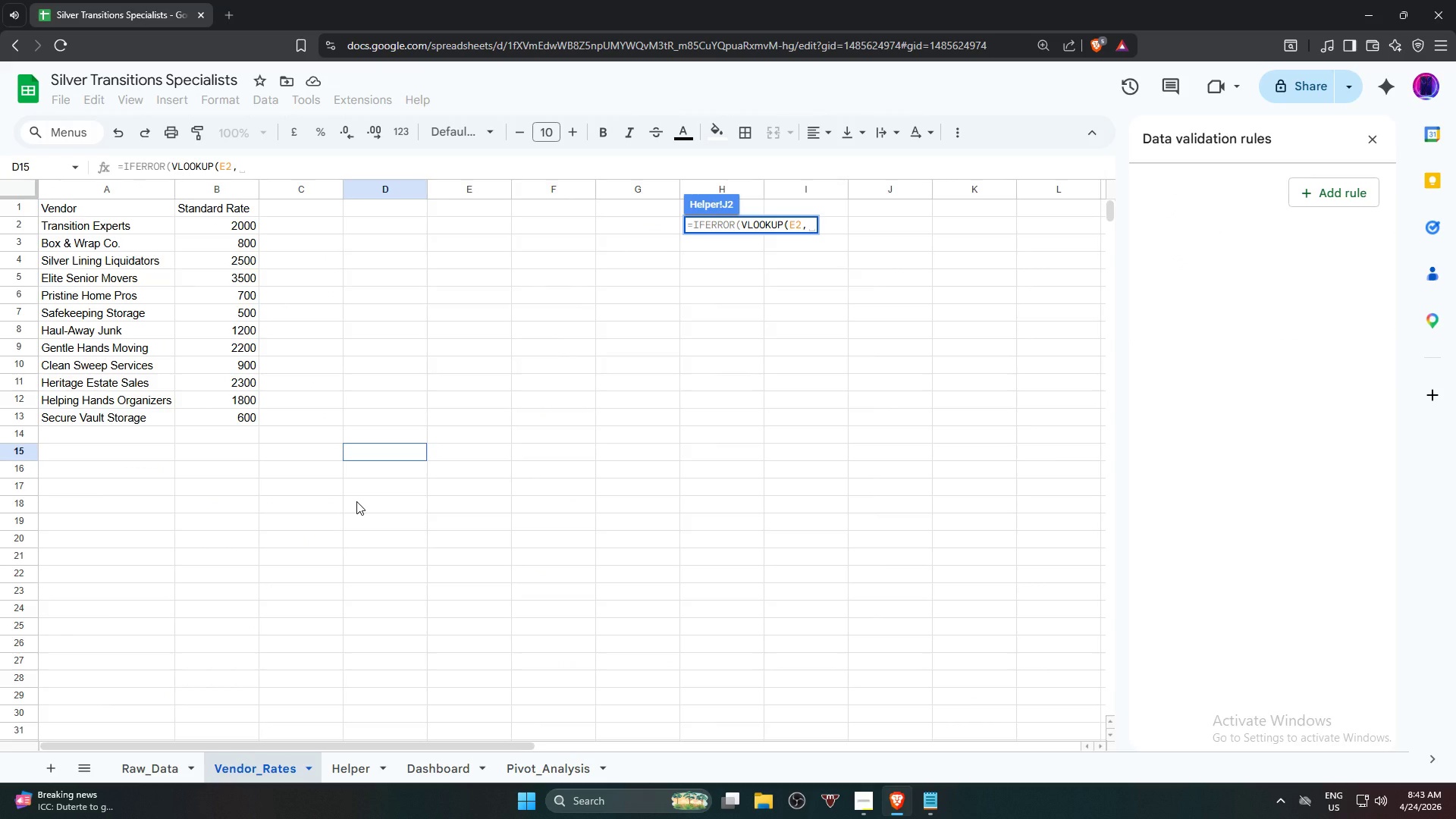 
wait(9.05)
 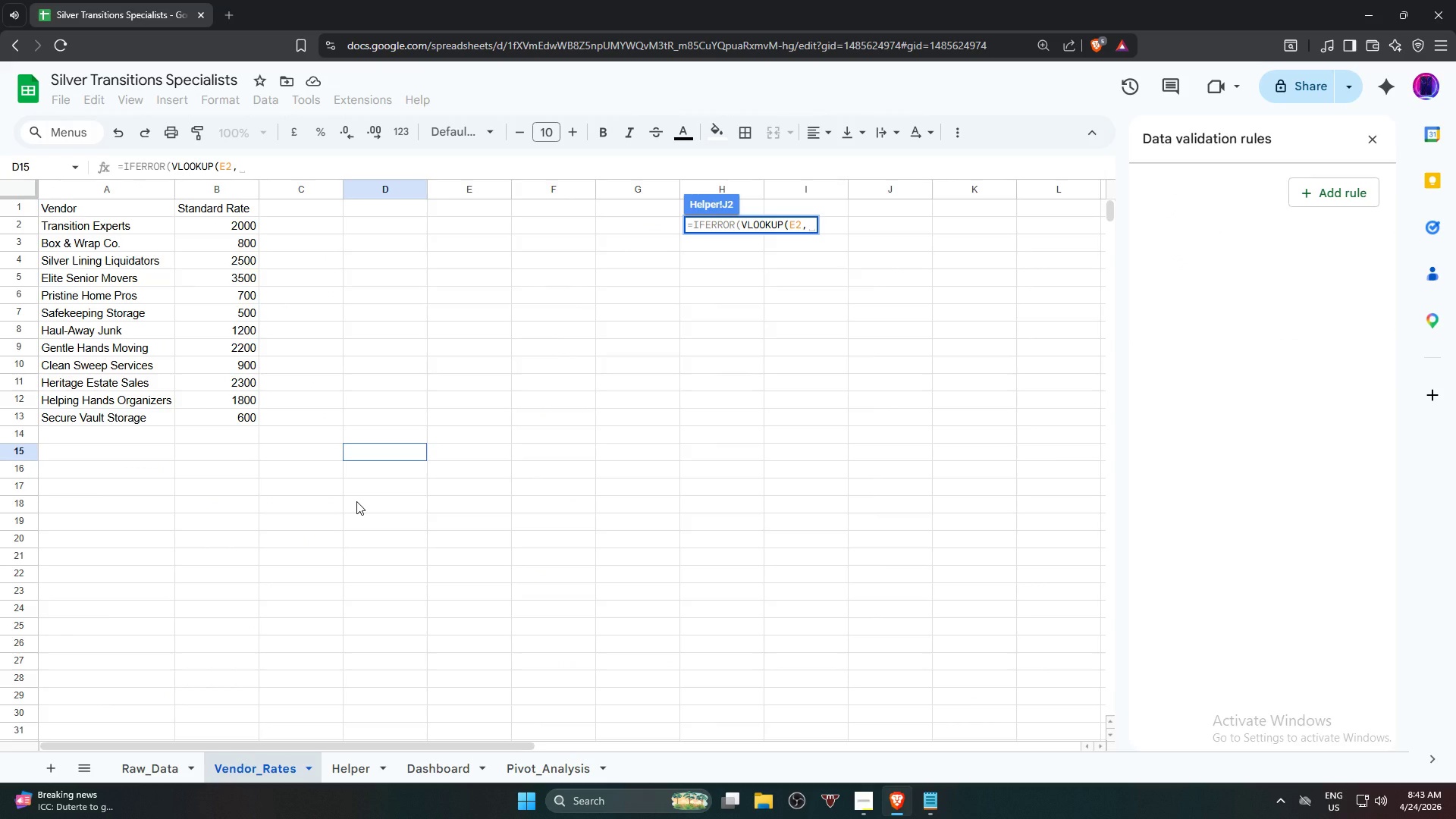 
left_click([117, 193])
 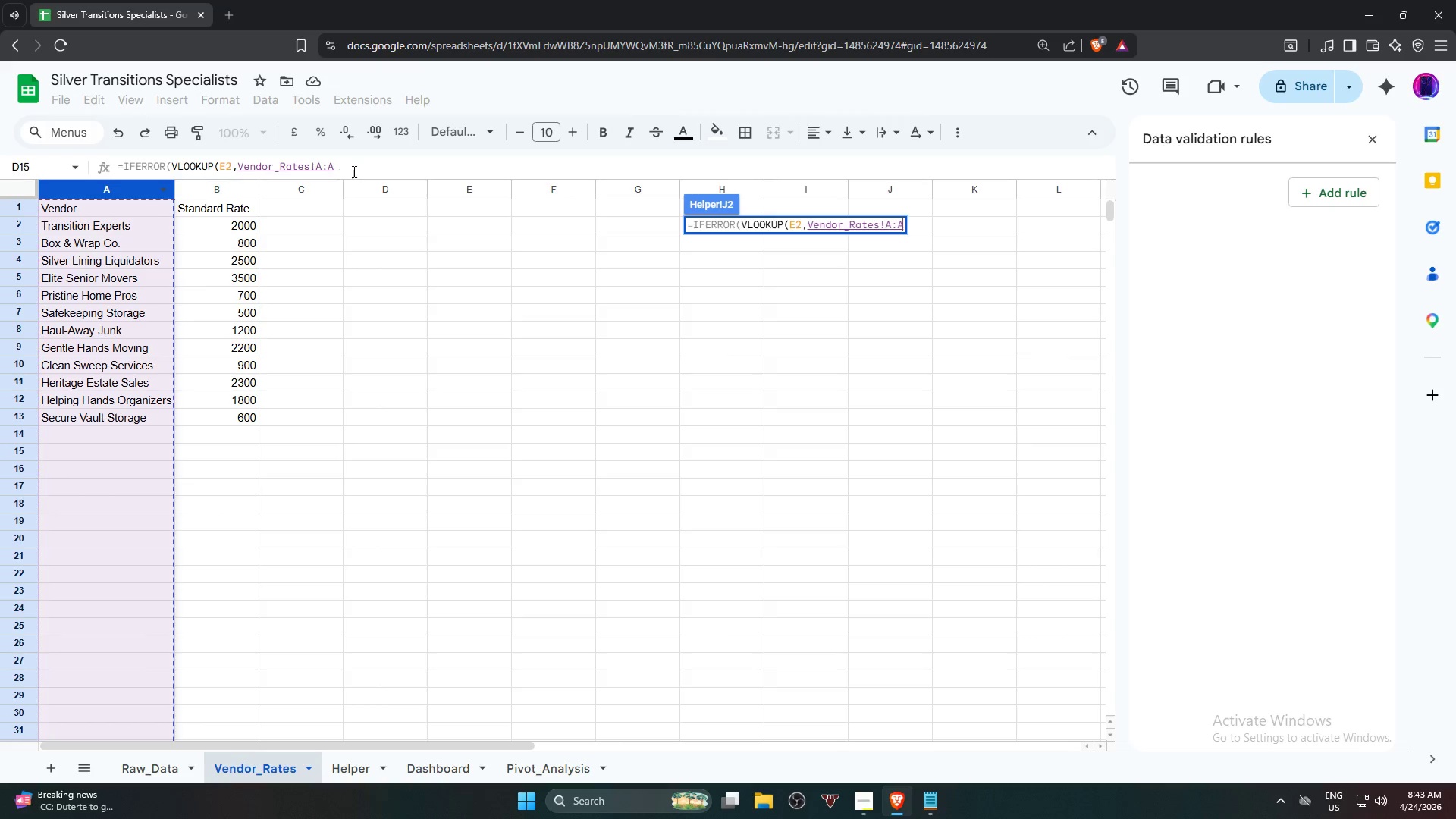 
left_click([361, 168])
 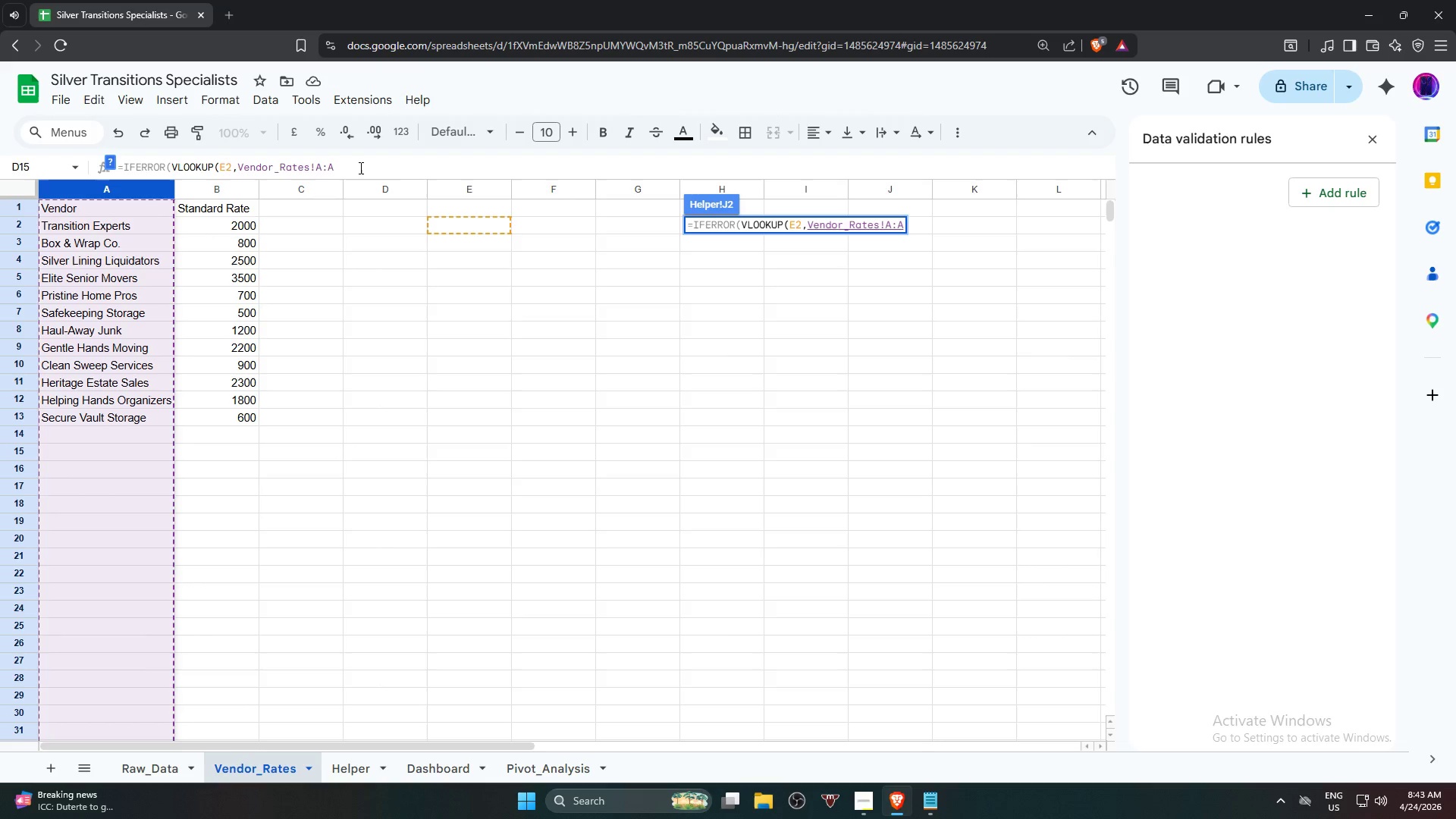 
key(Backspace)
type(B,2,FA)
 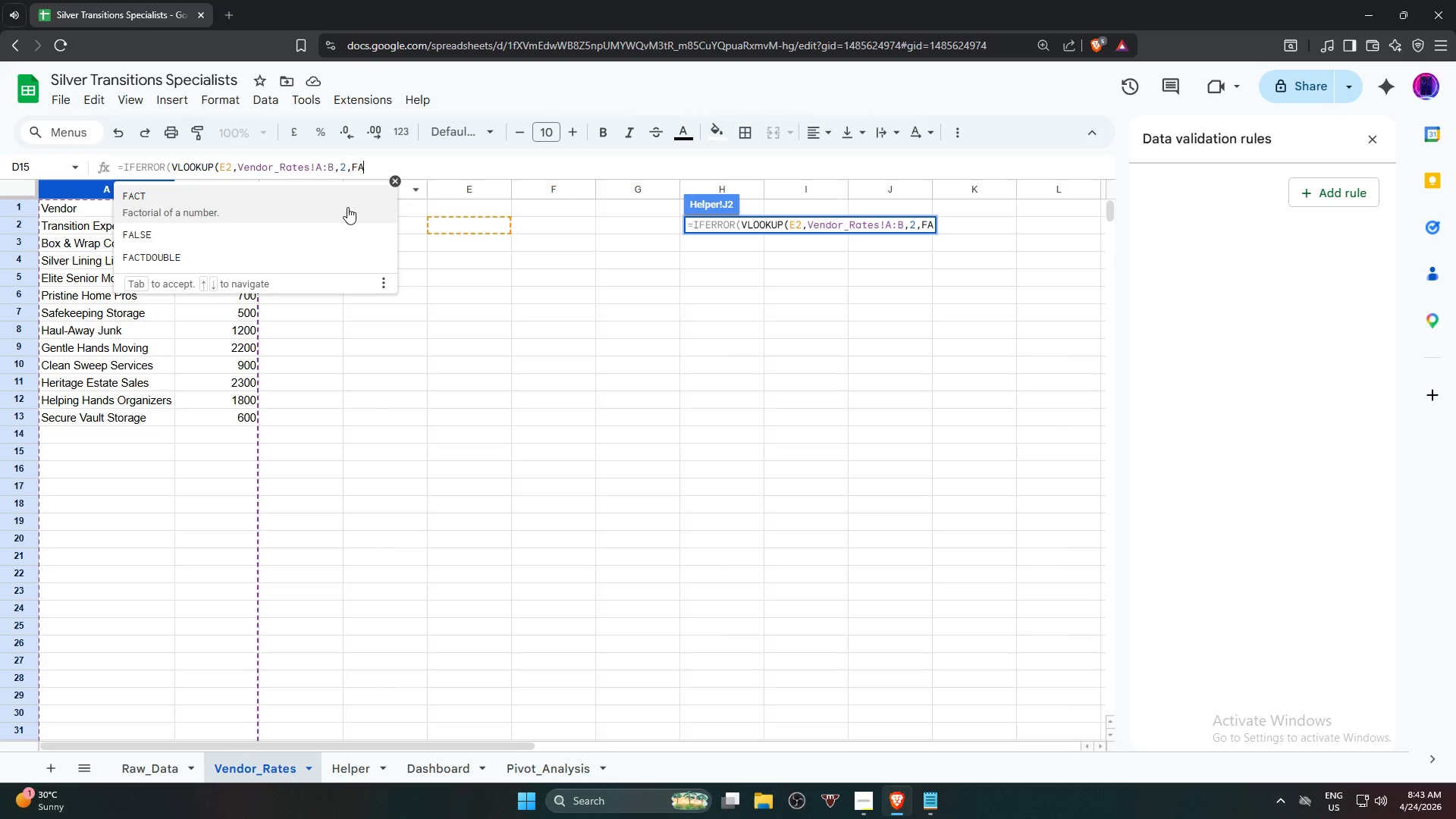 
left_click([313, 231])
 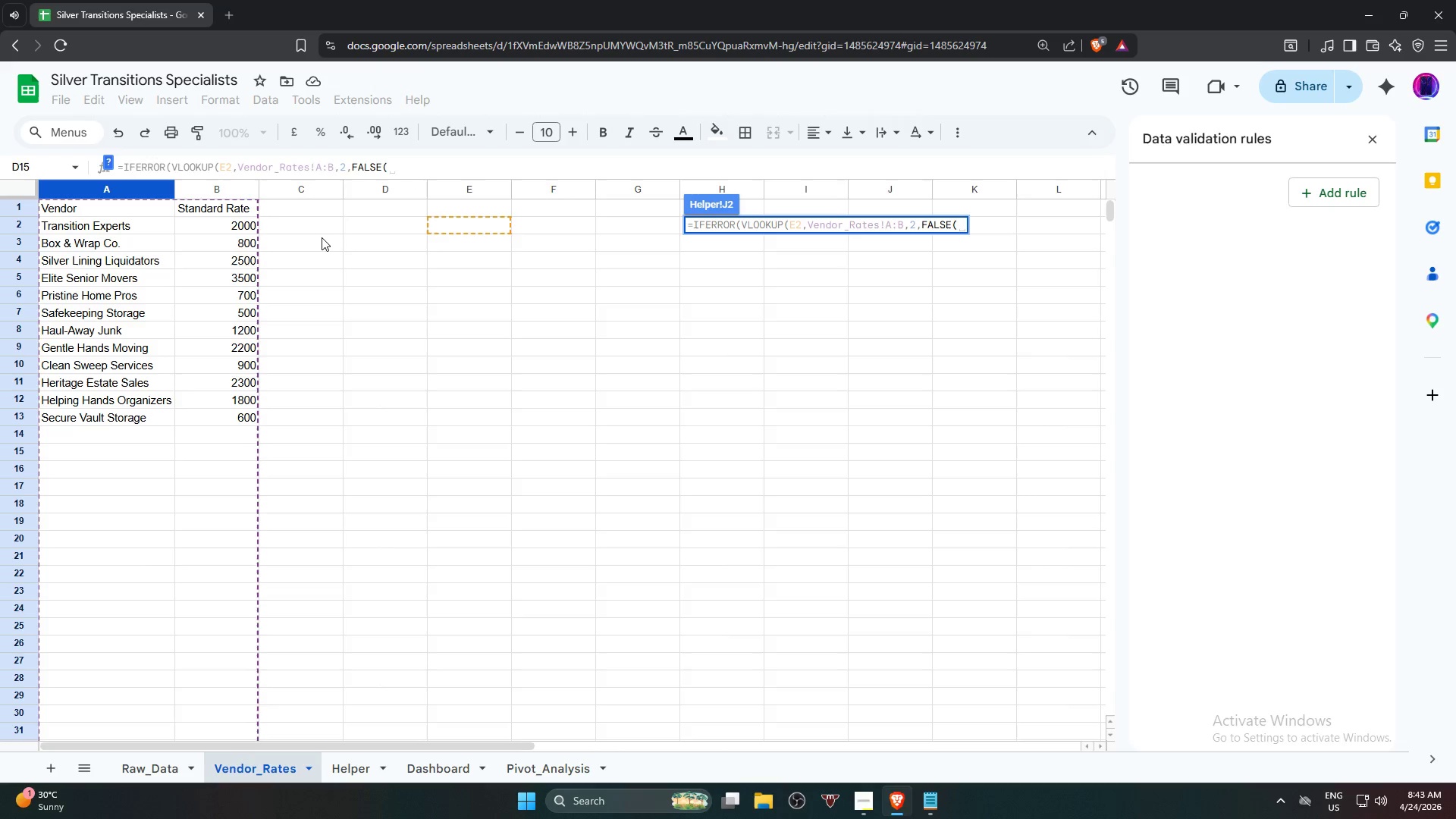 
key(Comma)
 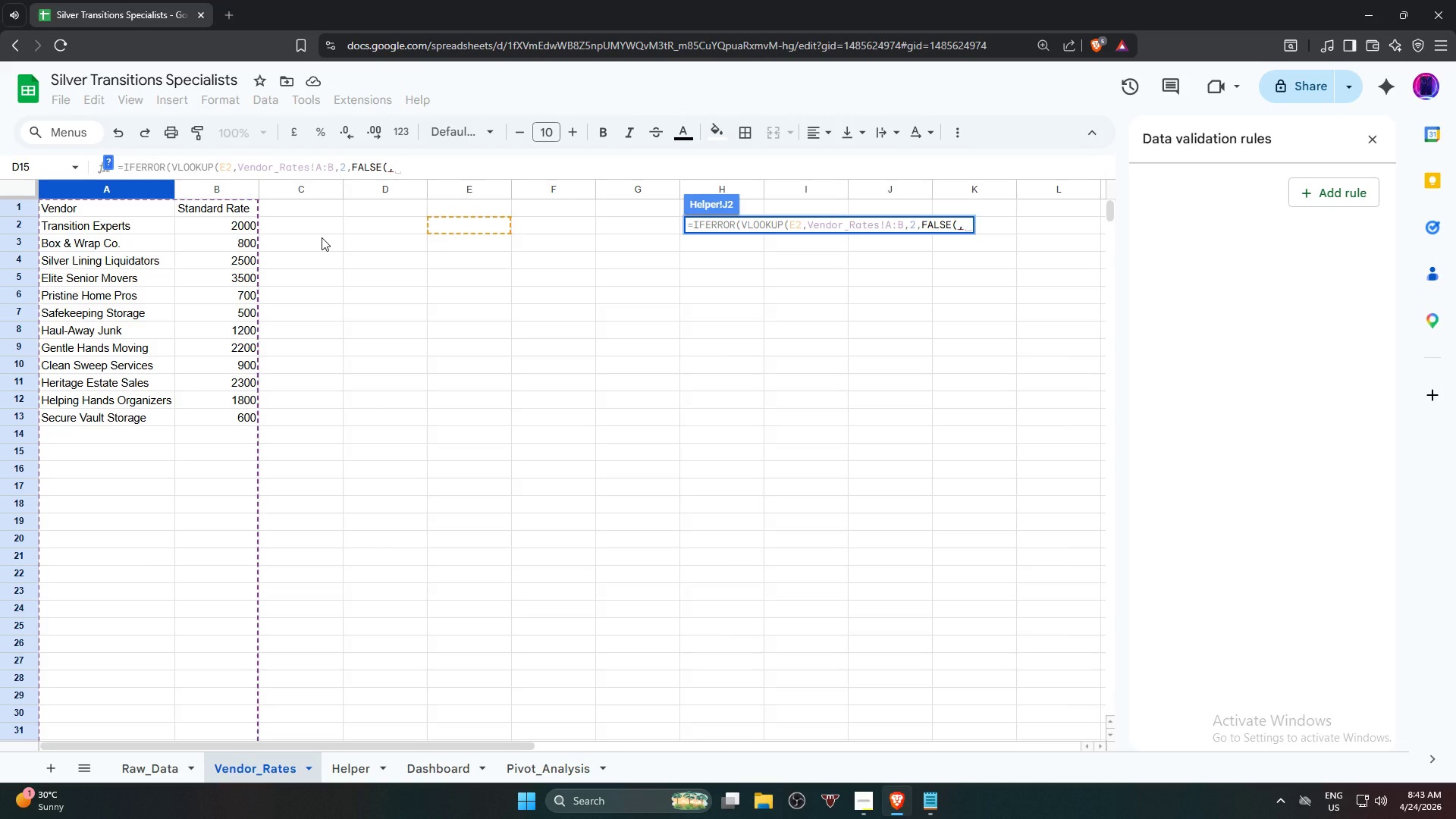 
key(Backspace)
 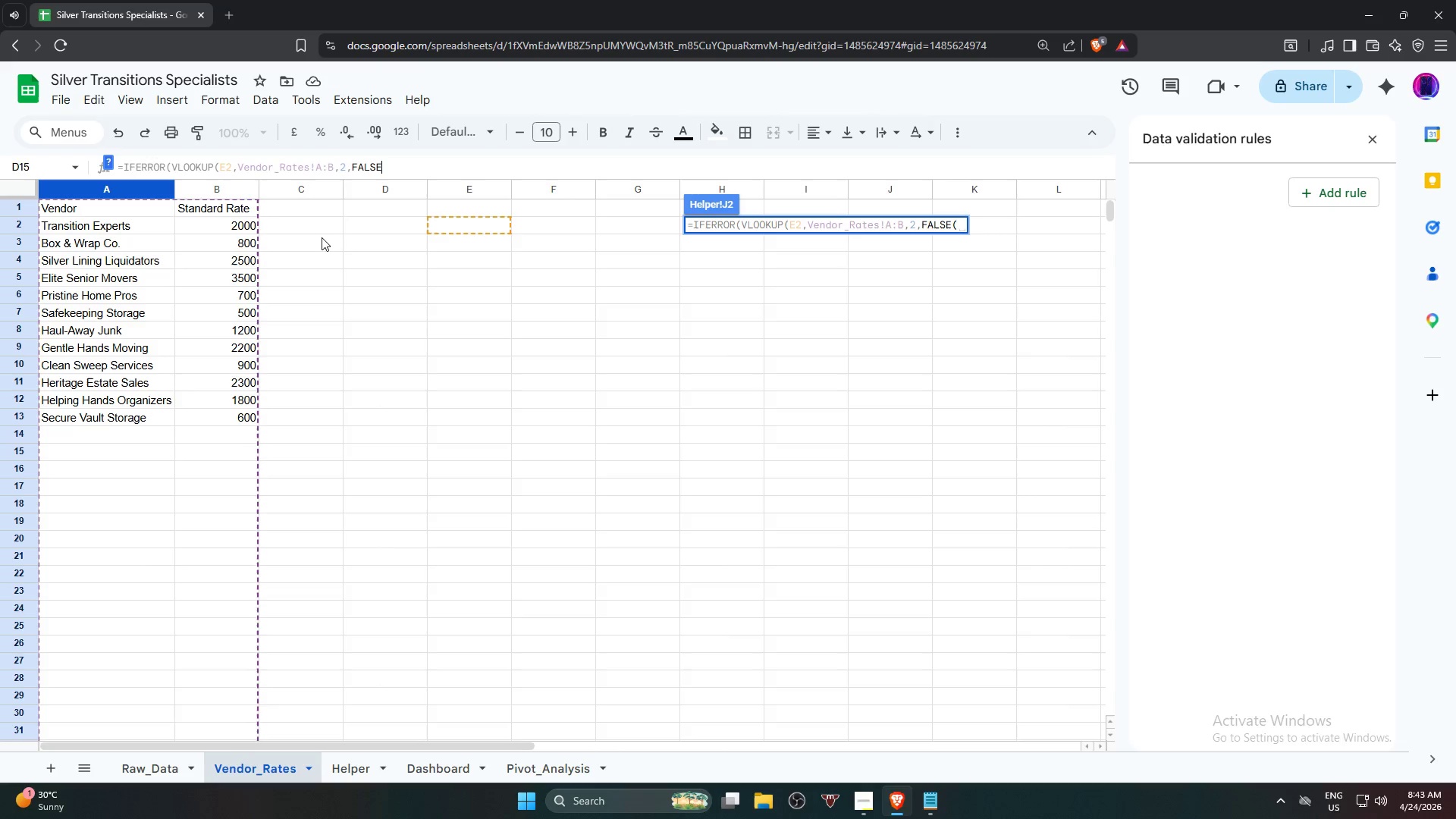 
key(Backspace)
 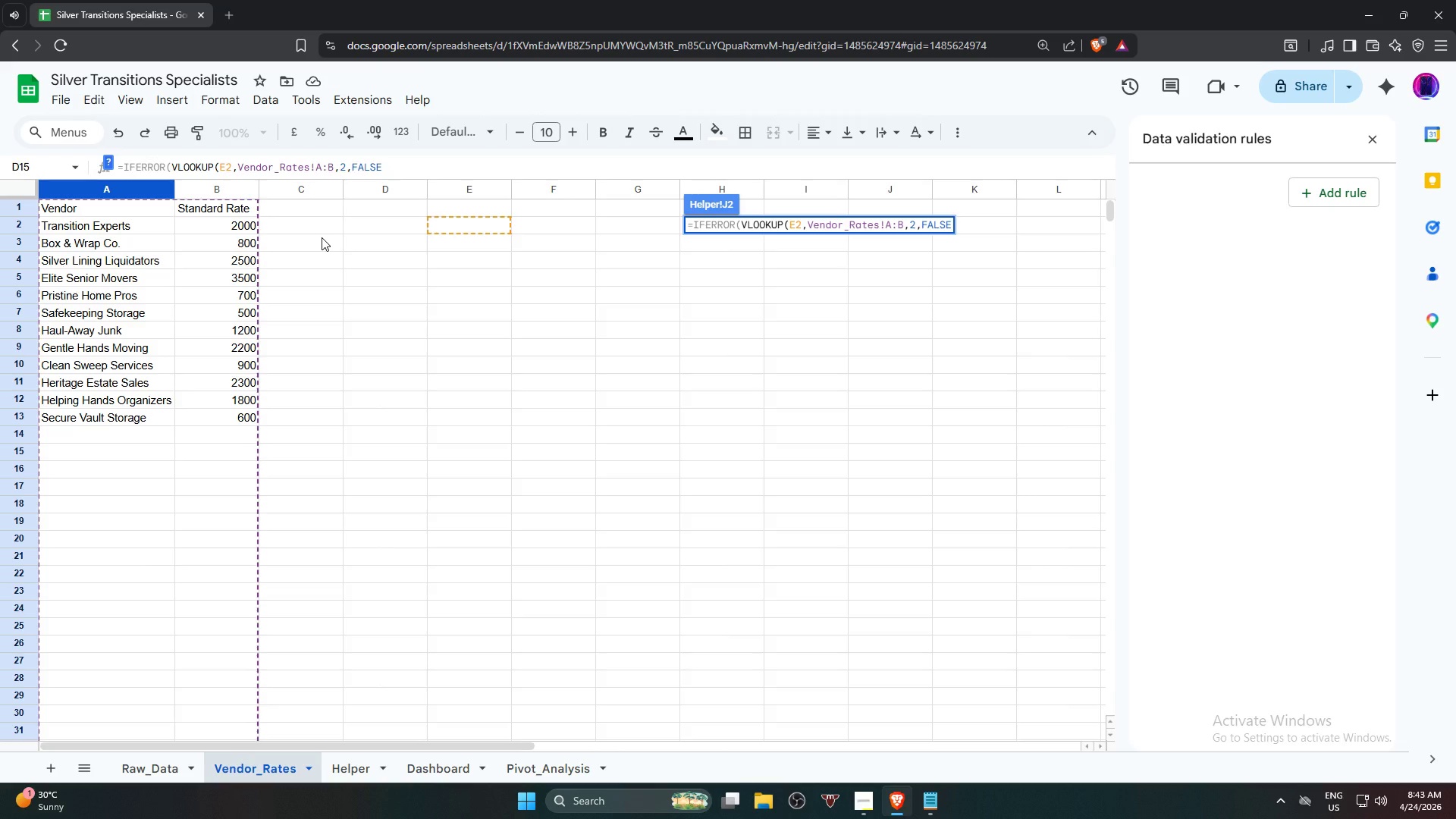 
key(Comma)
 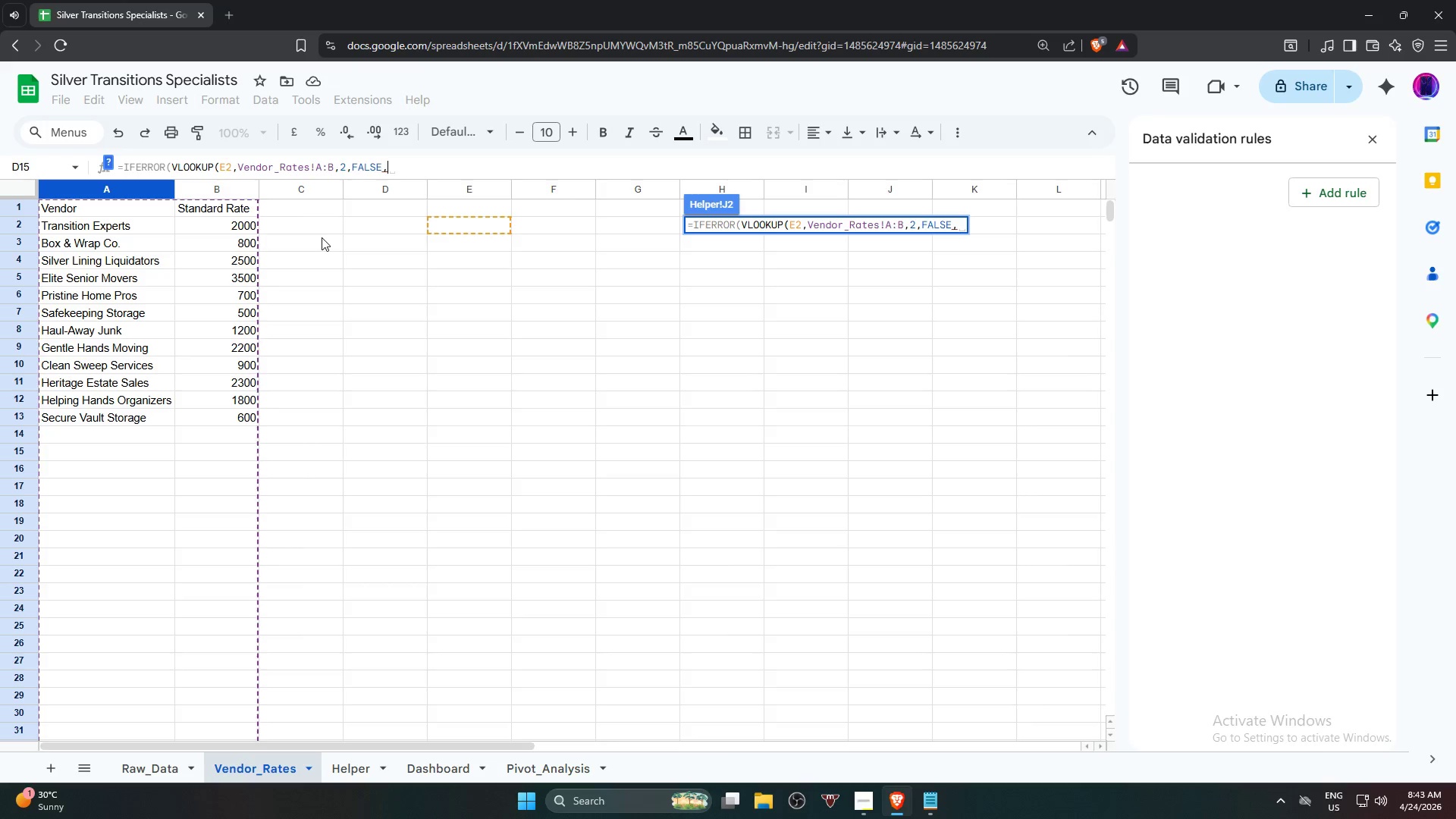 
key(Backspace)
 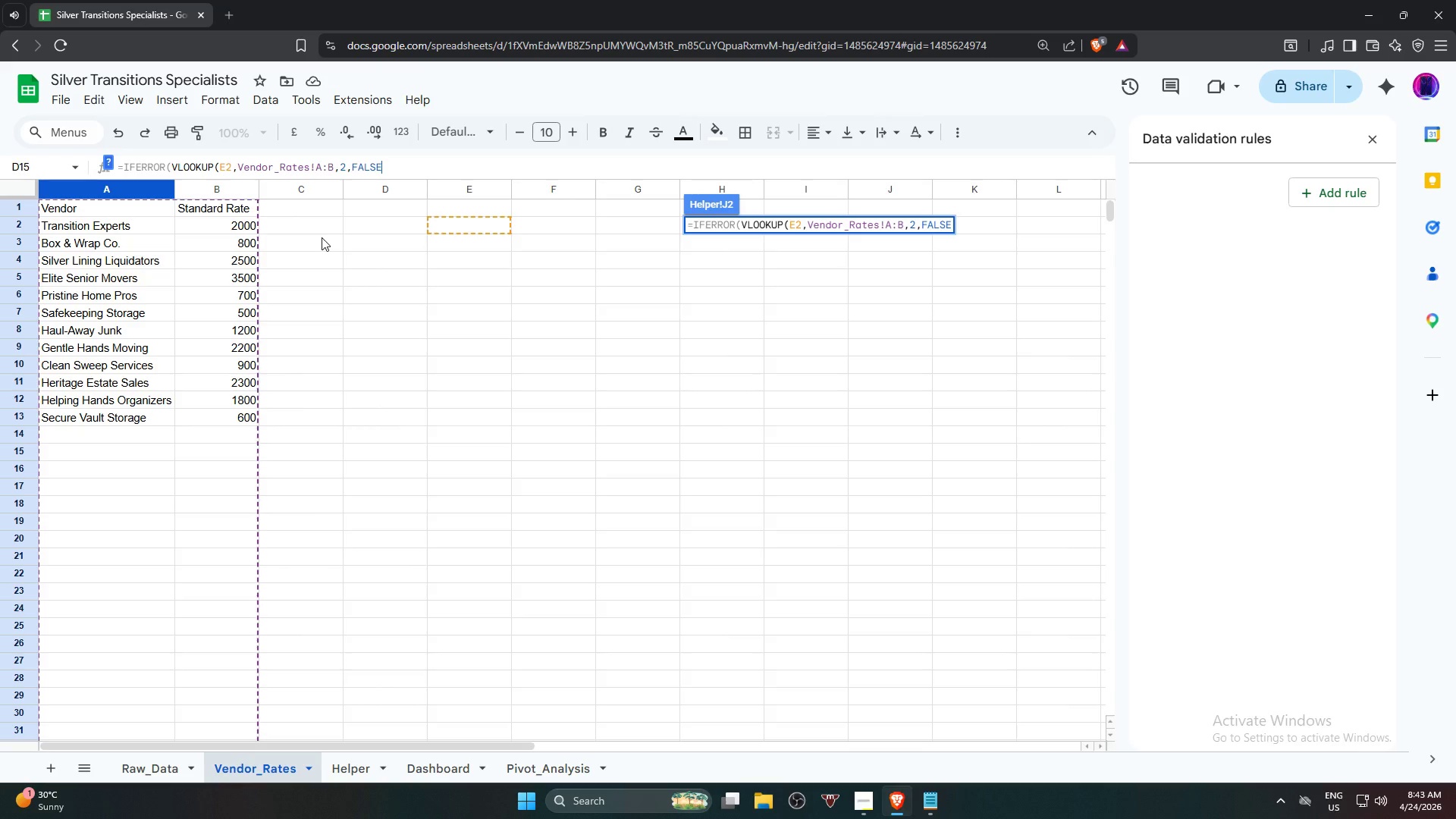 
key(Shift+0)
 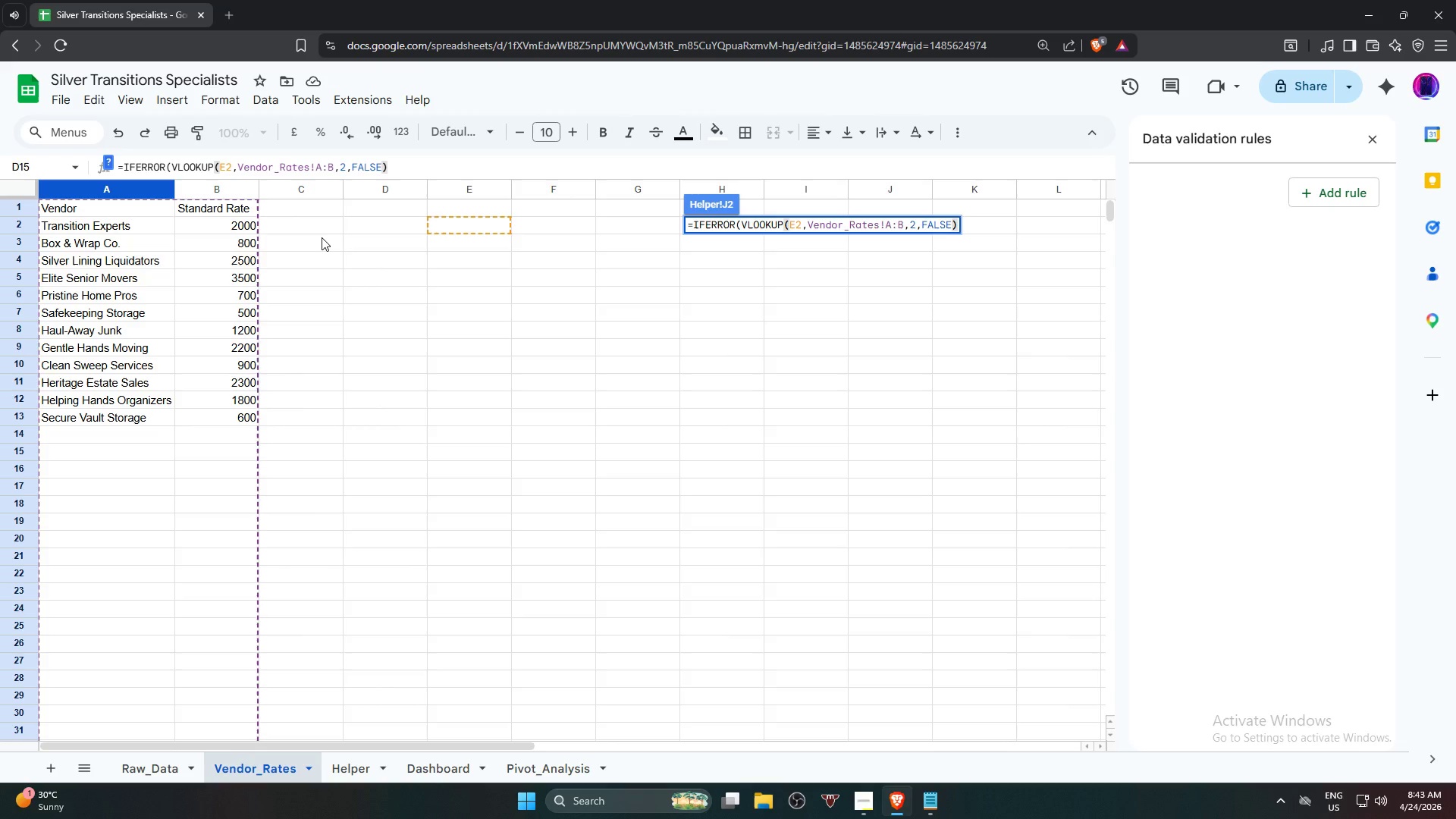 
key(Comma)
 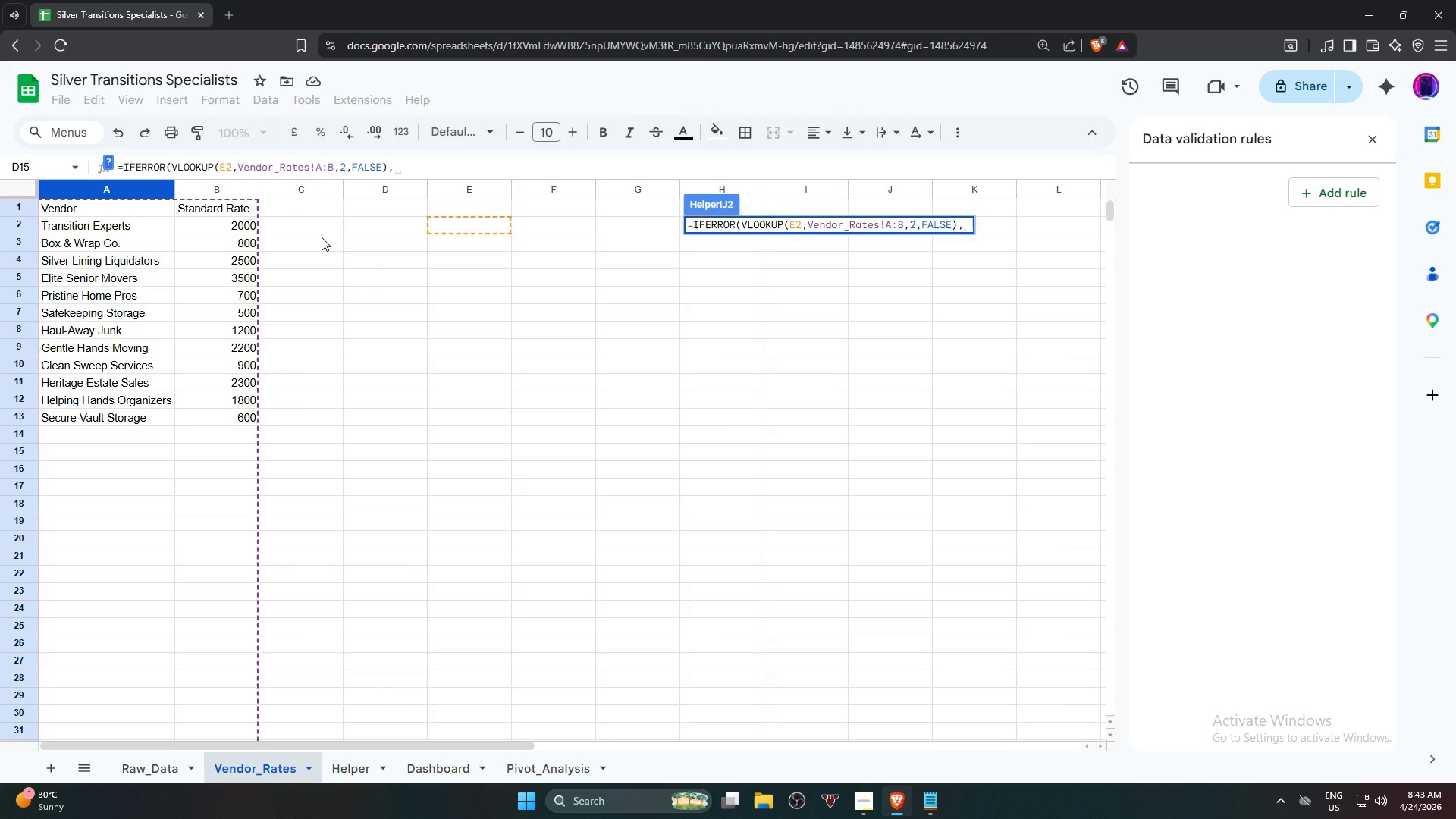 
key(Shift+Quote)
 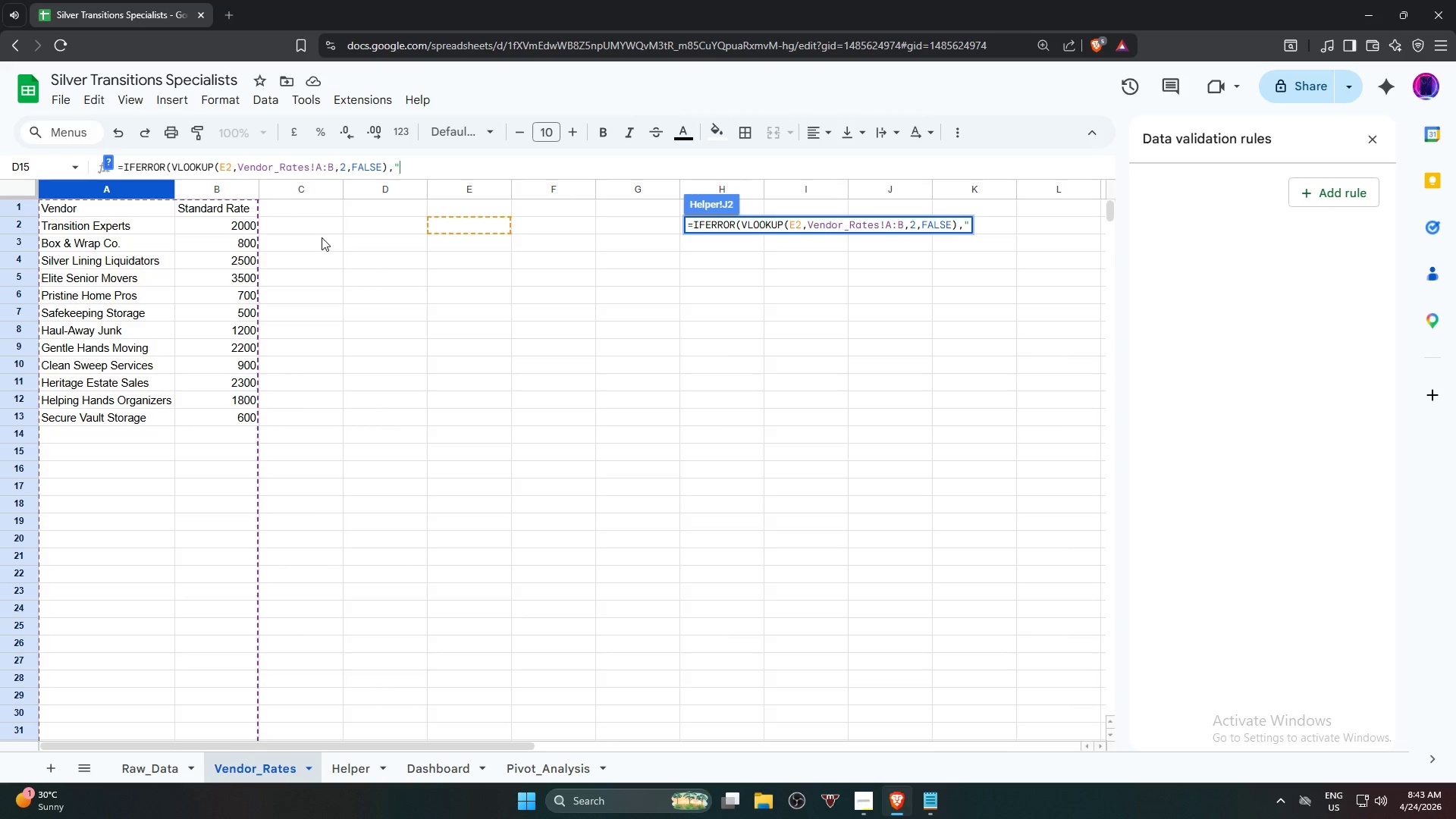 
key(Shift+Quote)
 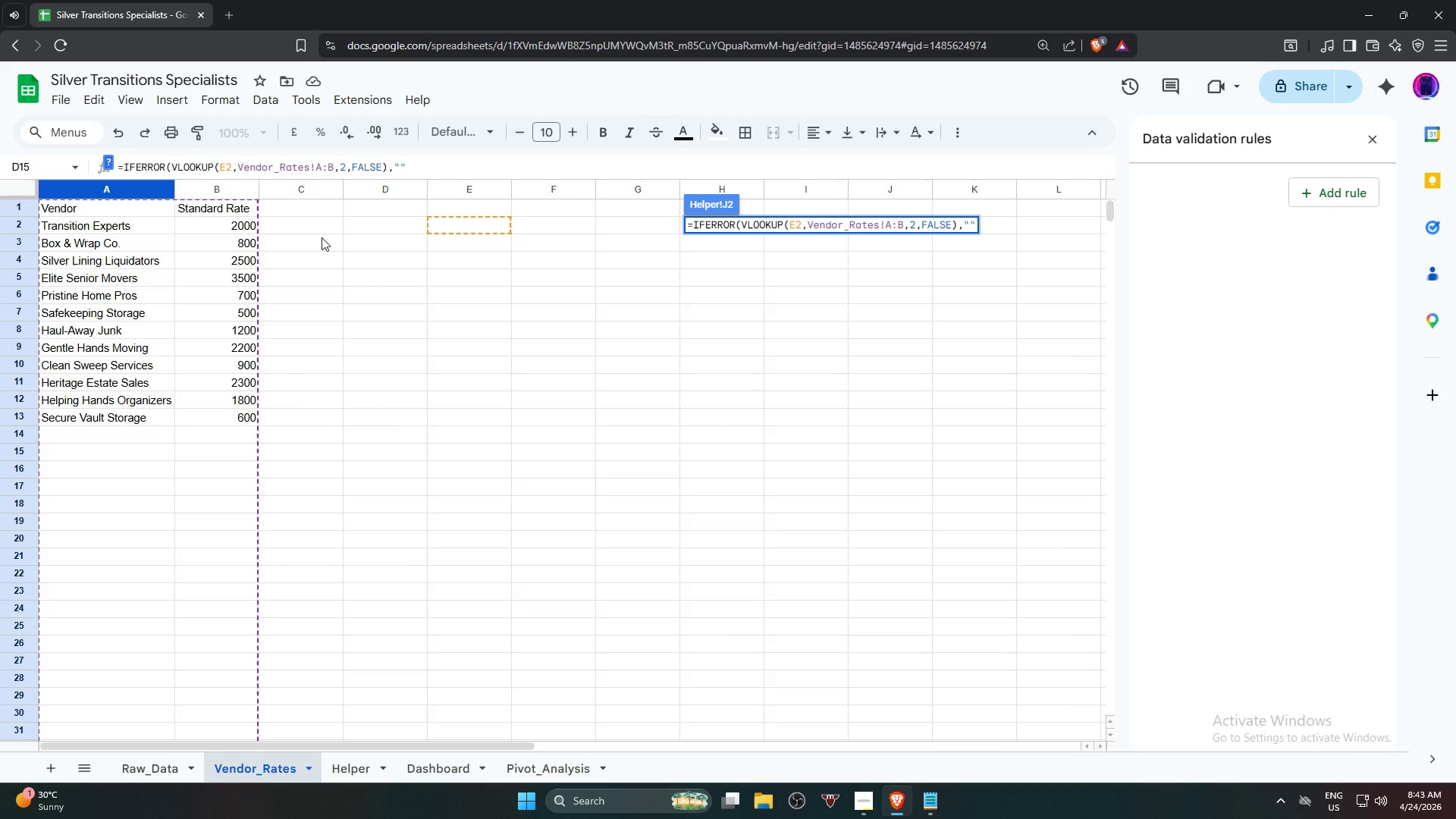 
key(Shift+0)
 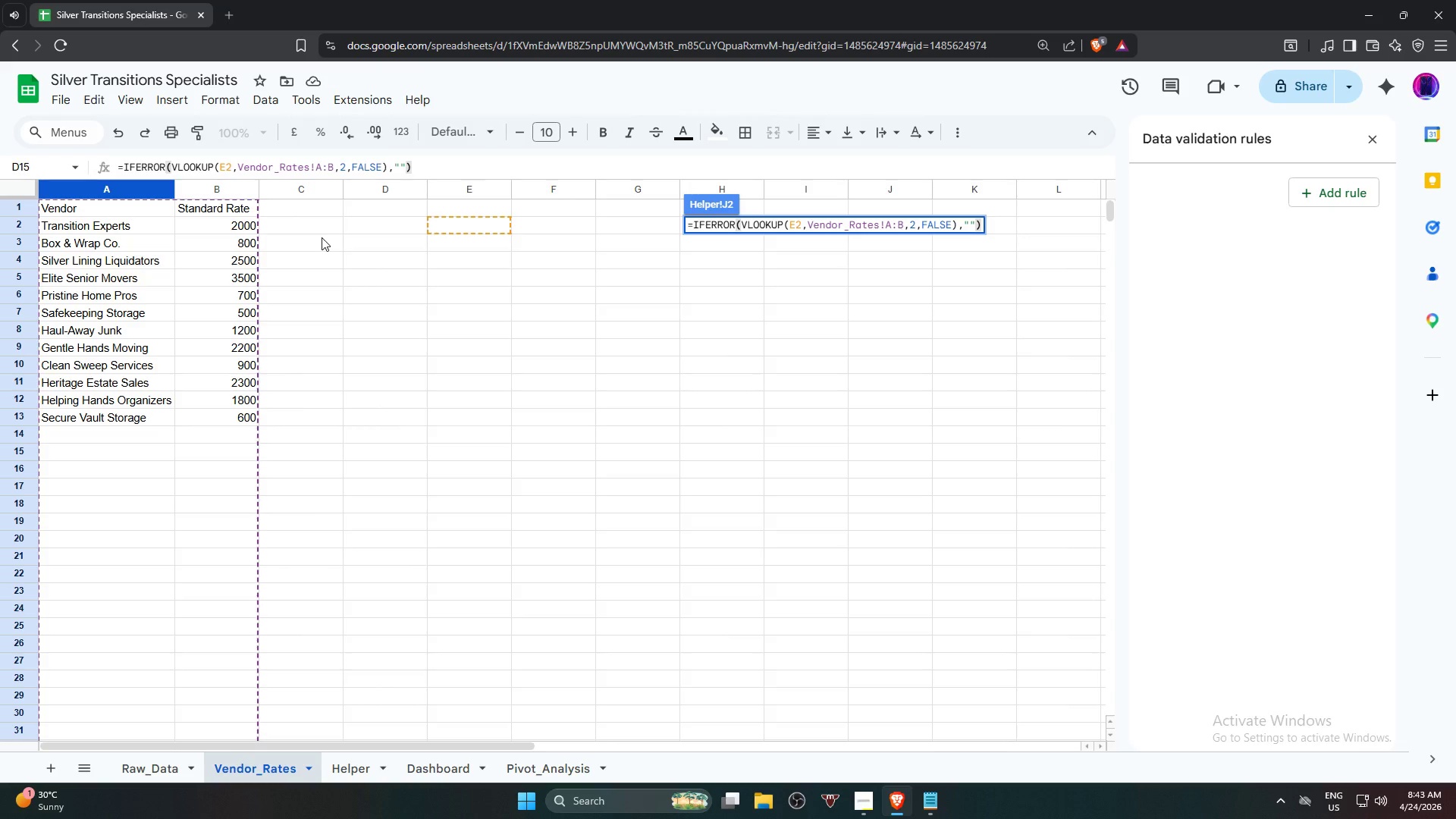 
key(Enter)
 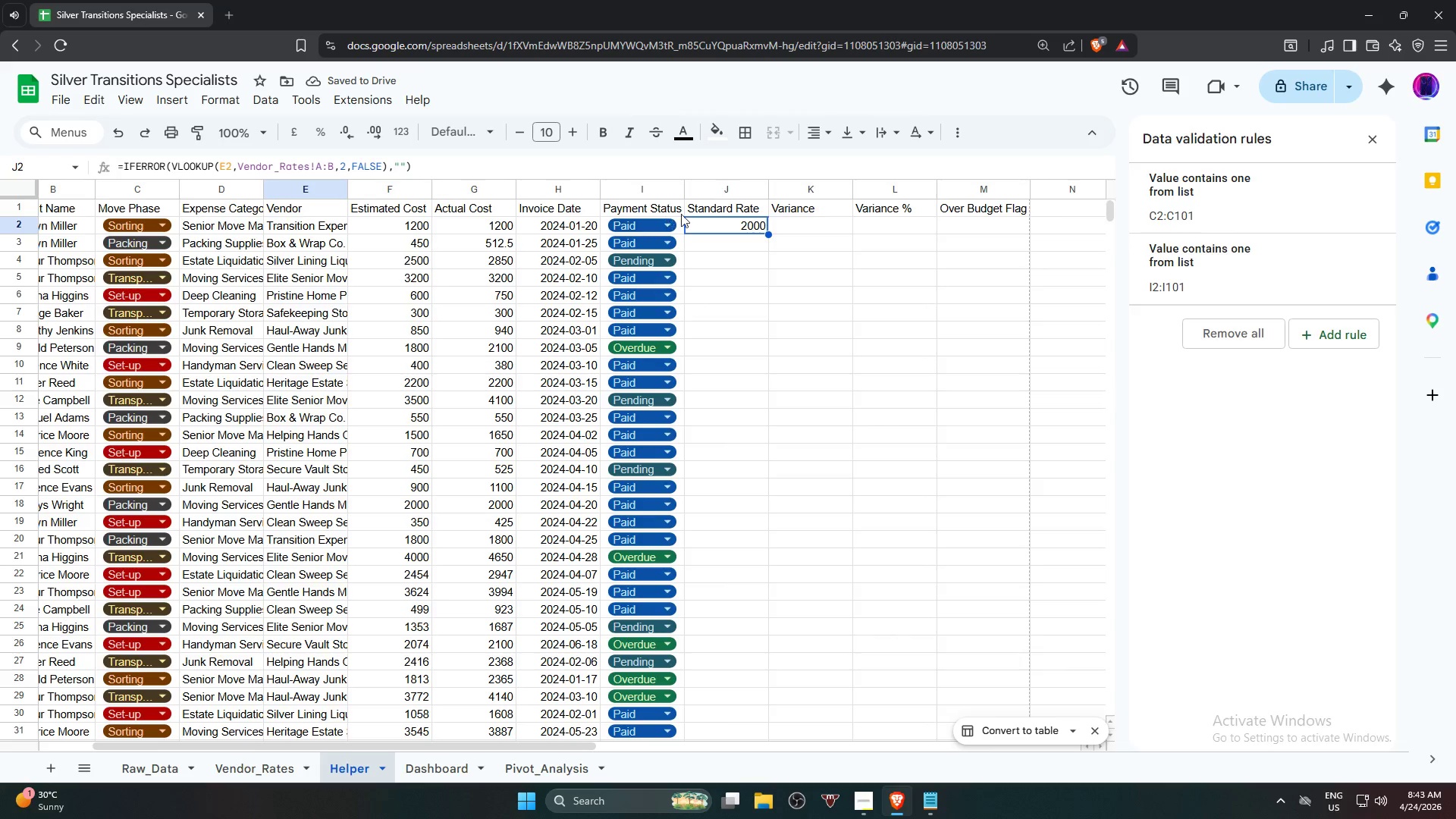 
wait(5.25)
 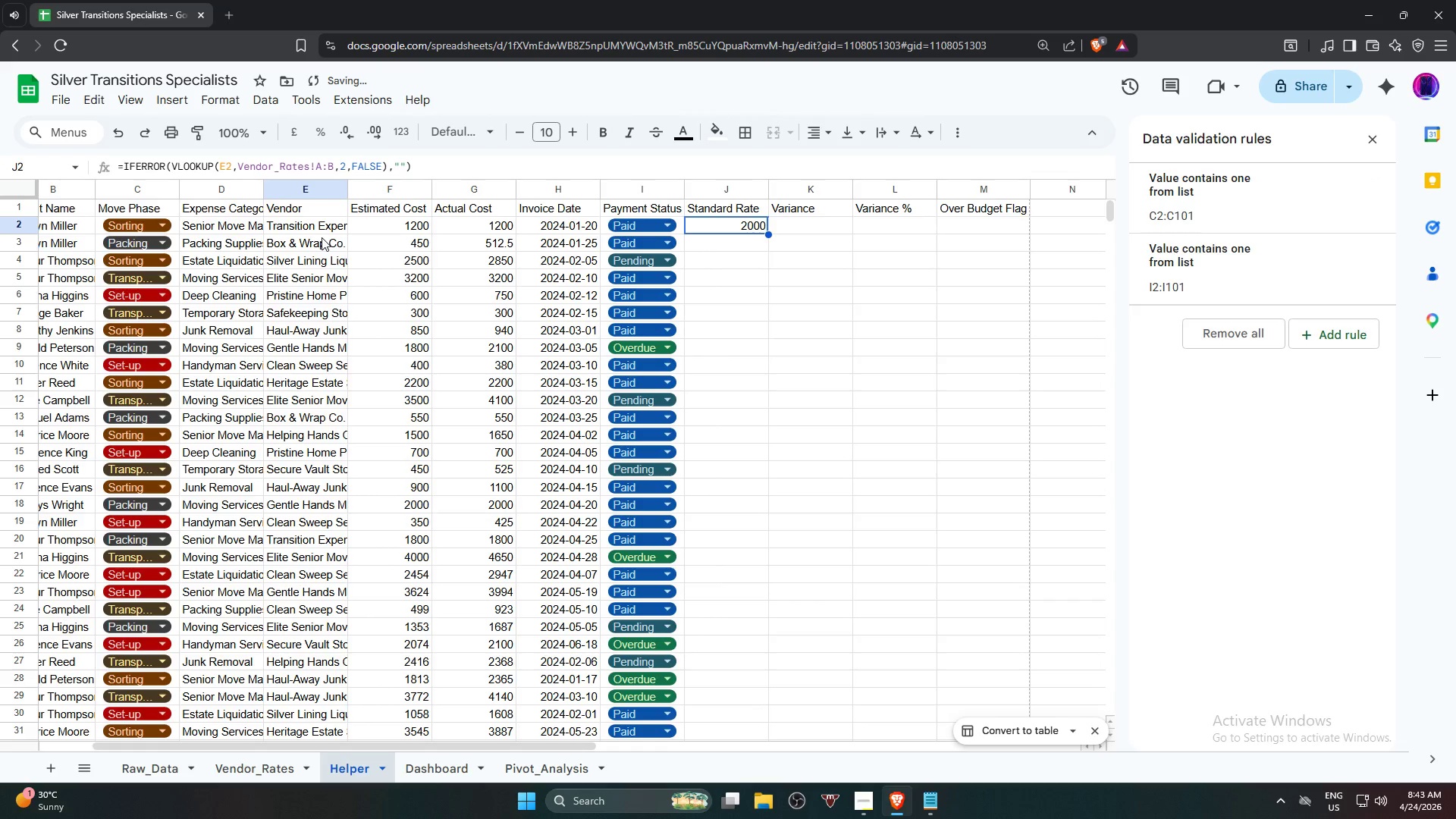 
left_click_drag(start_coordinate=[770, 234], to_coordinate=[769, 512])
 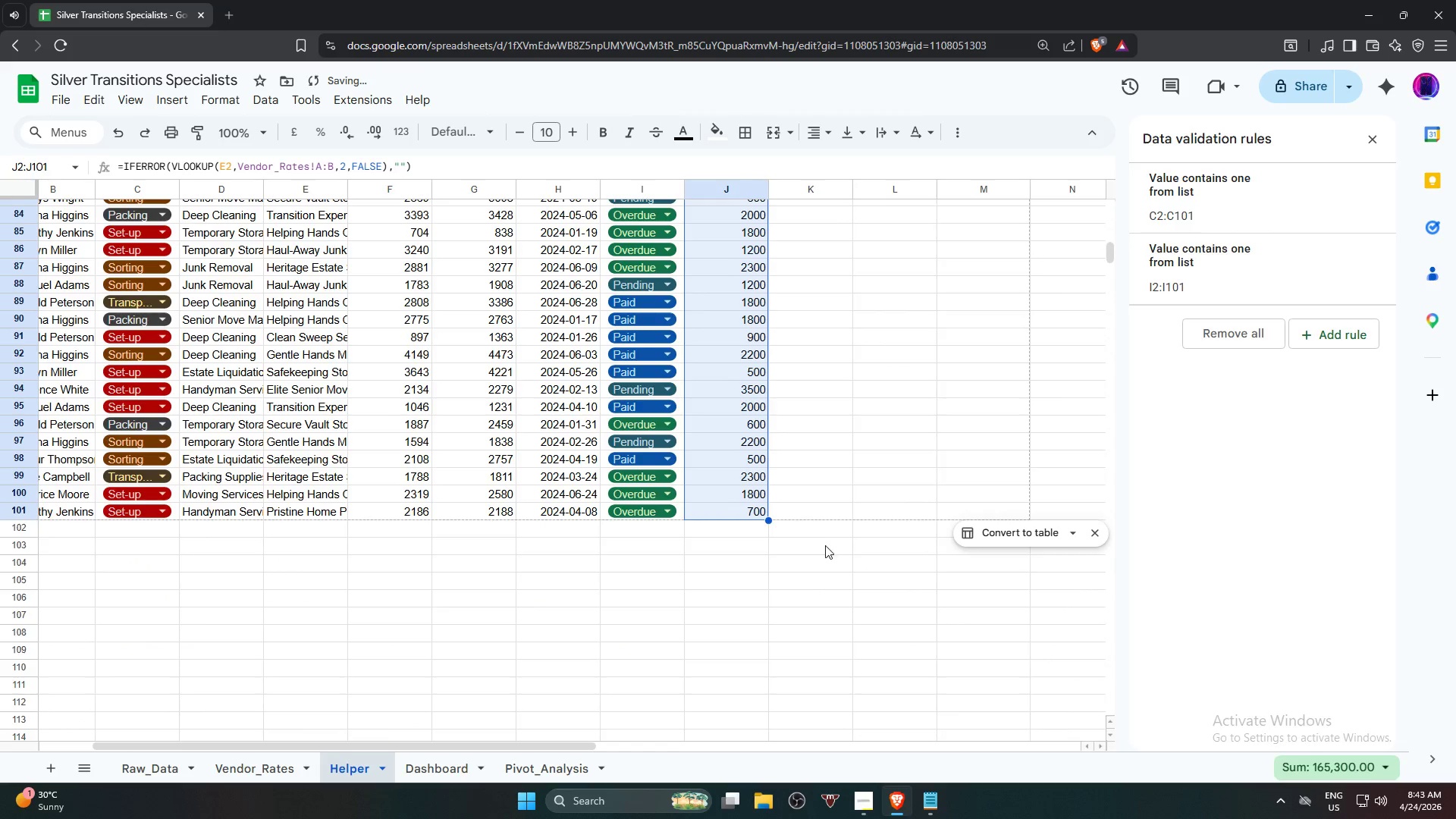 
scroll: coordinate [791, 413], scroll_direction: down, amount: 19.0
 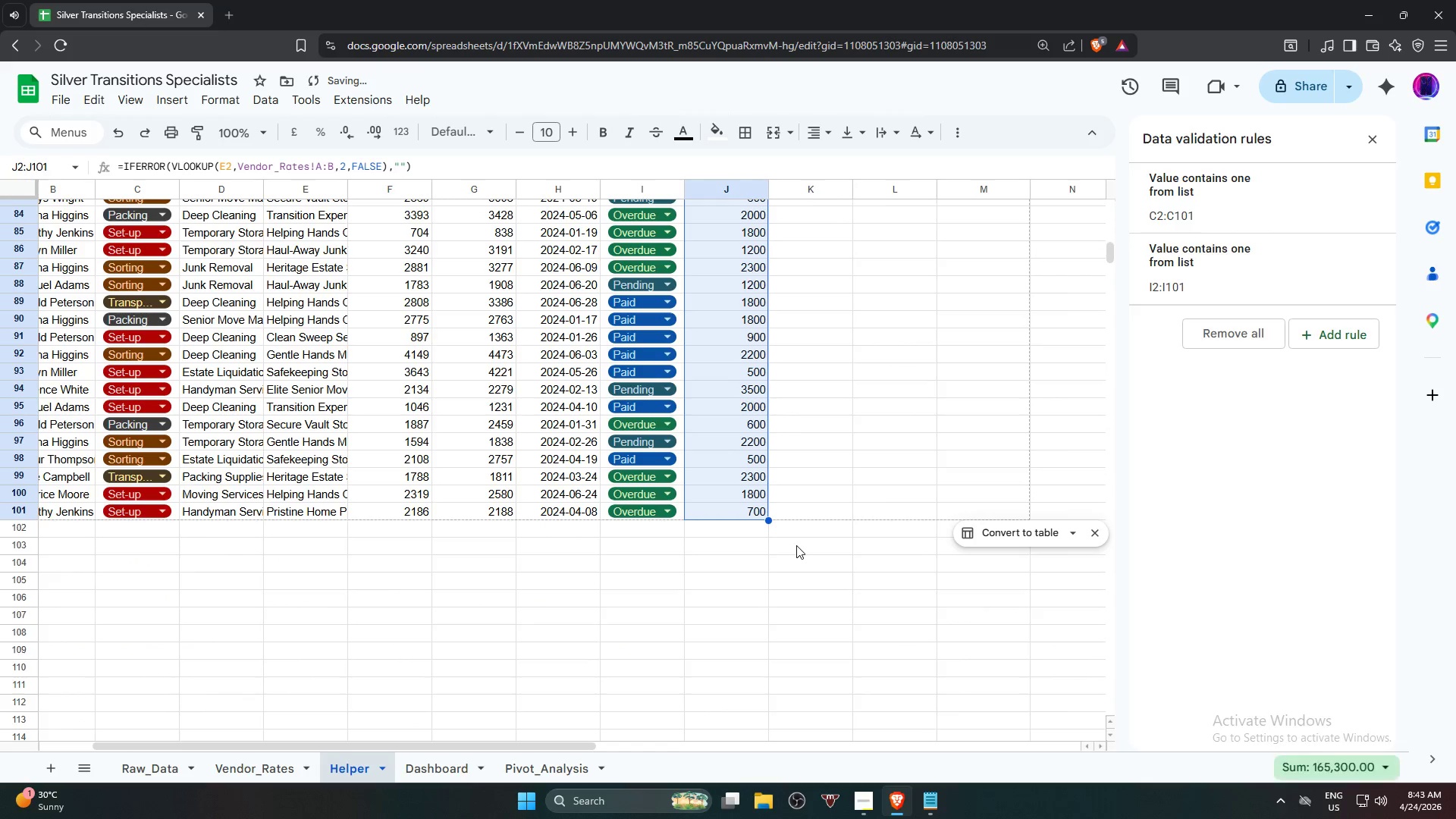 
scroll: coordinate [826, 521], scroll_direction: up, amount: 23.0
 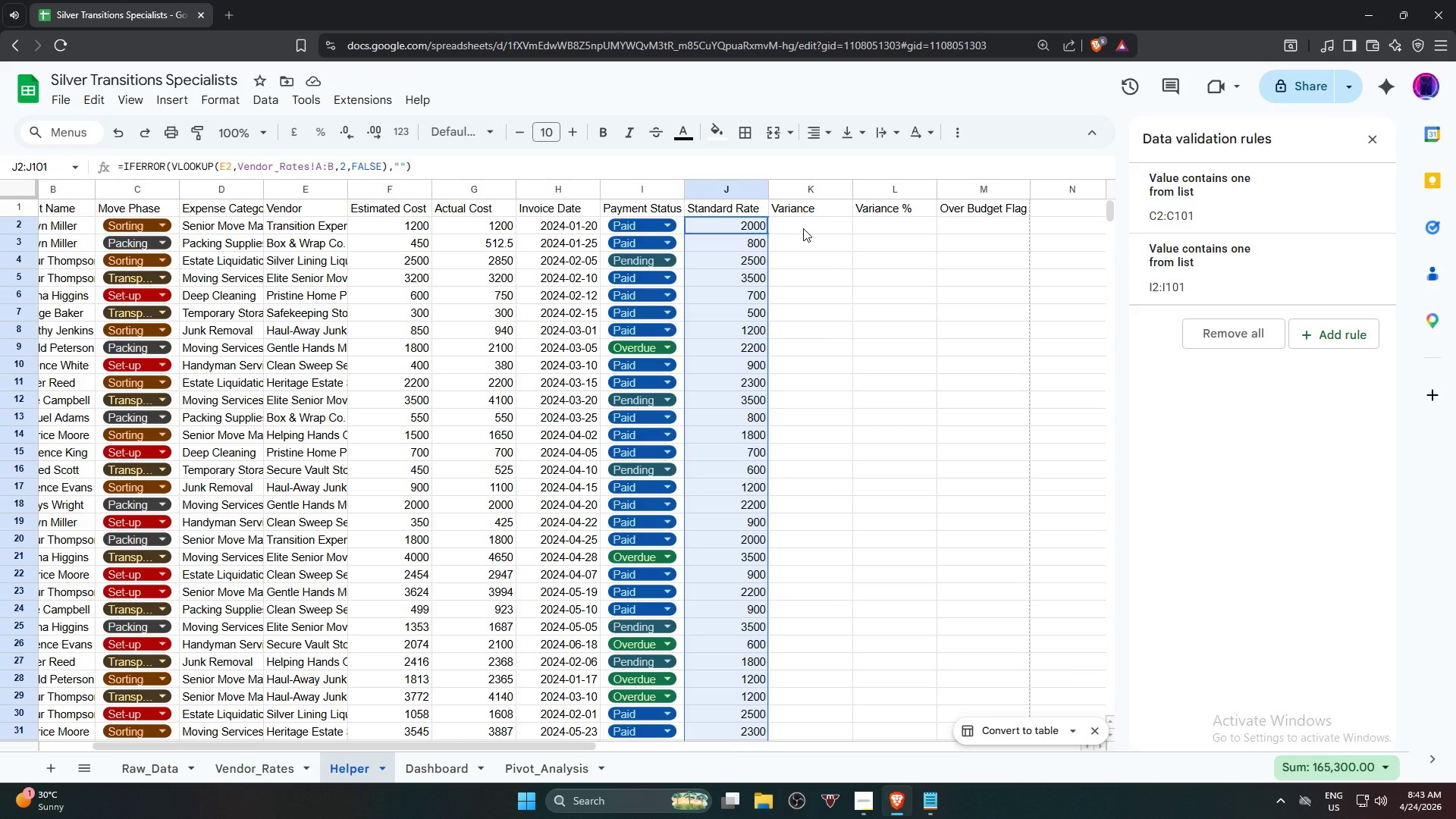 
wait(5.29)
 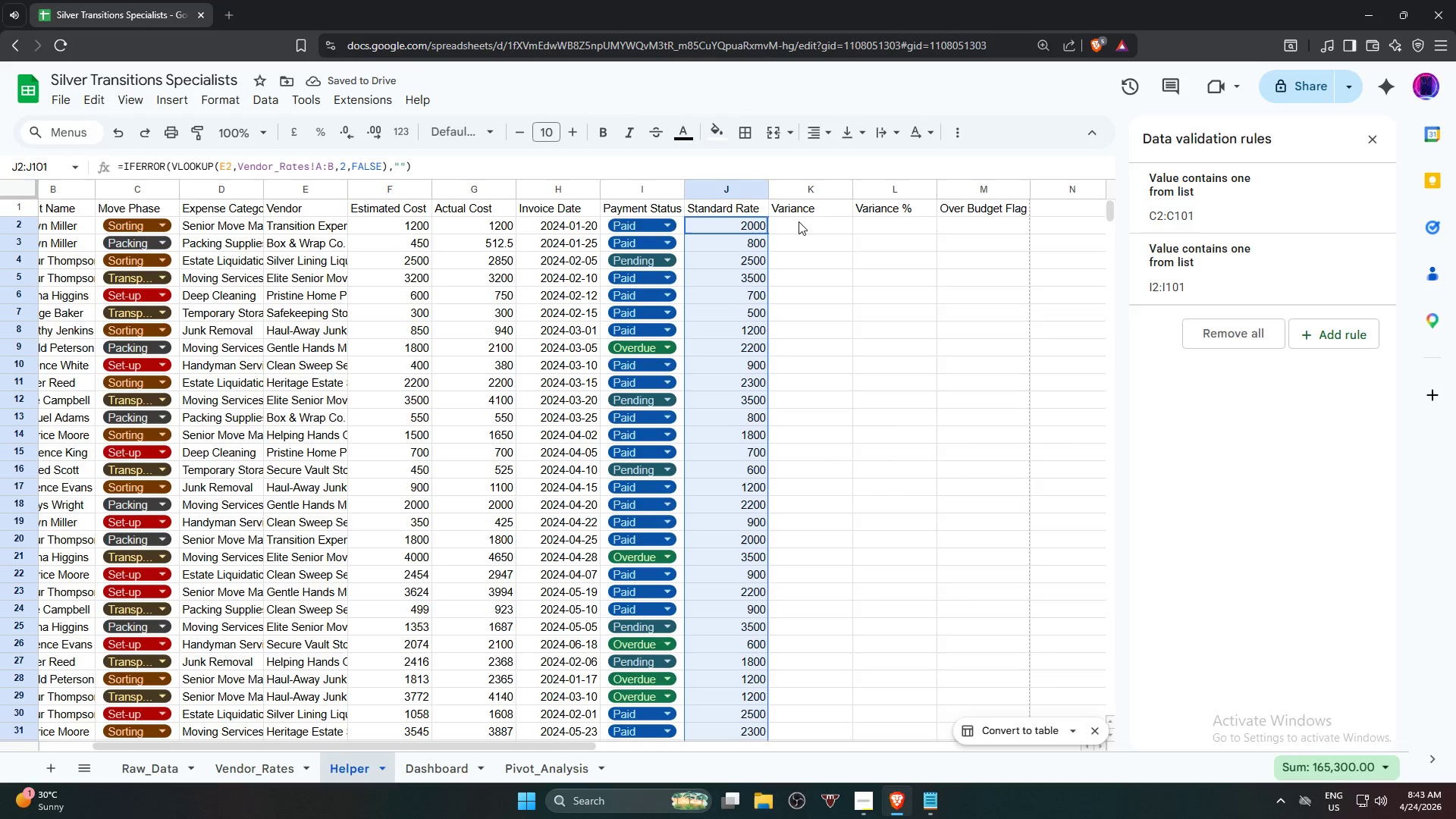 
left_click([803, 228])
 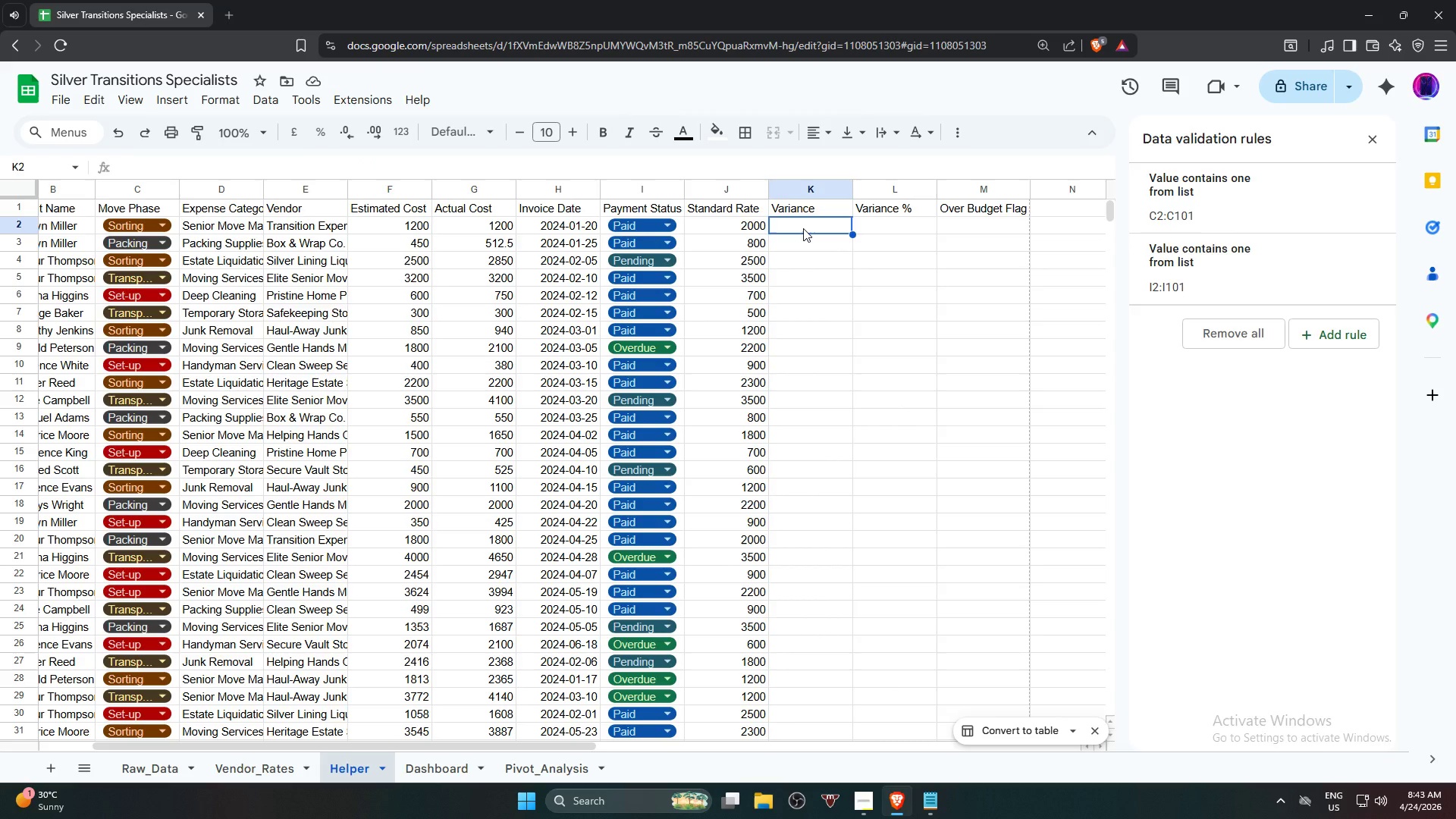 
key(Equal)
 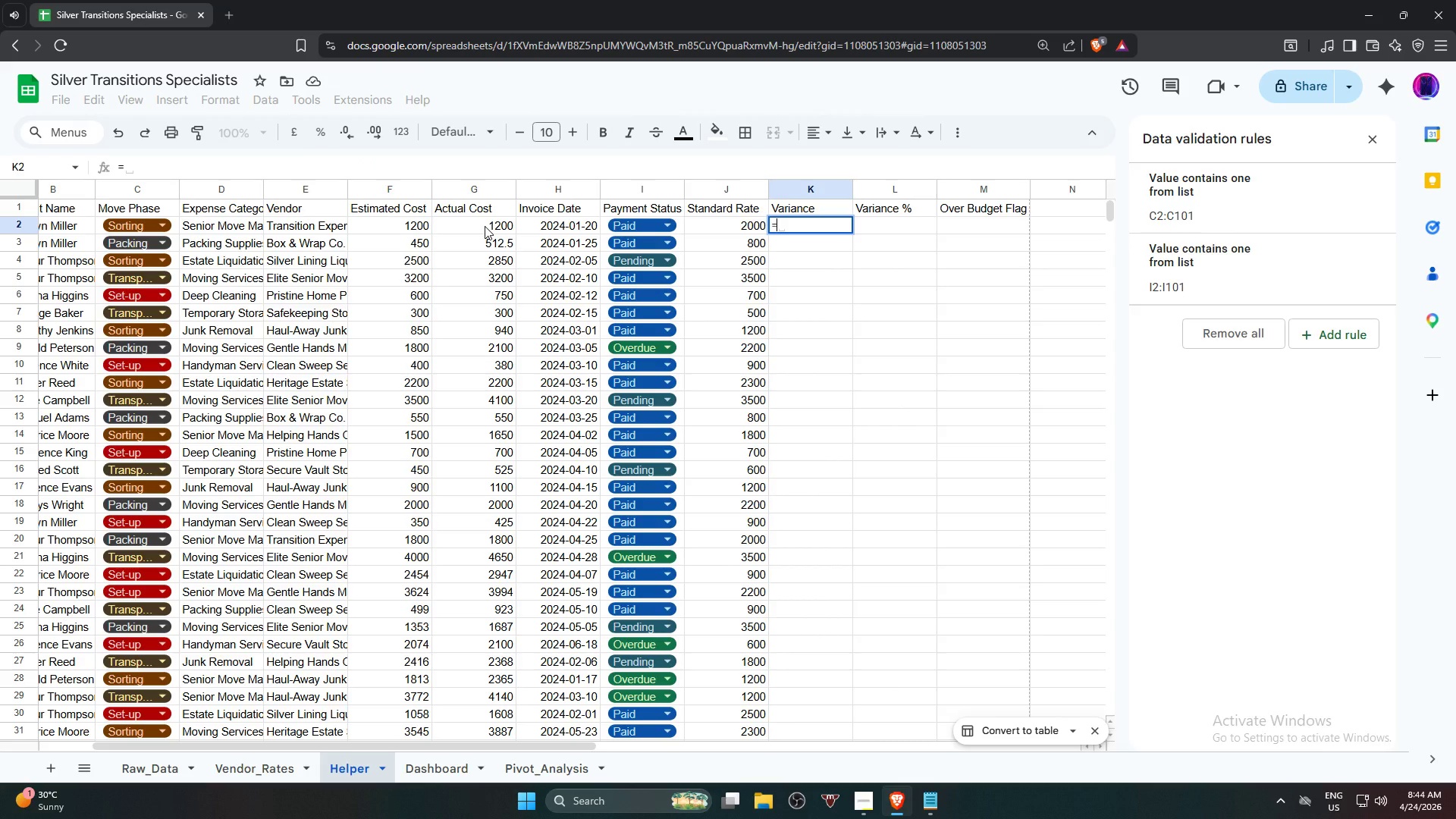 
wait(10.55)
 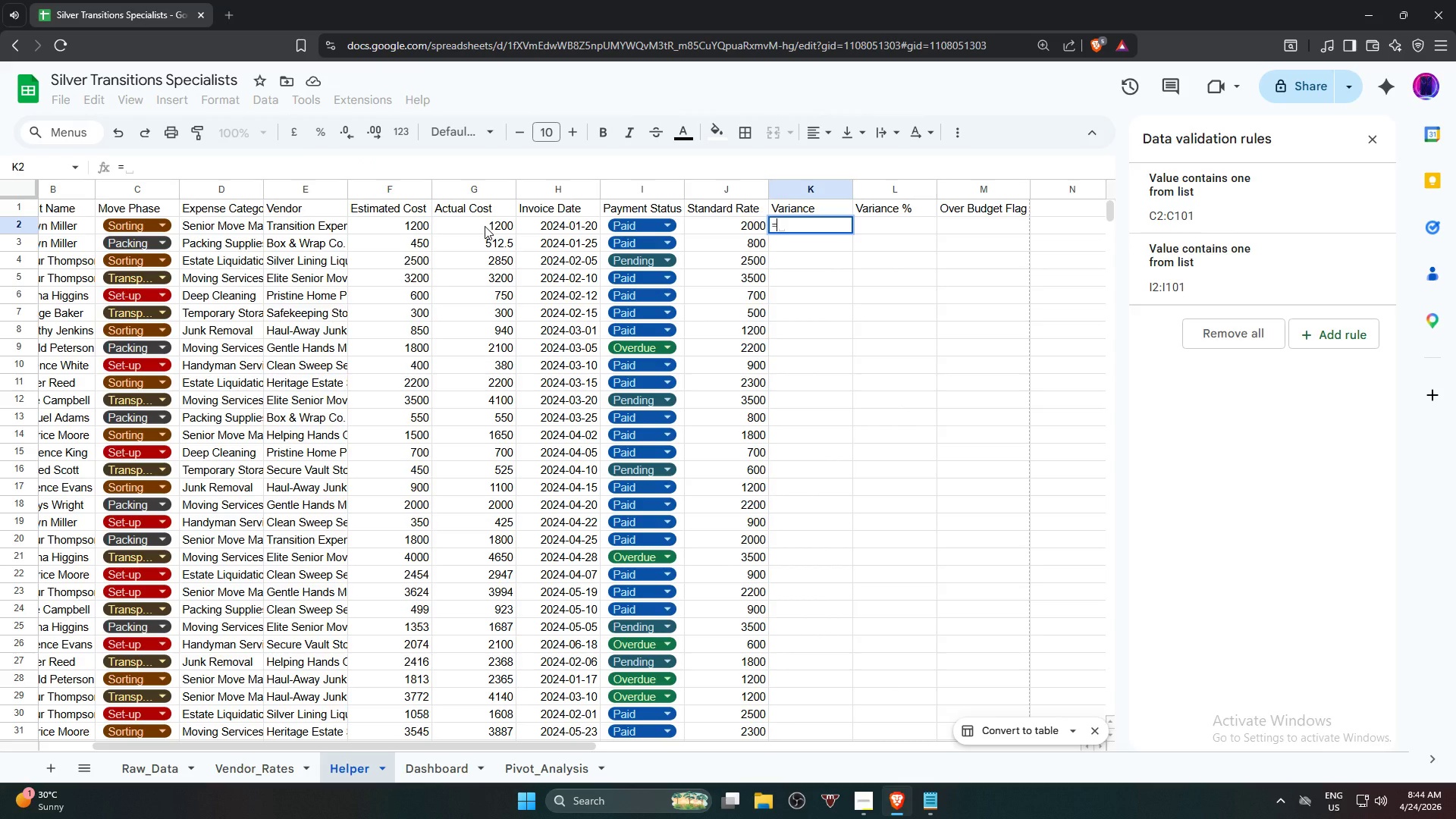 
left_click([485, 226])
 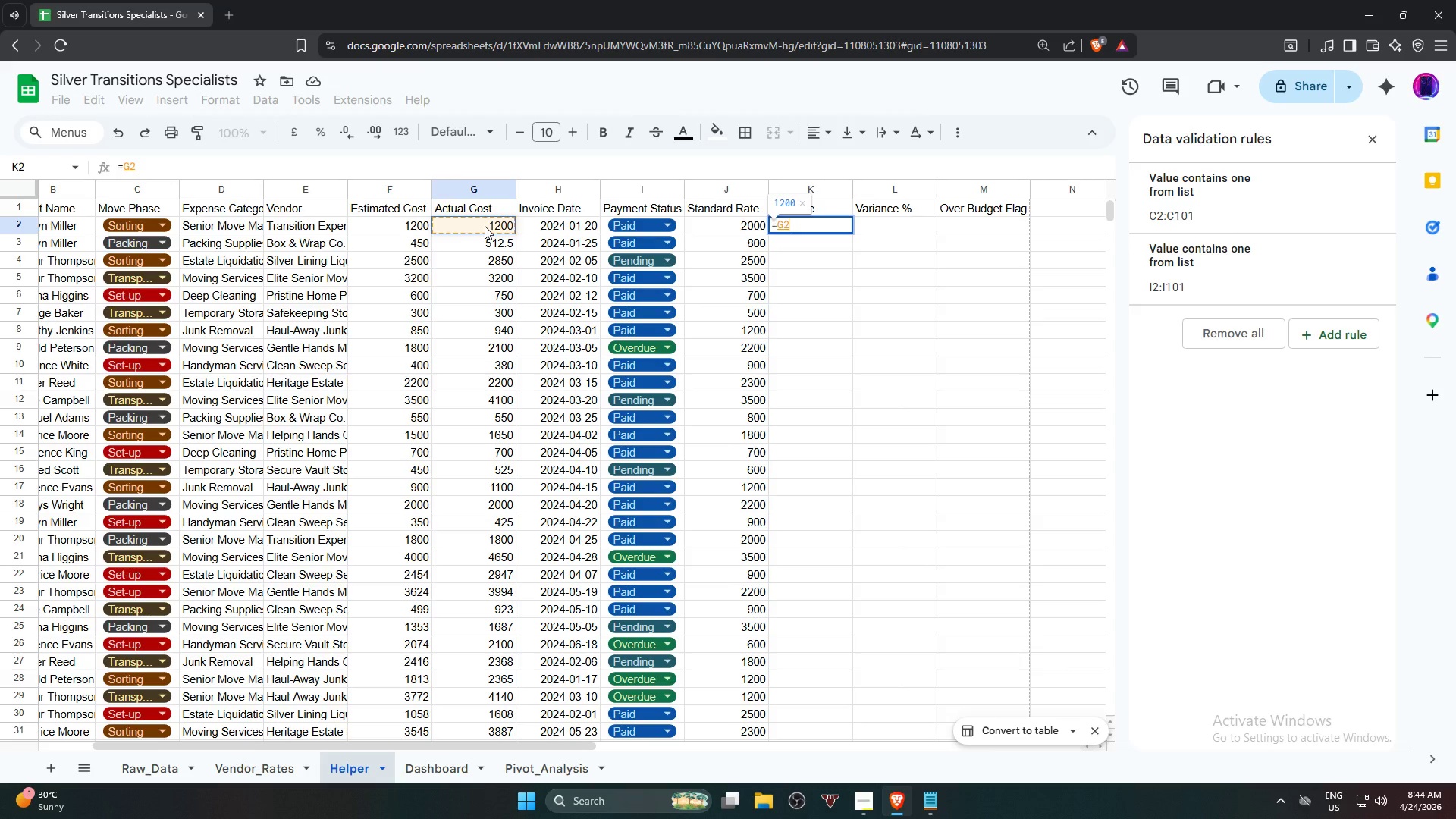 
key(Minus)
 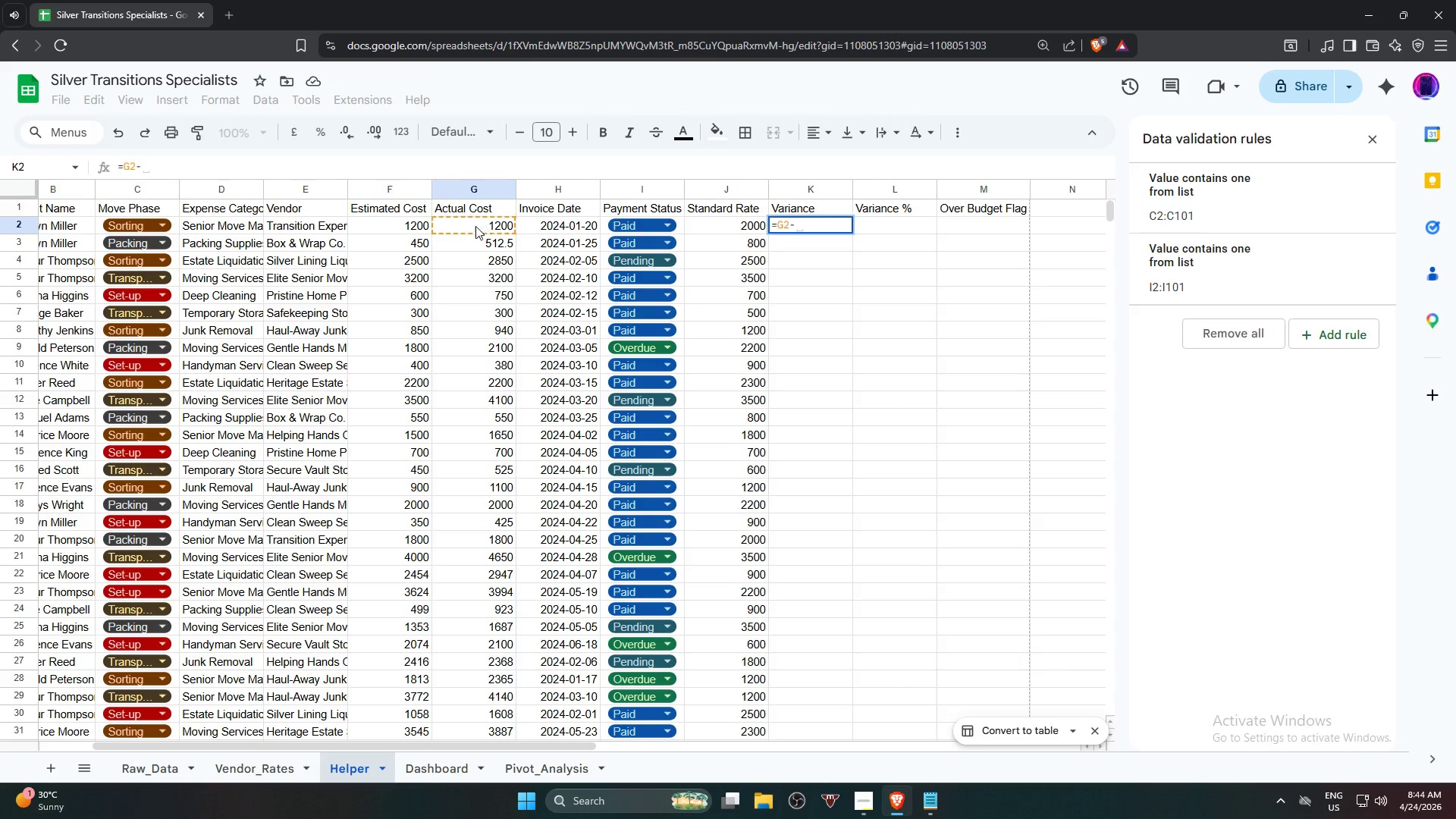 
left_click([419, 221])
 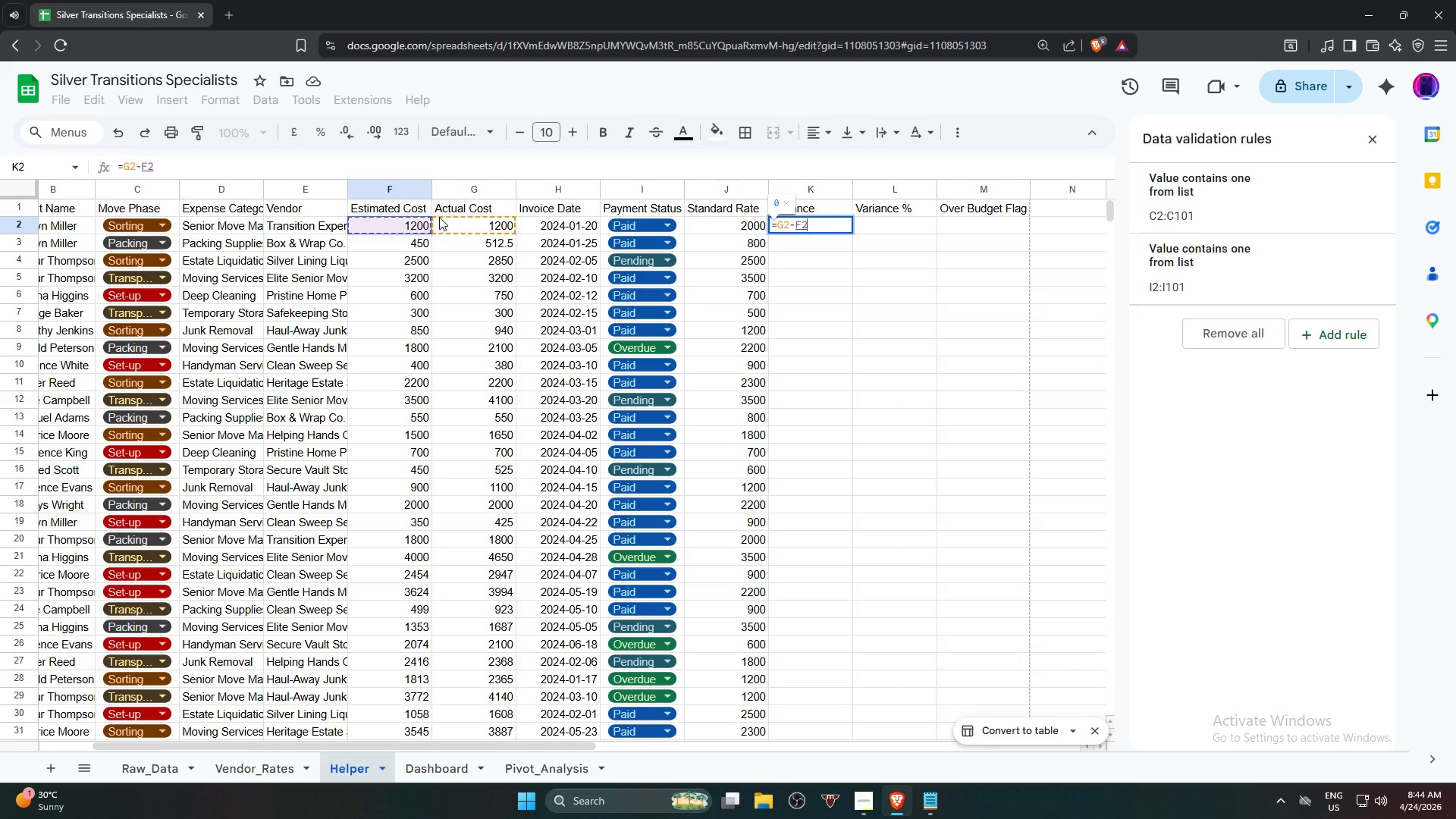 
wait(8.45)
 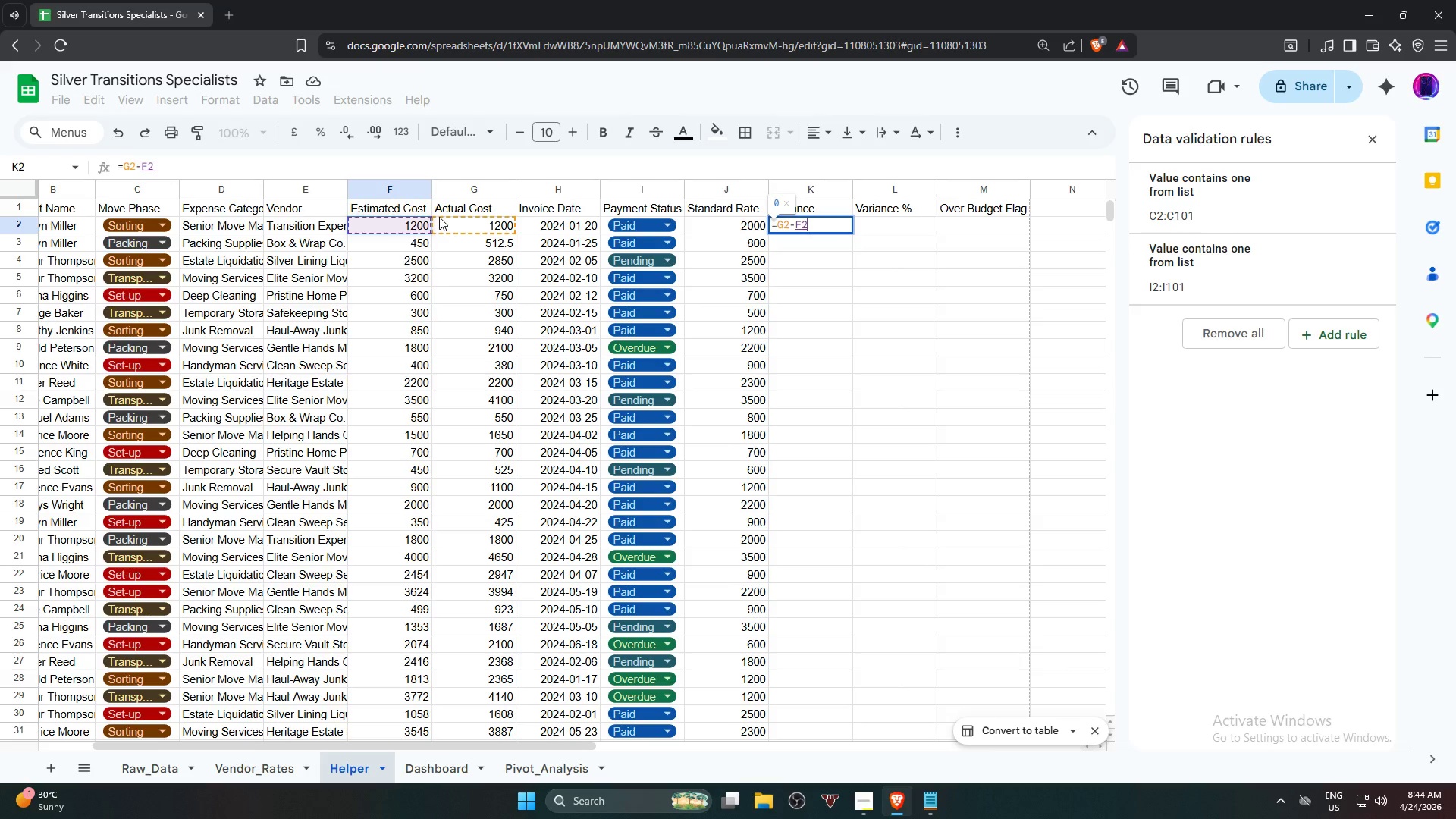 
key(NumpadEnter)
 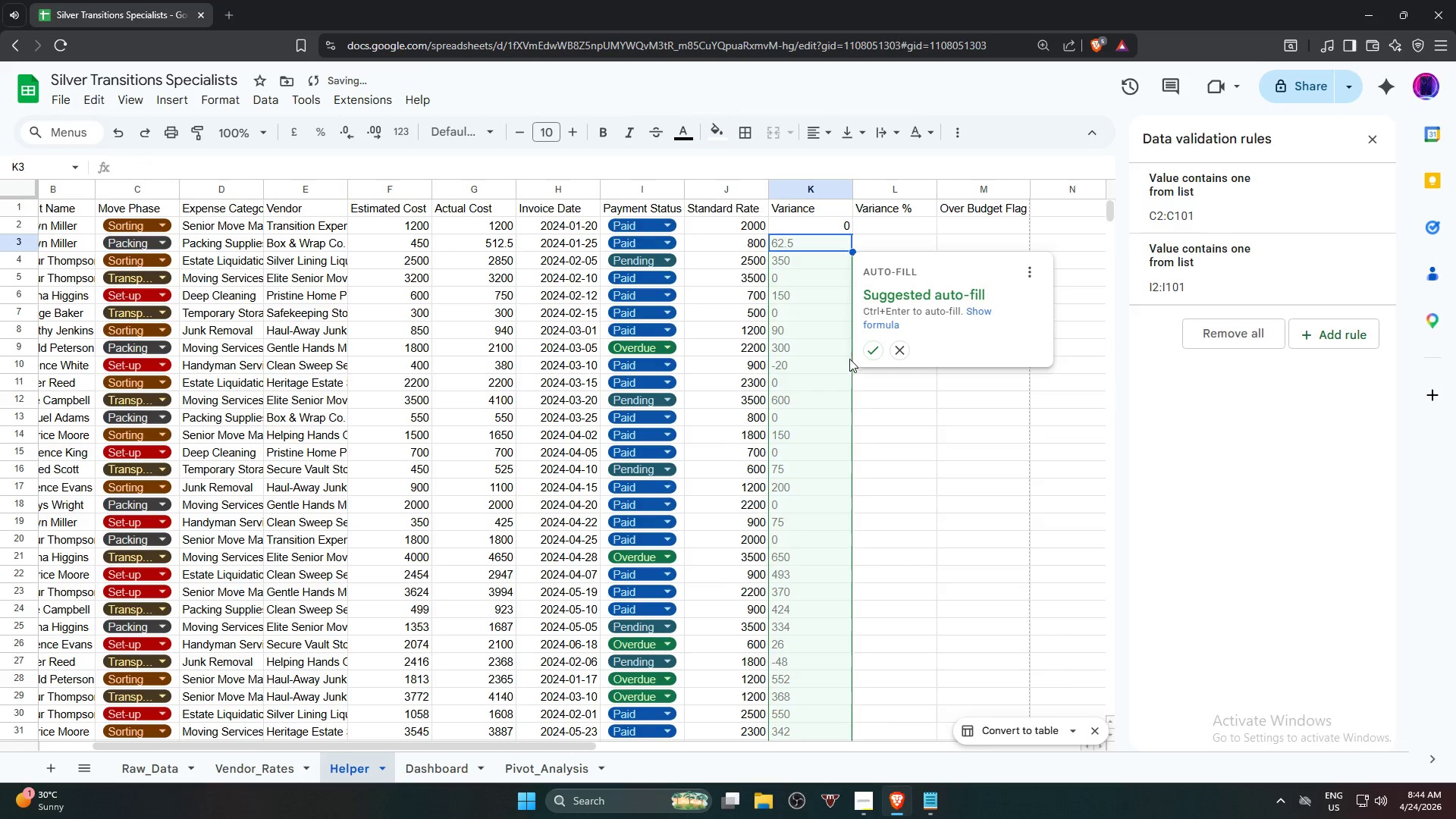 
left_click([871, 348])
 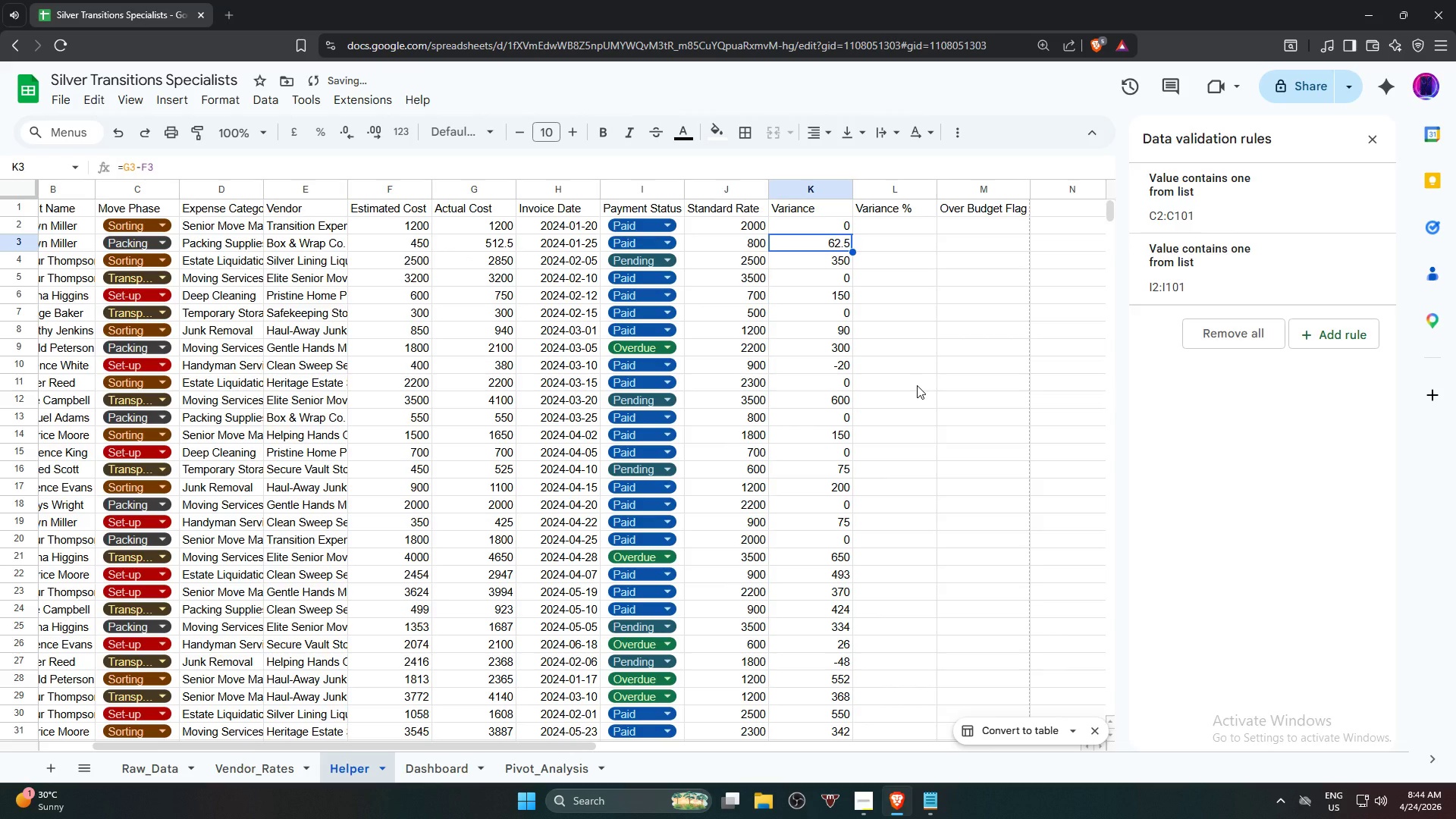 
scroll: coordinate [900, 406], scroll_direction: down, amount: 19.0
 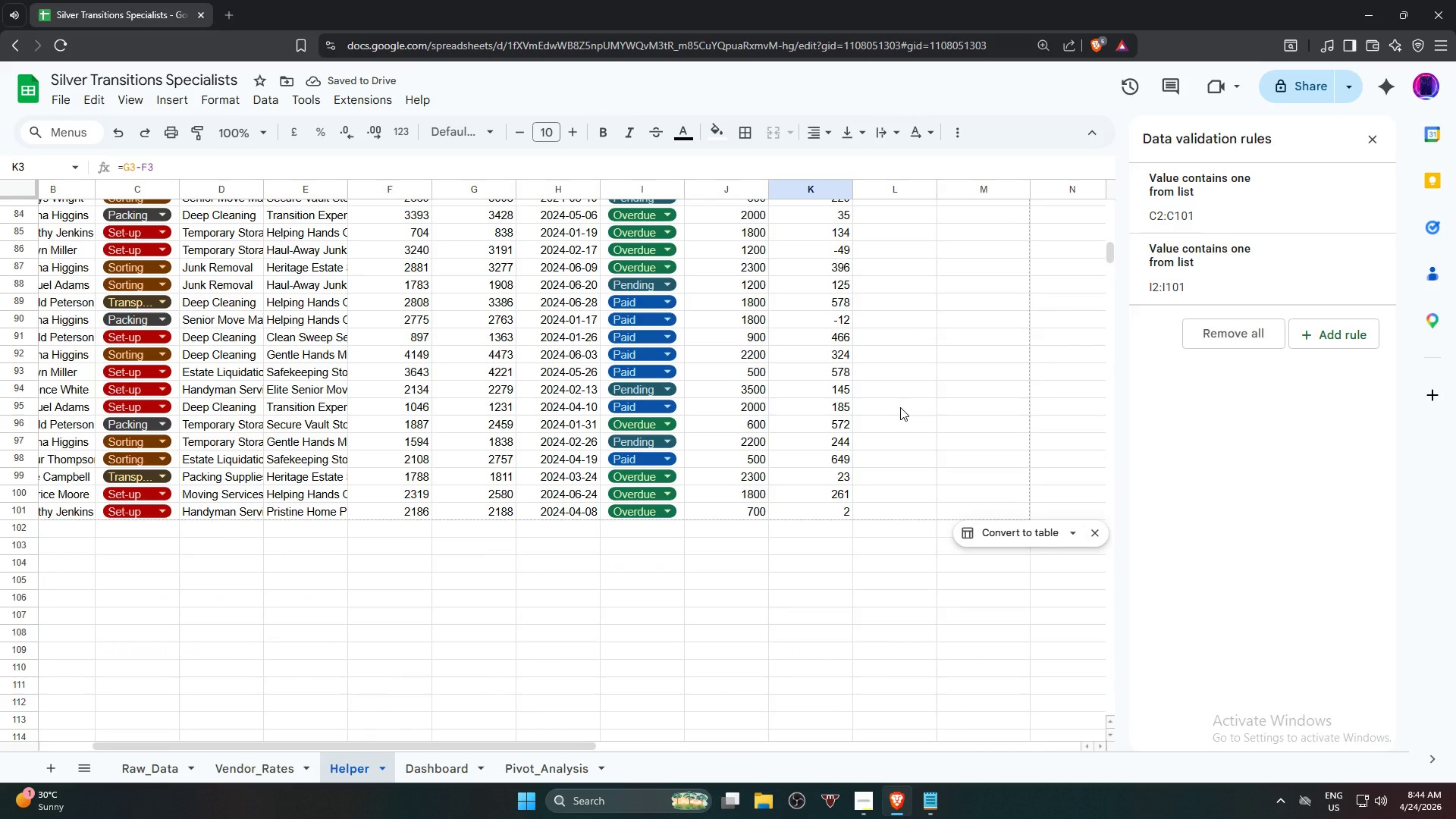 
scroll: coordinate [890, 410], scroll_direction: up, amount: 22.0
 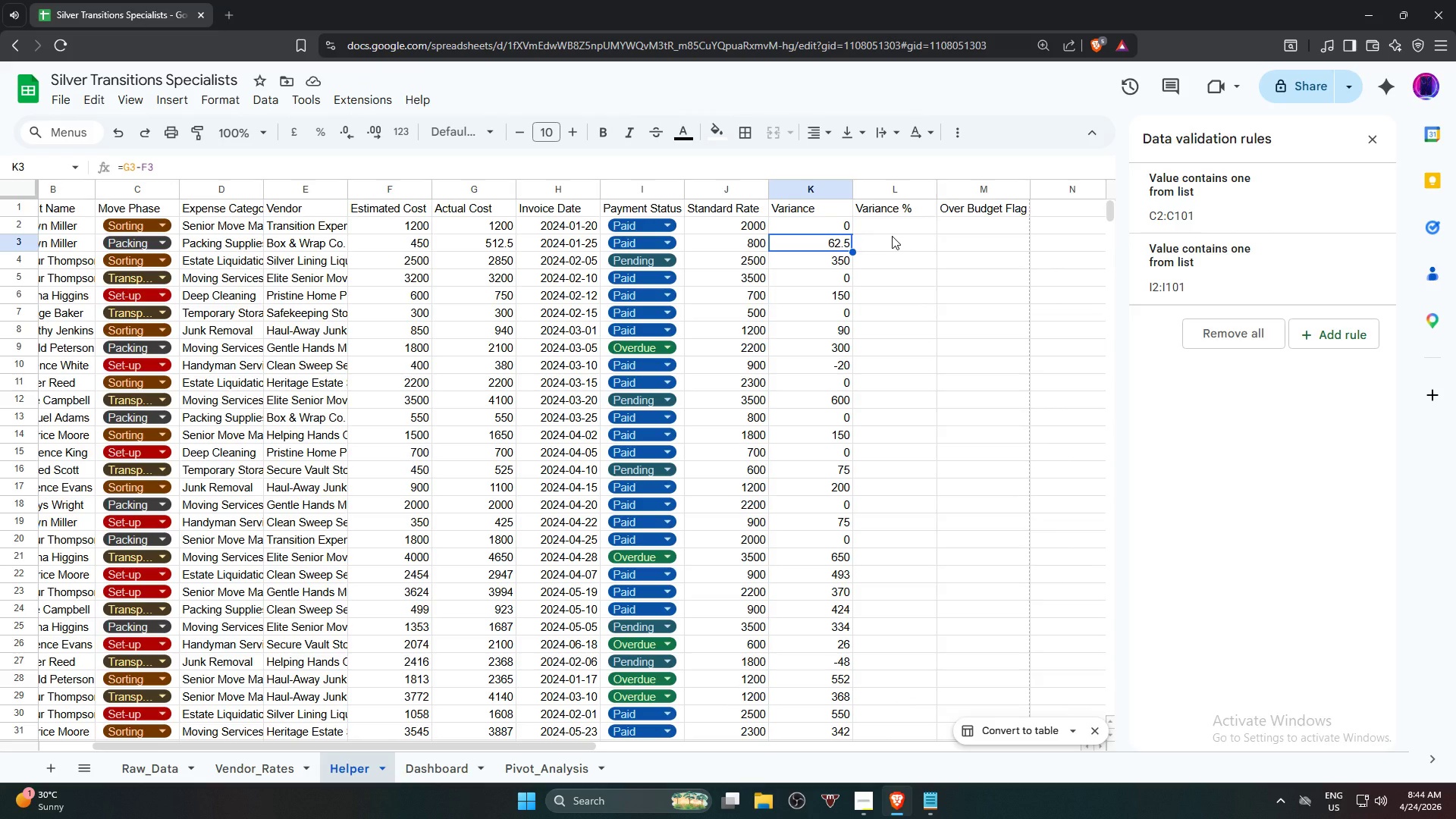 
left_click([899, 221])
 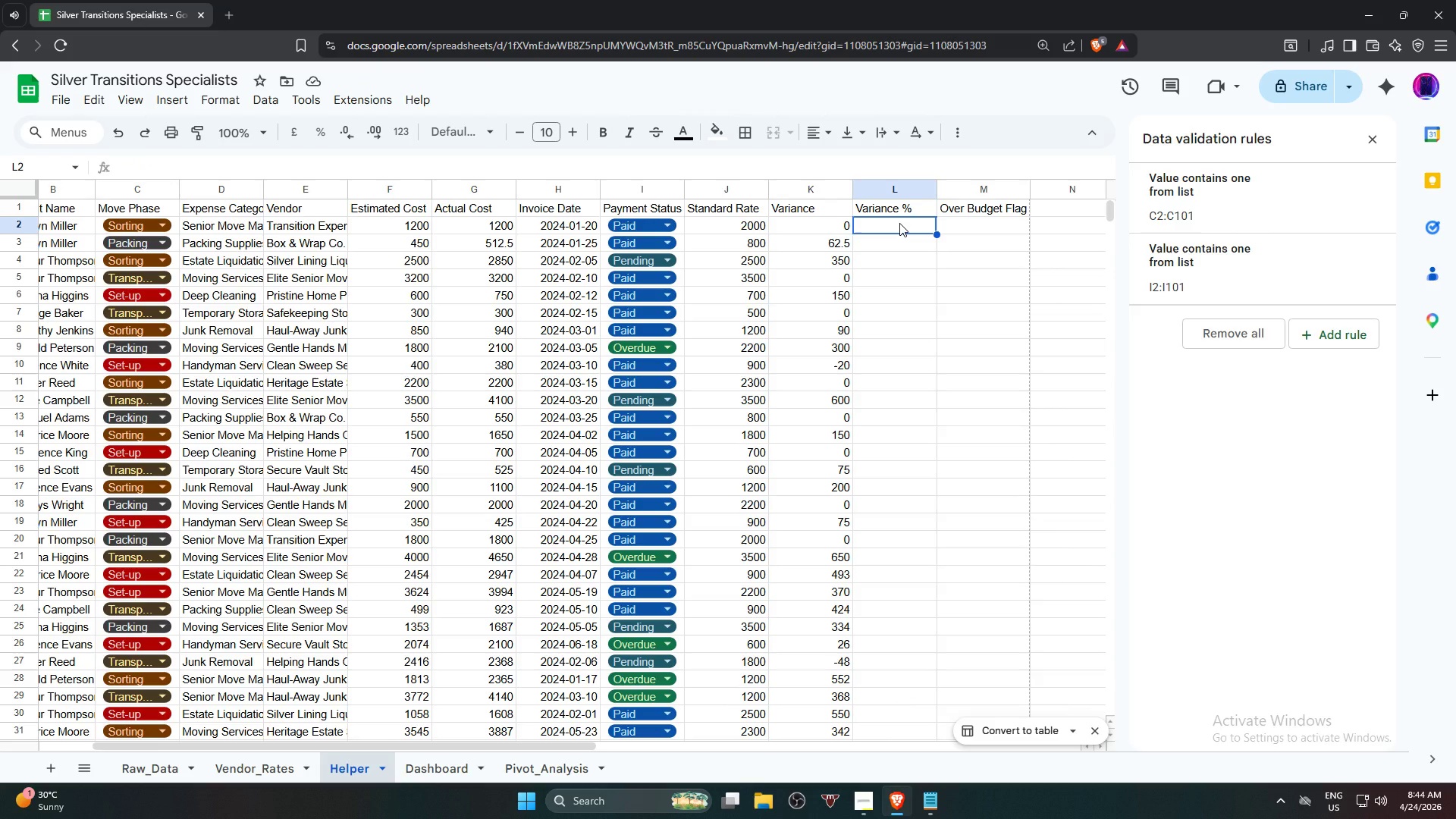 
type(=IF)
 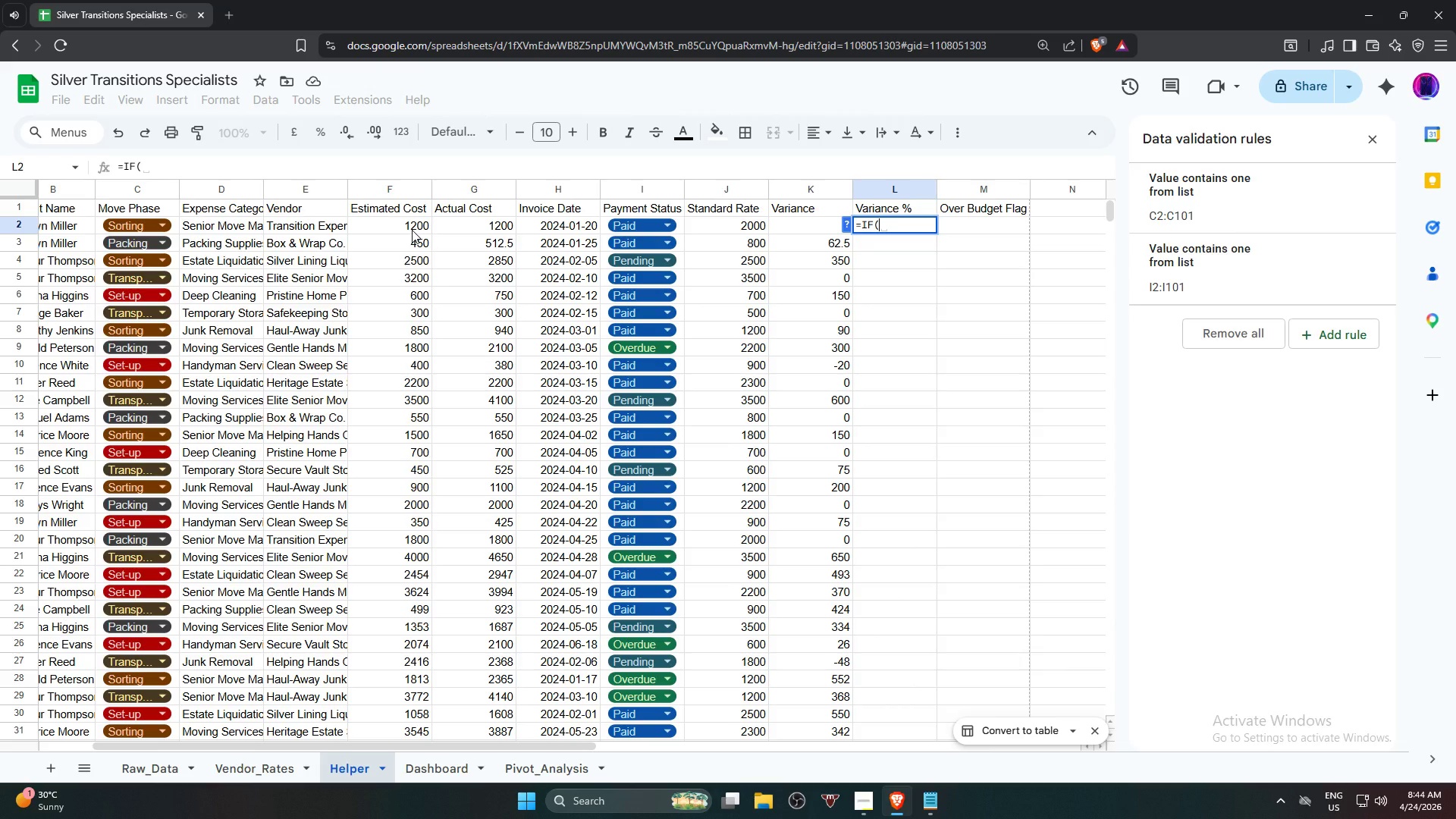 
left_click([412, 230])
 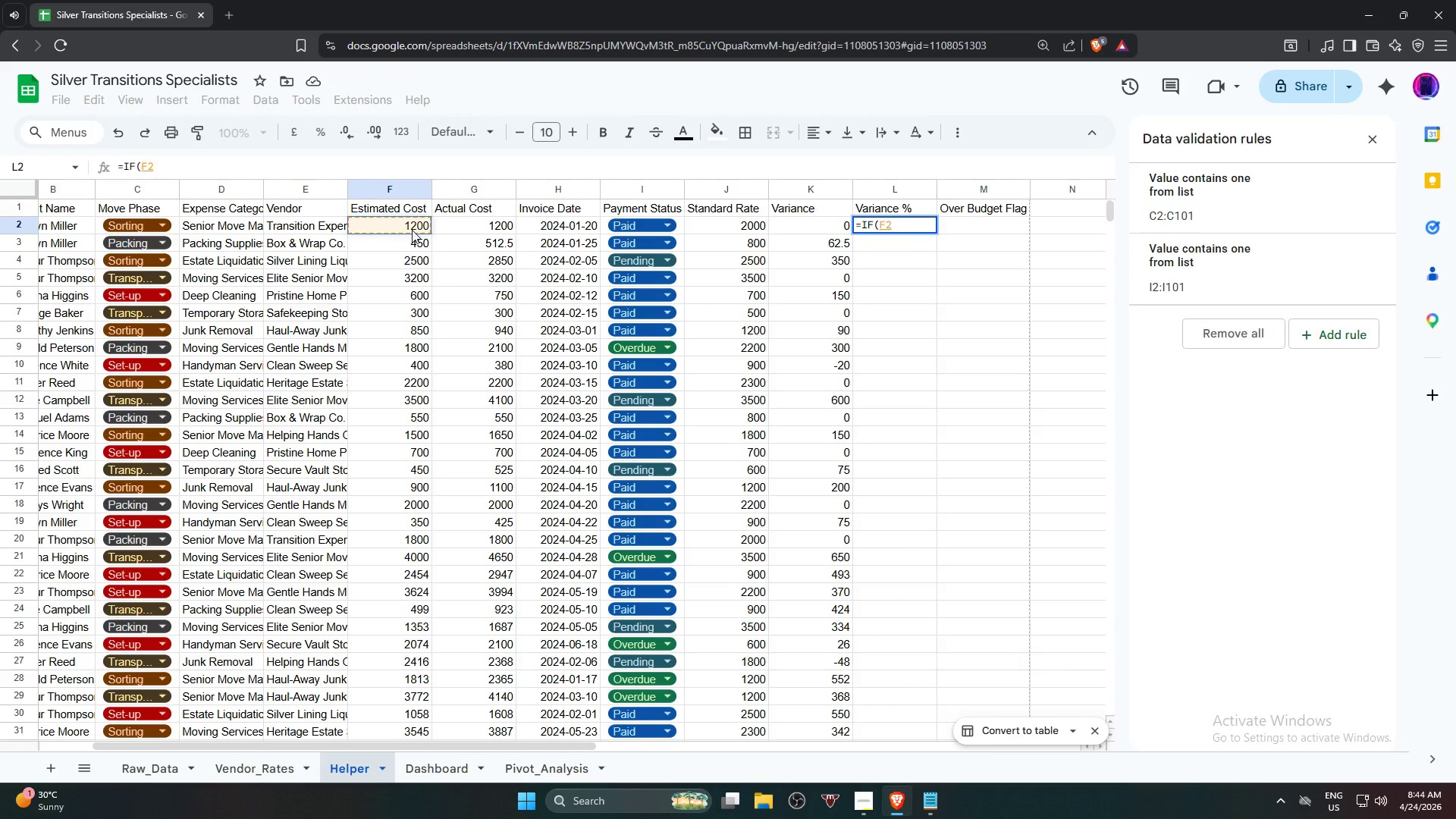 
key(Equal)
 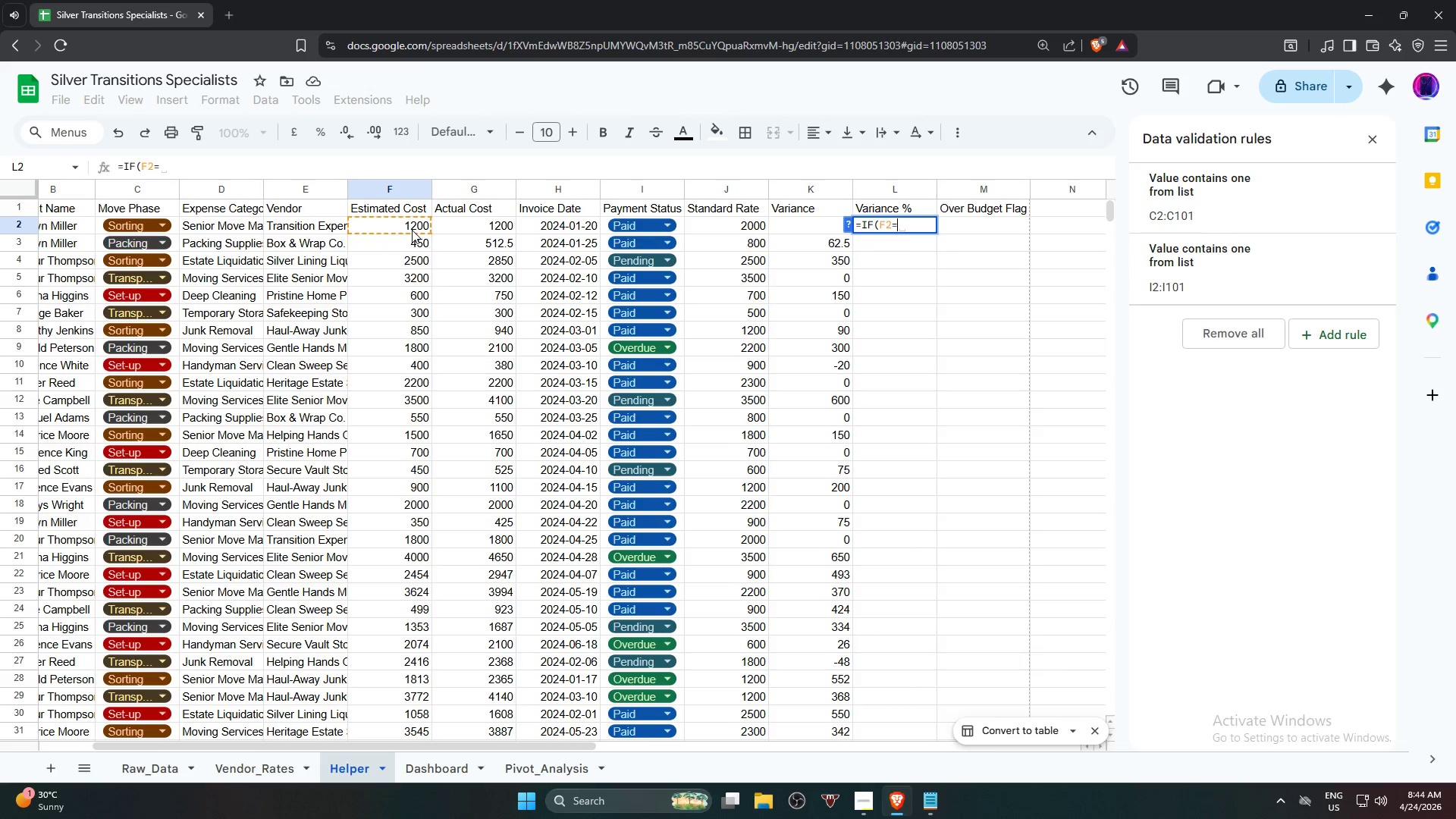 
key(0)
 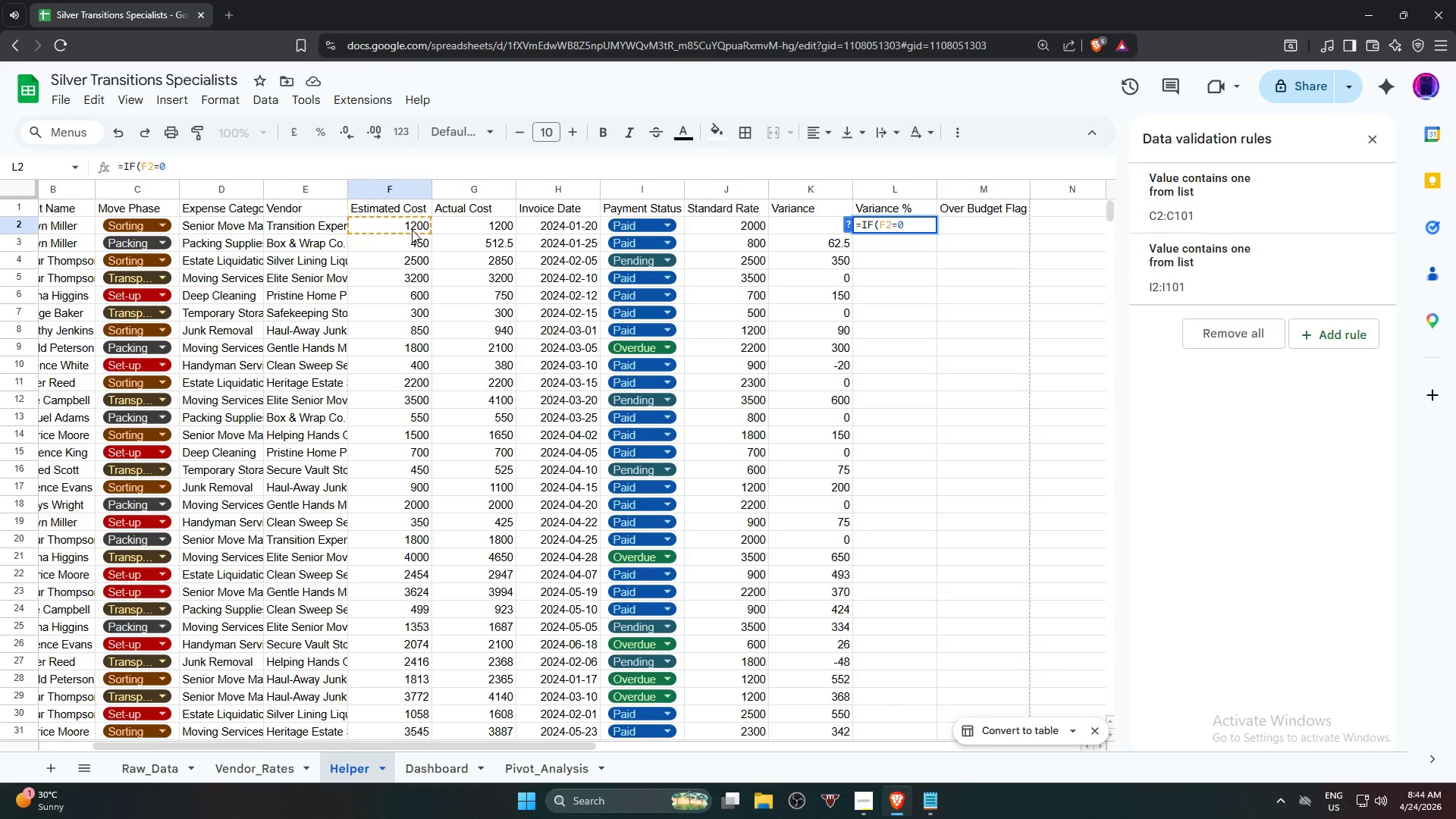 
key(Comma)
 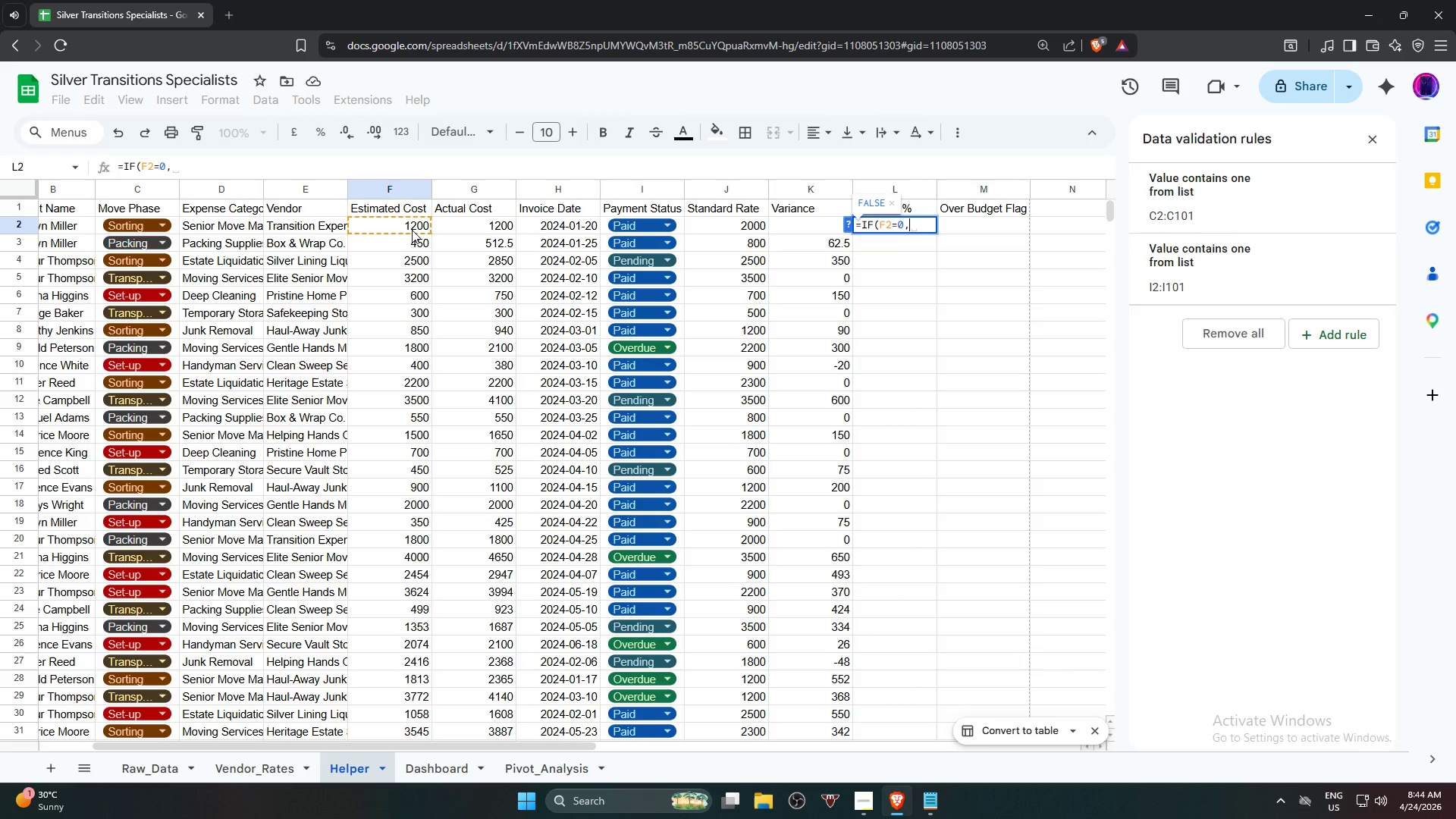 
key(0)
 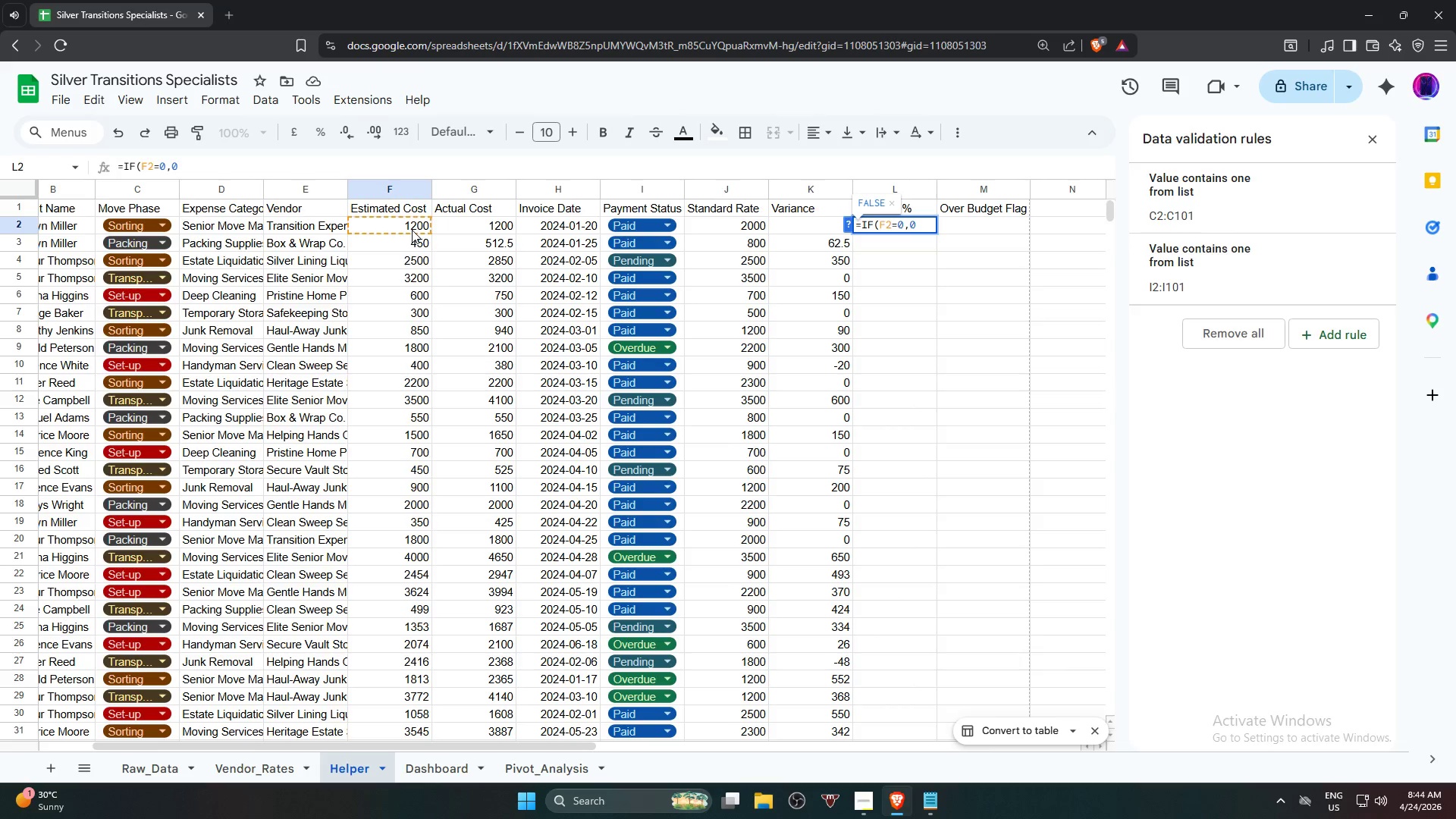 
key(Backspace)
 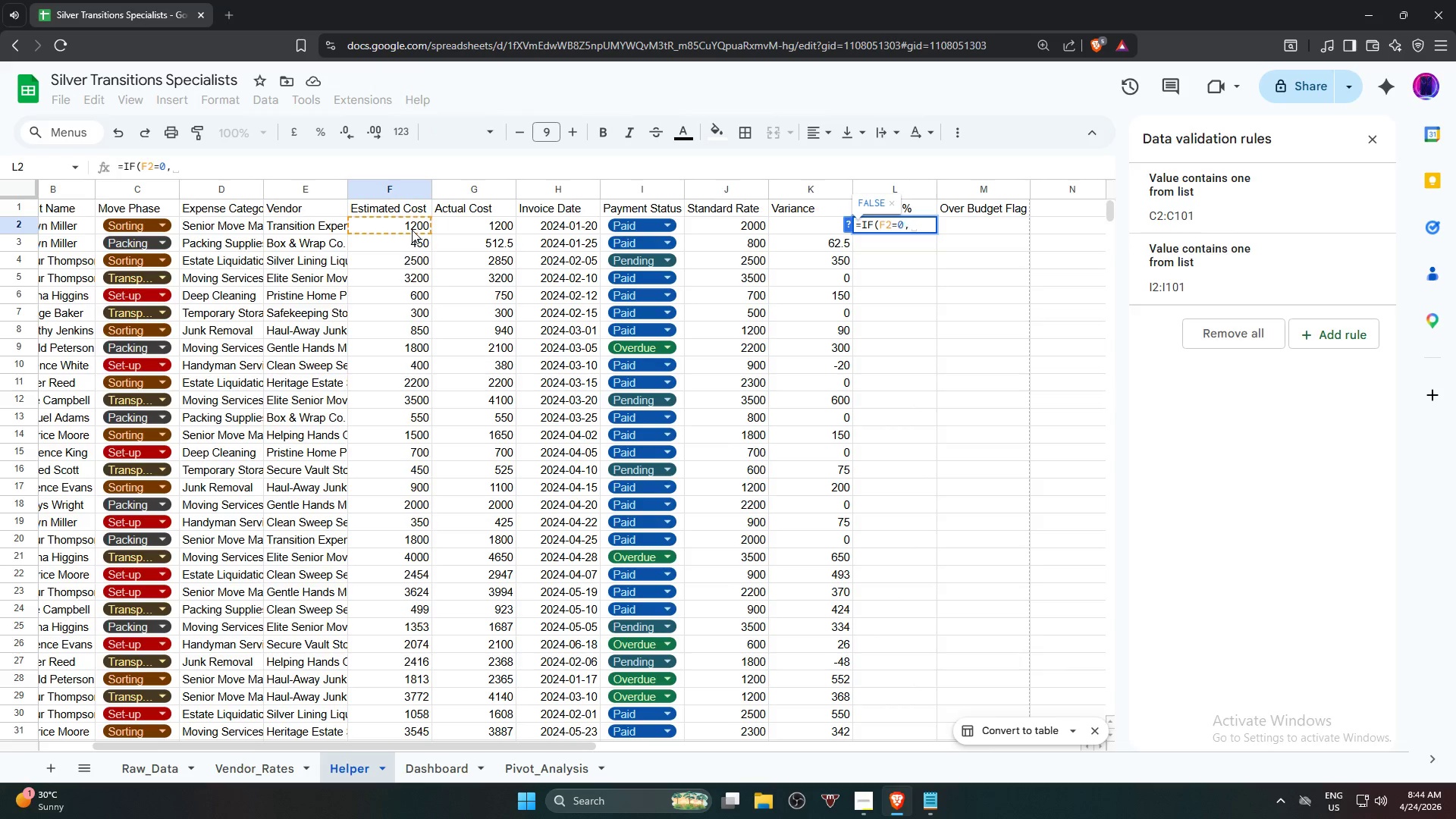 
key(Shift+Quote)
 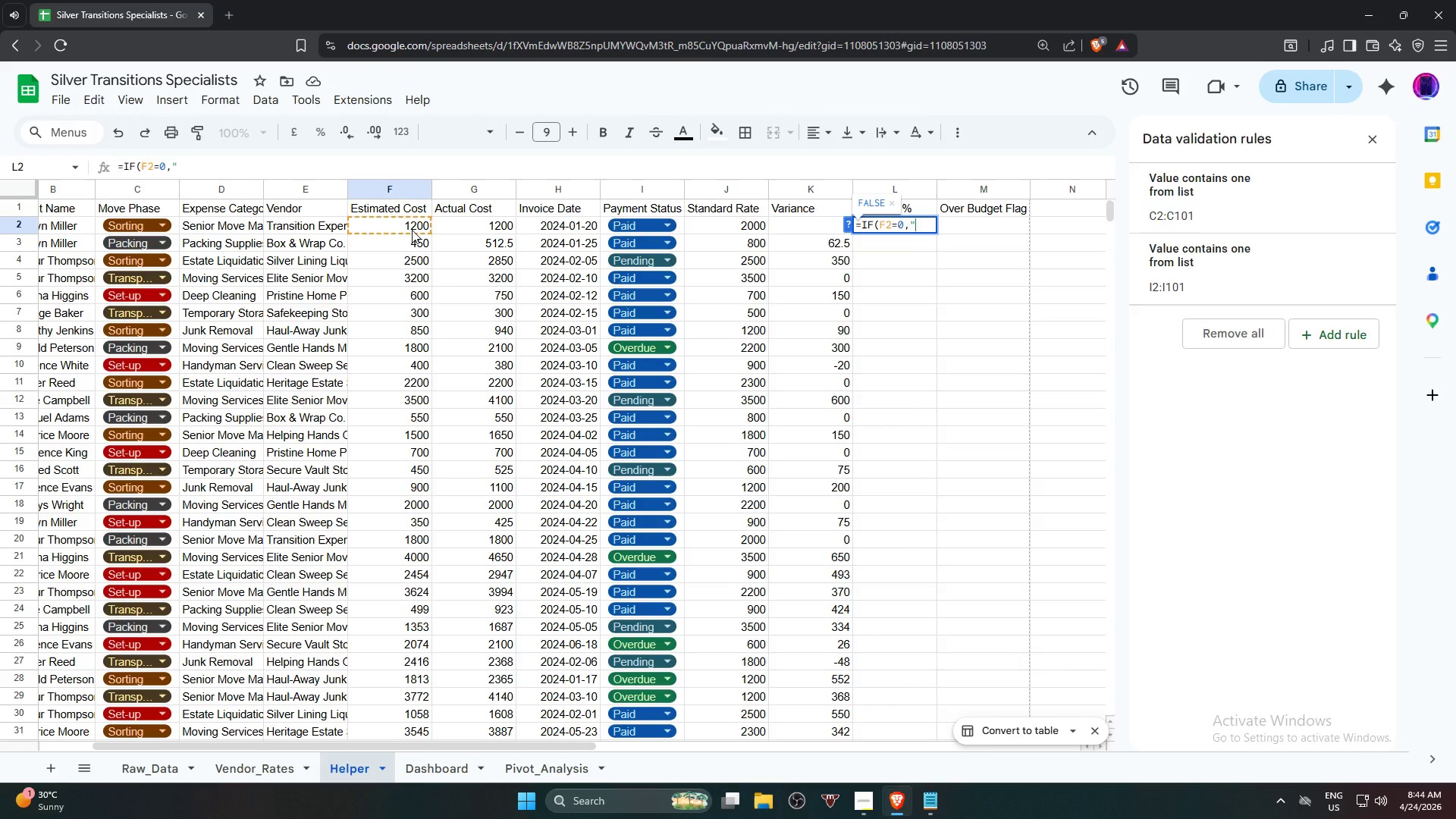 
key(Shift+Quote)
 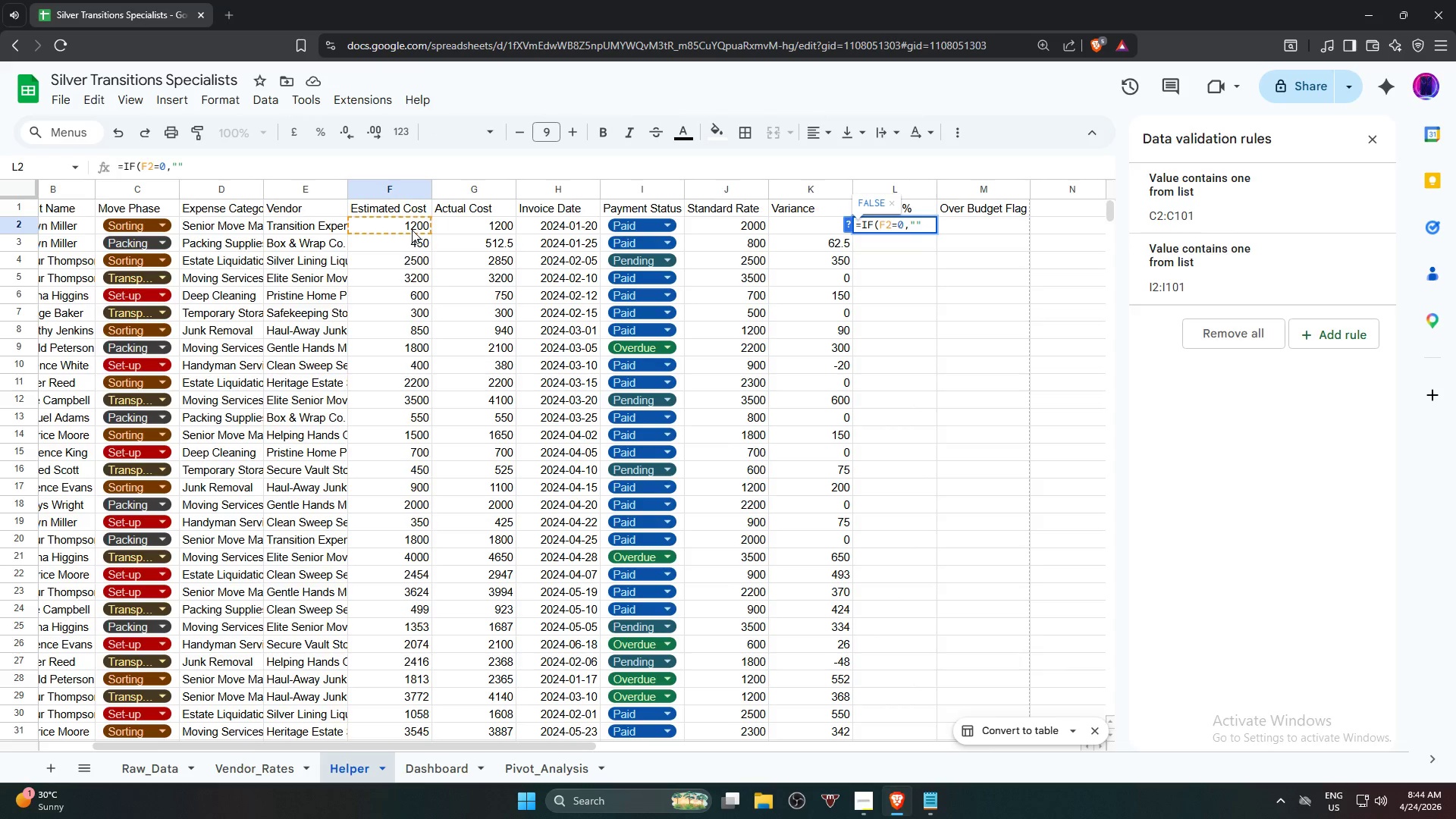 
key(Comma)
 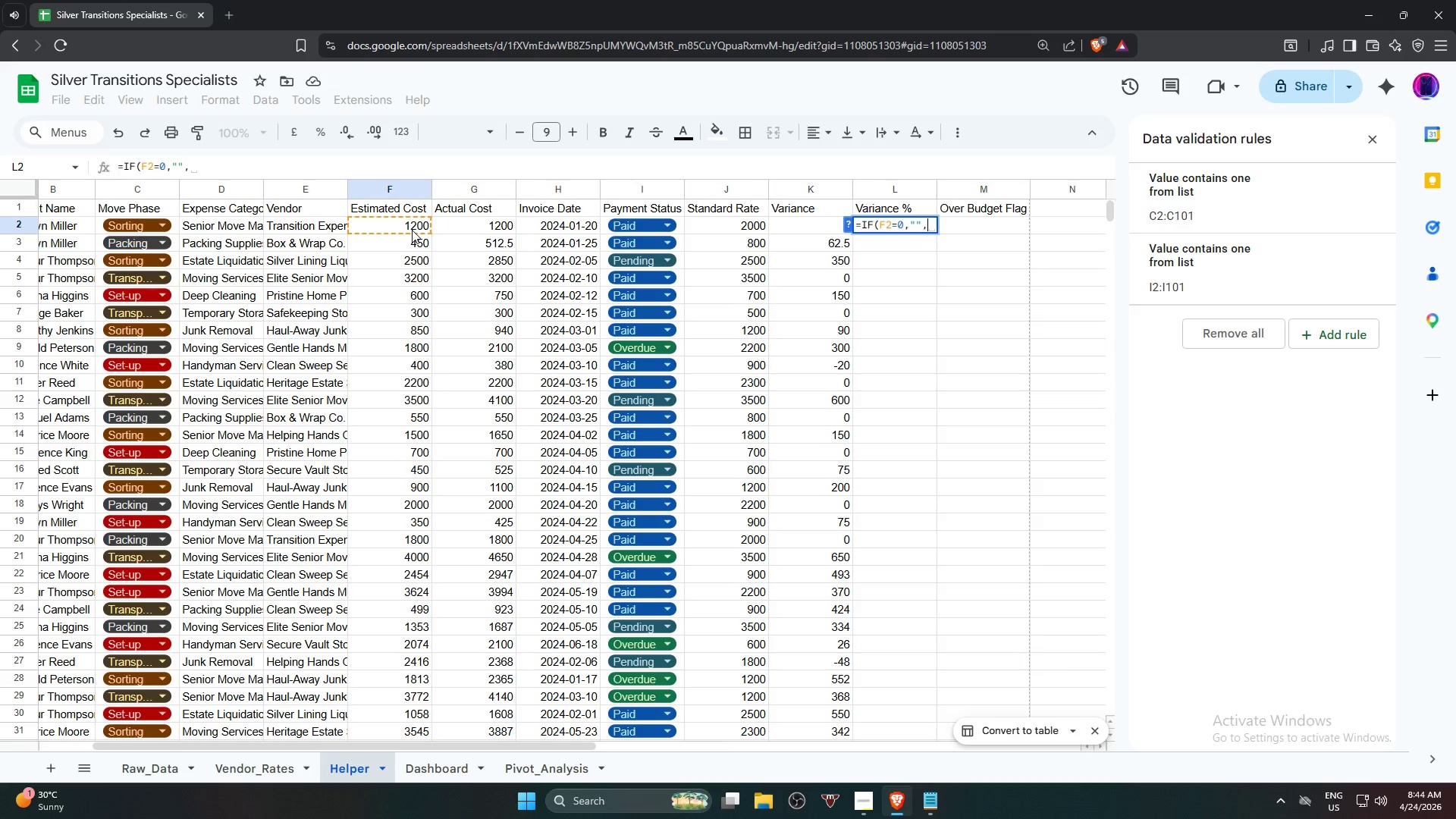 
key(Shift+9)
 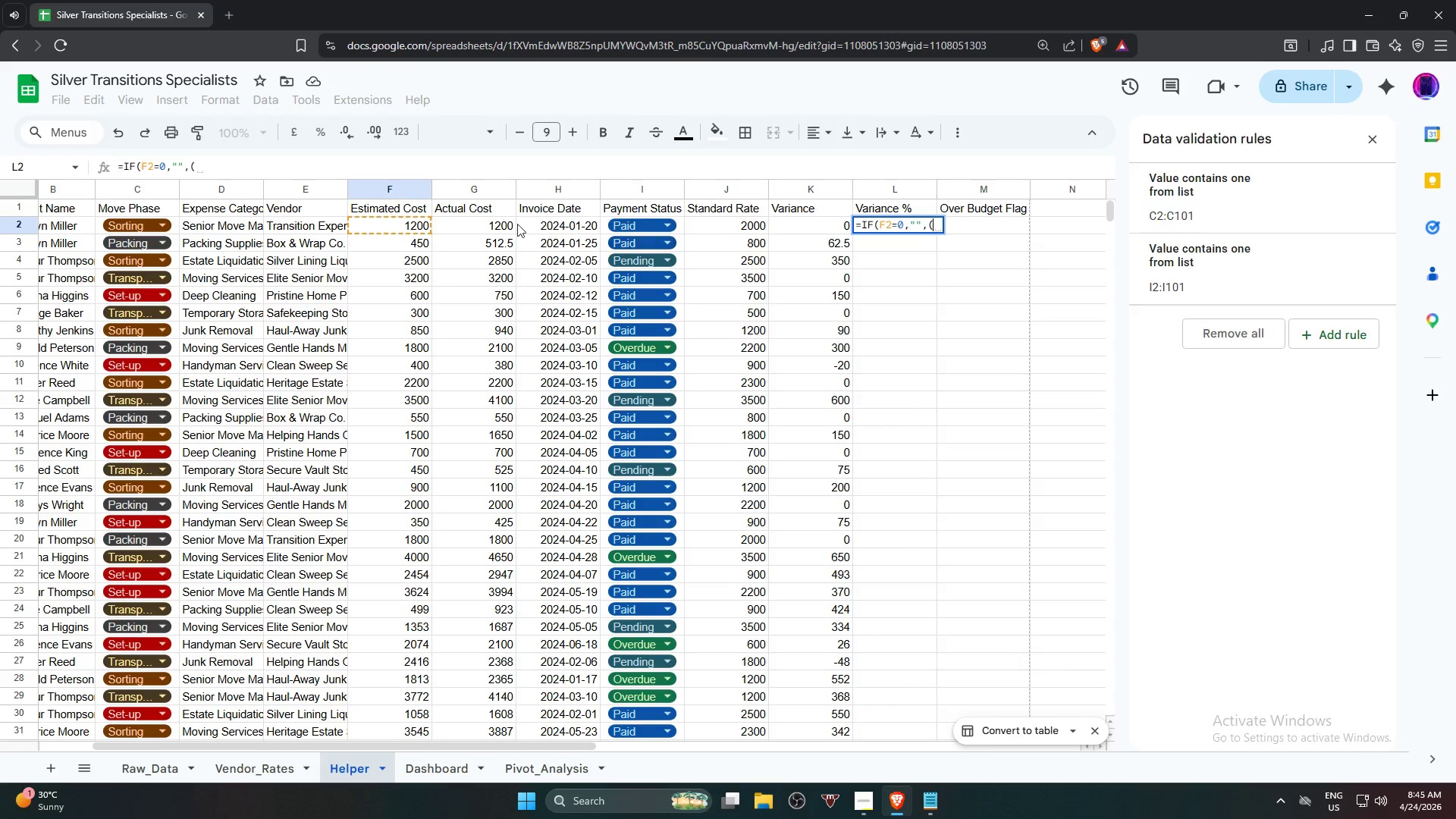 
left_click([476, 230])
 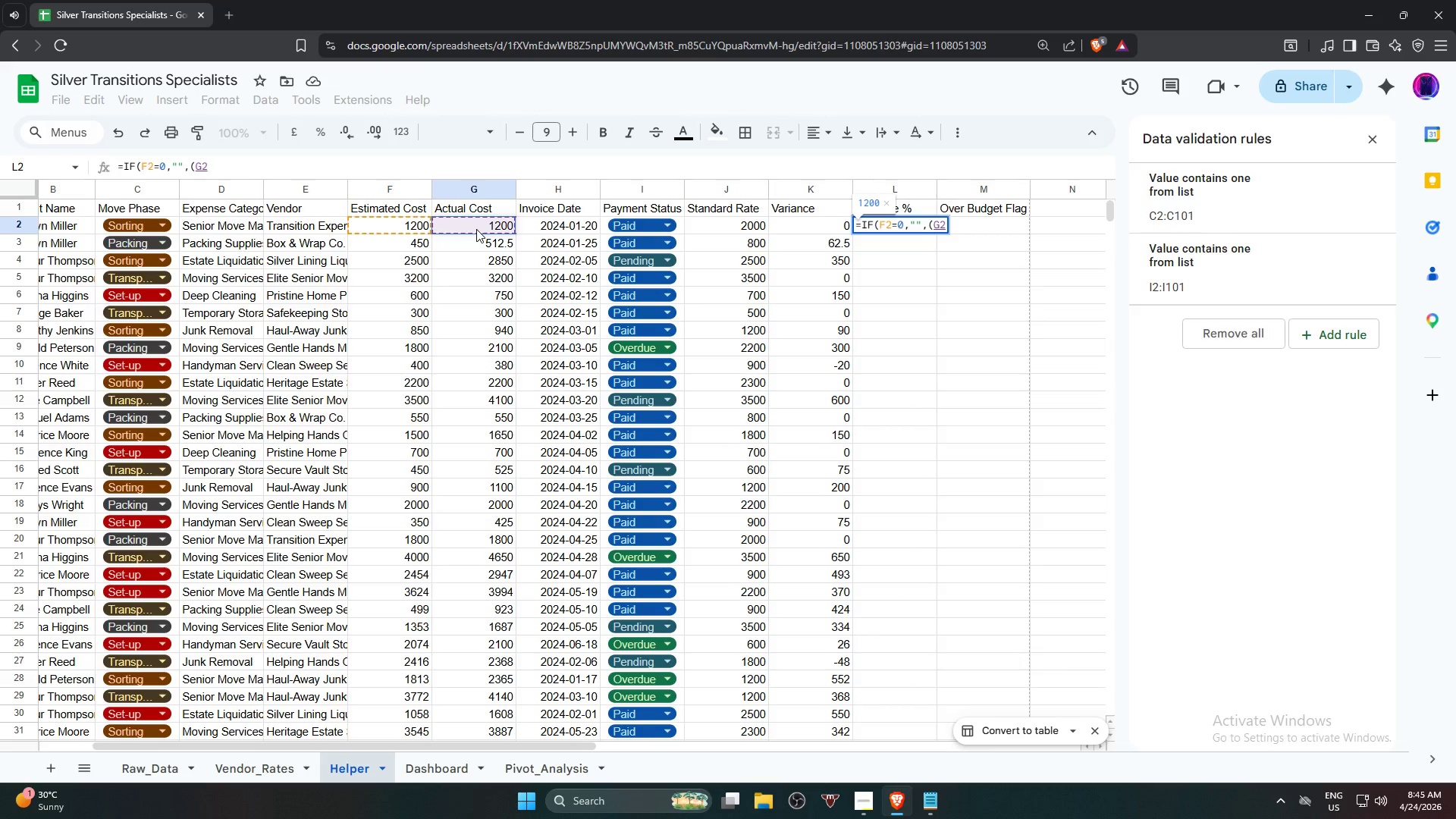 
key(Minus)
 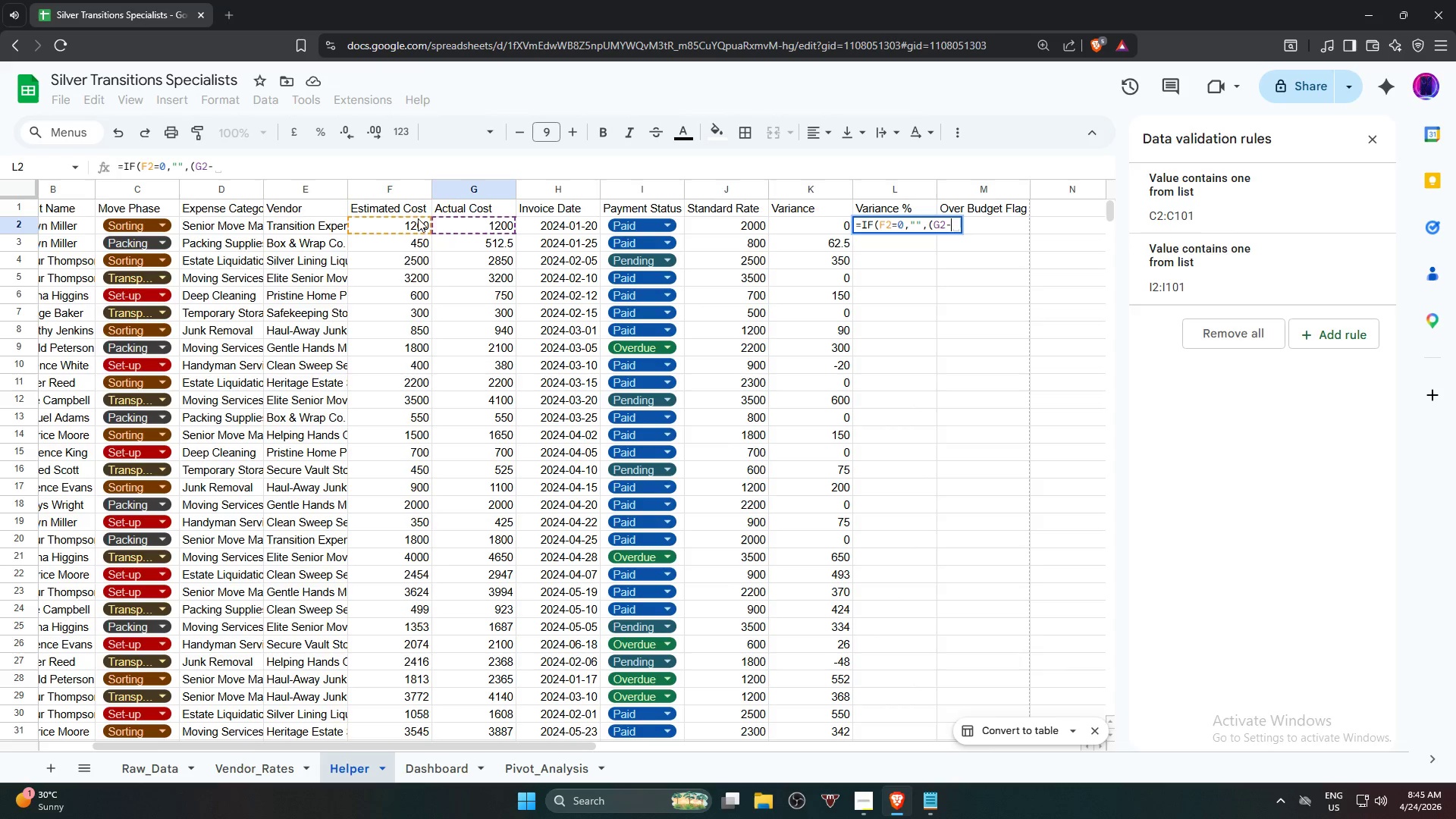 
left_click([391, 218])
 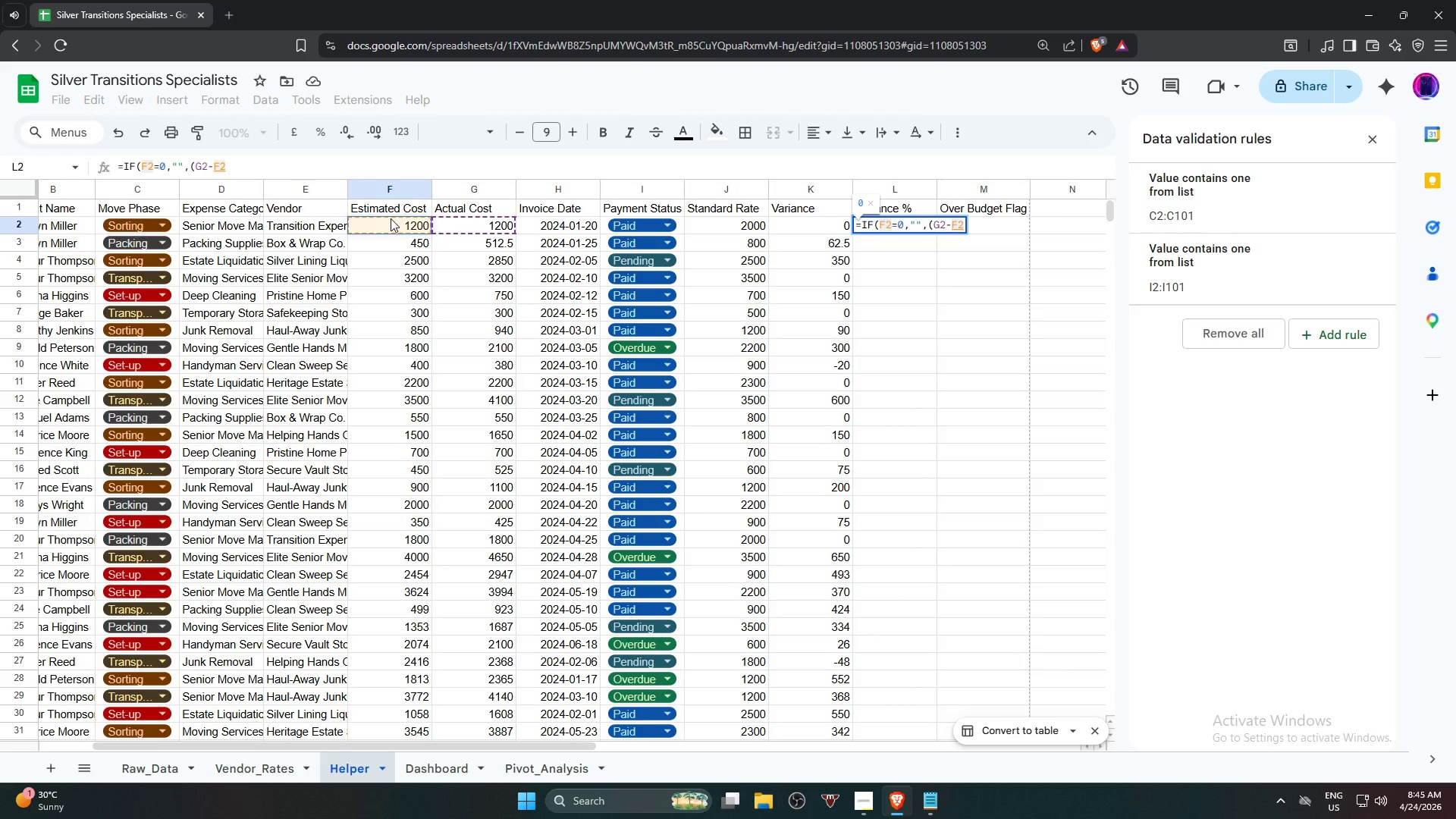 
key(Shift+0)
 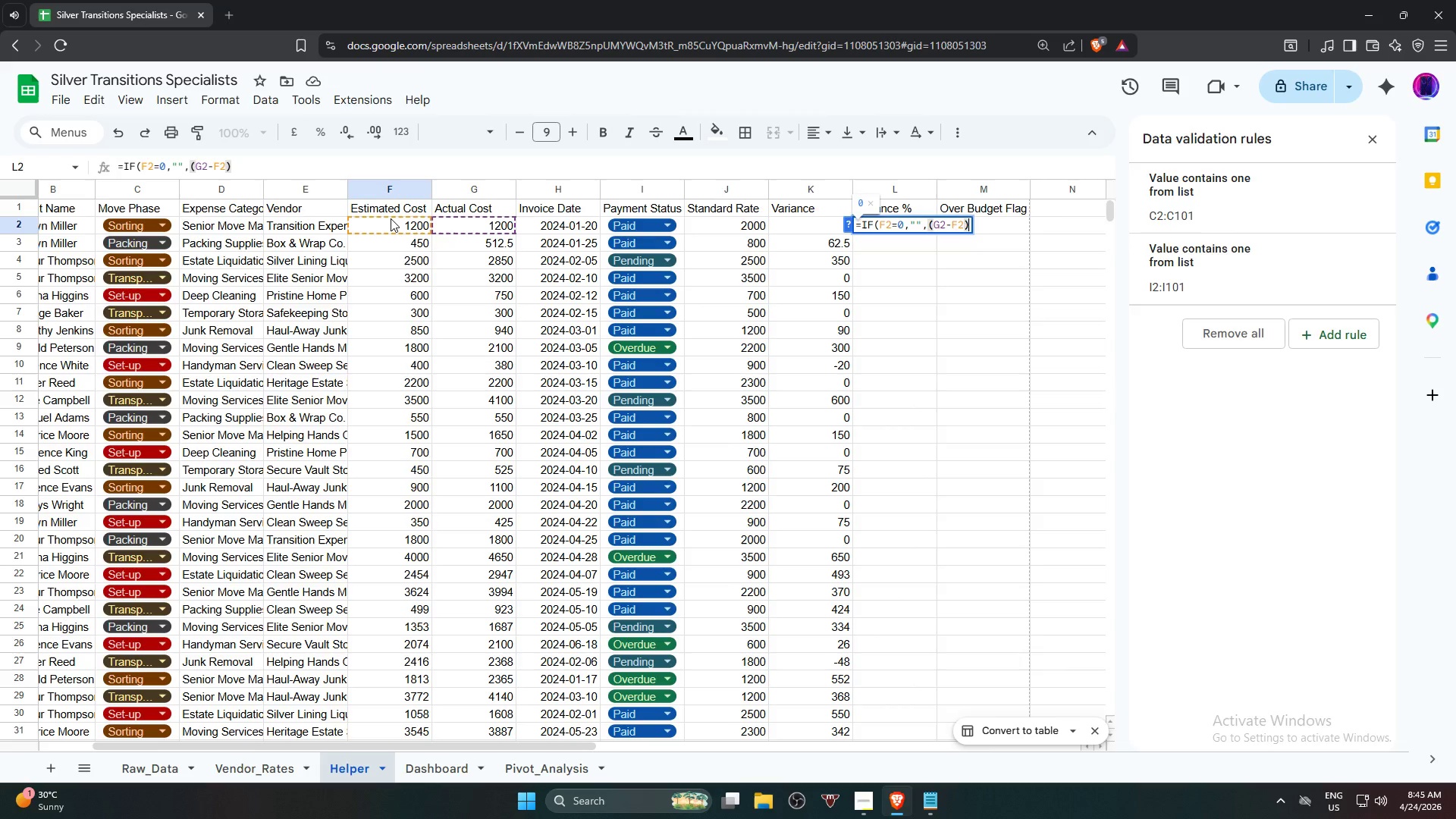 
key(Slash)
 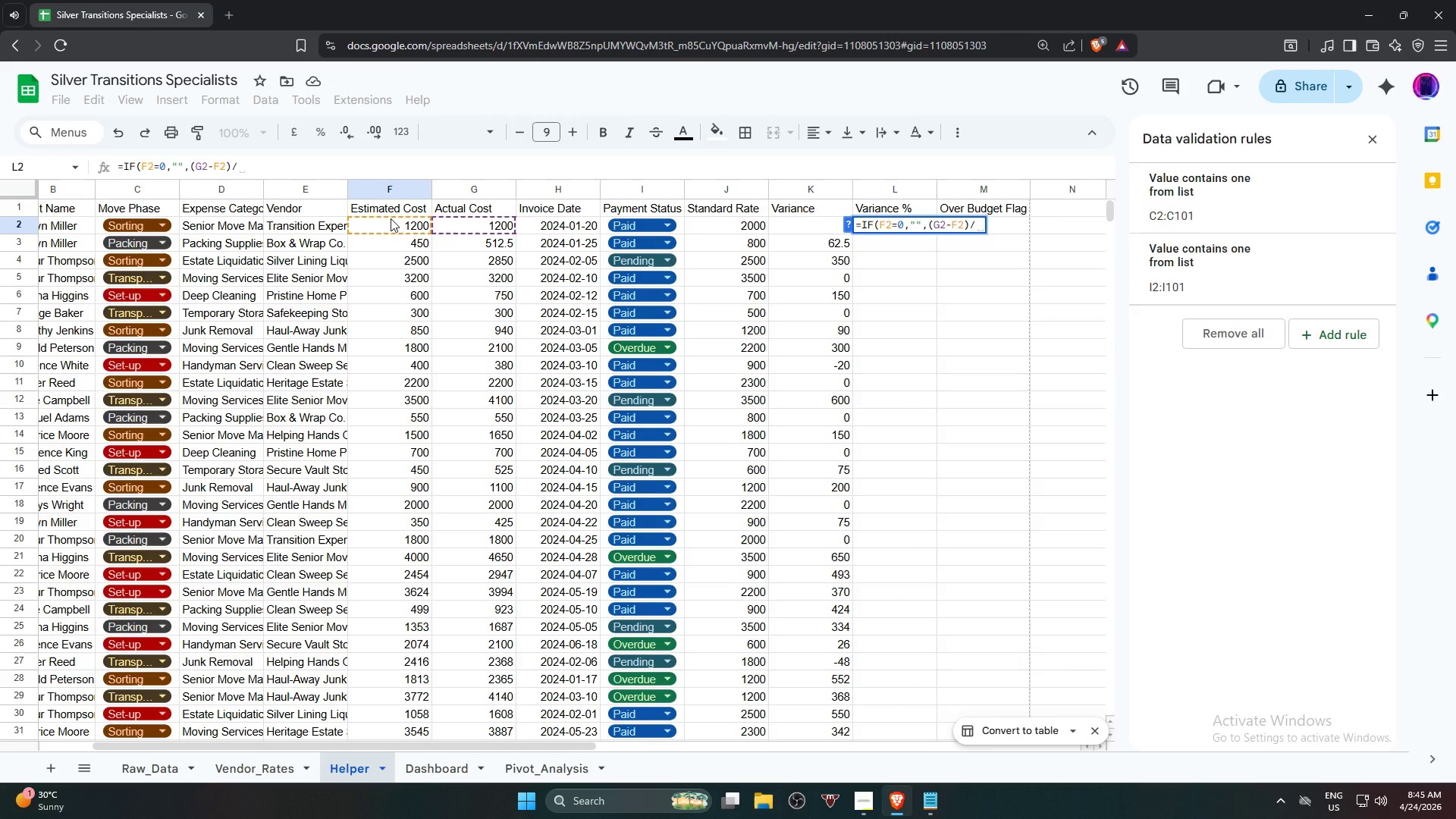 
left_click([391, 218])
 